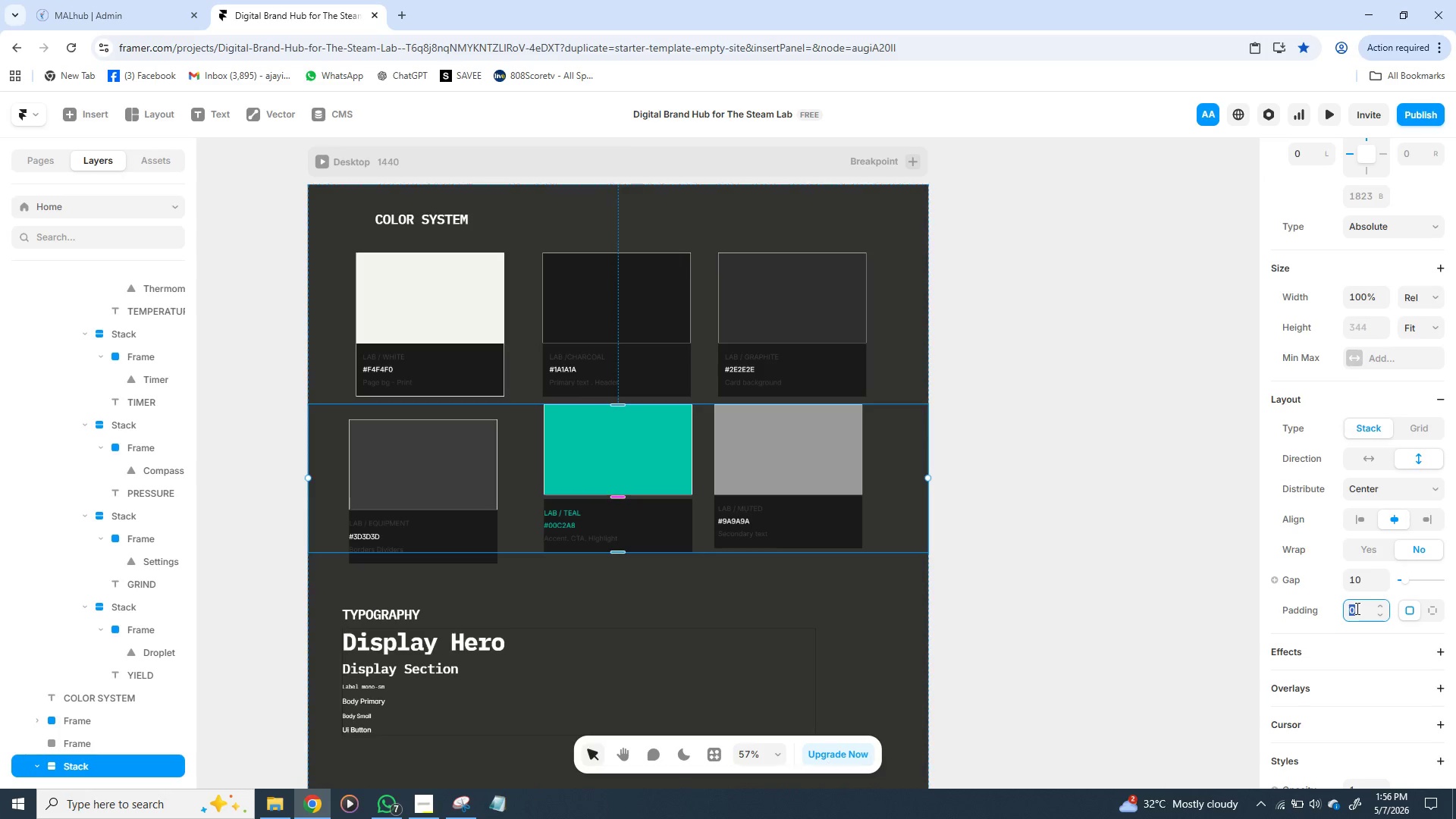 
left_click([1356, 608])
 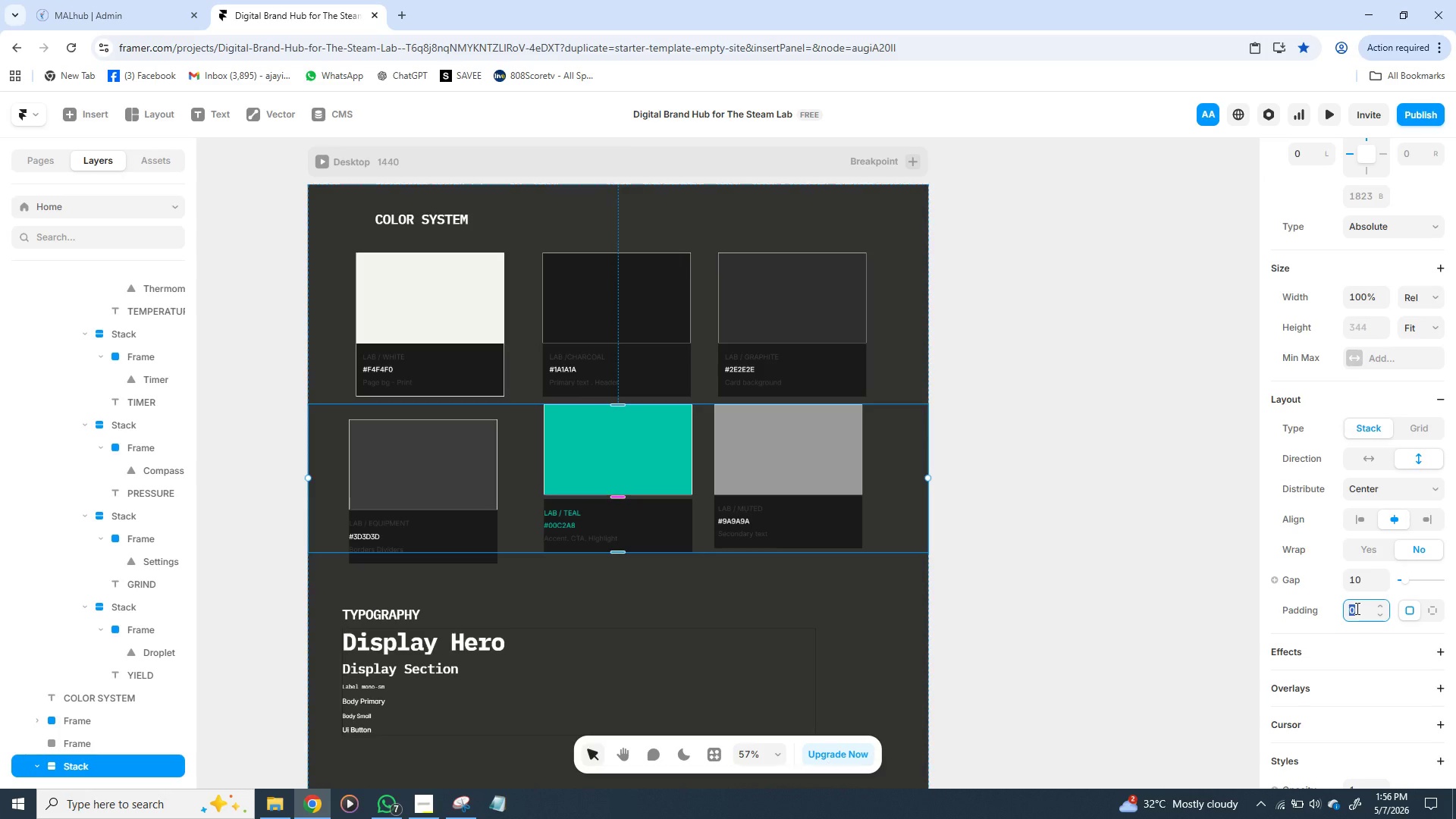 
wait(7.06)
 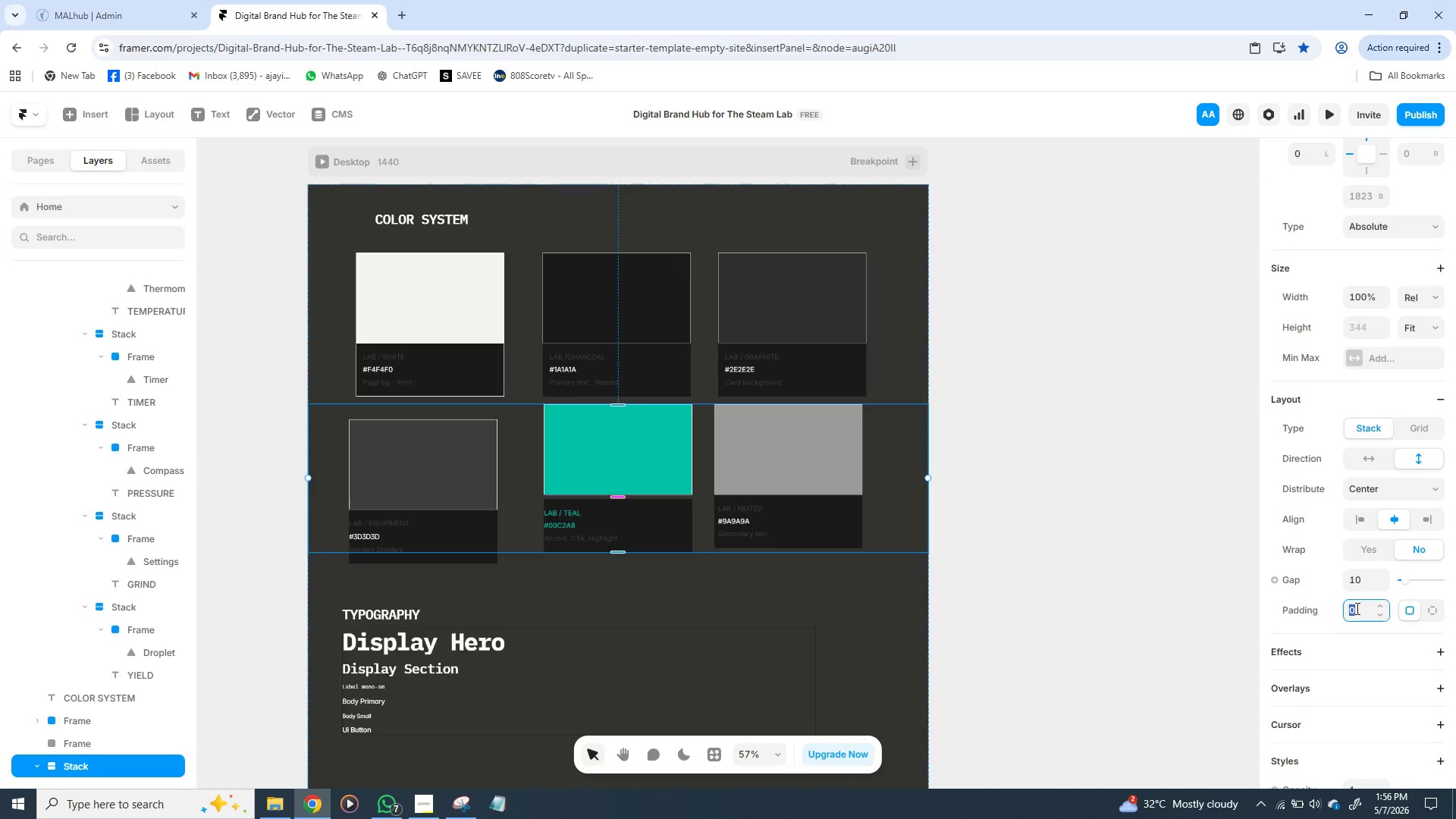 
type(16)
 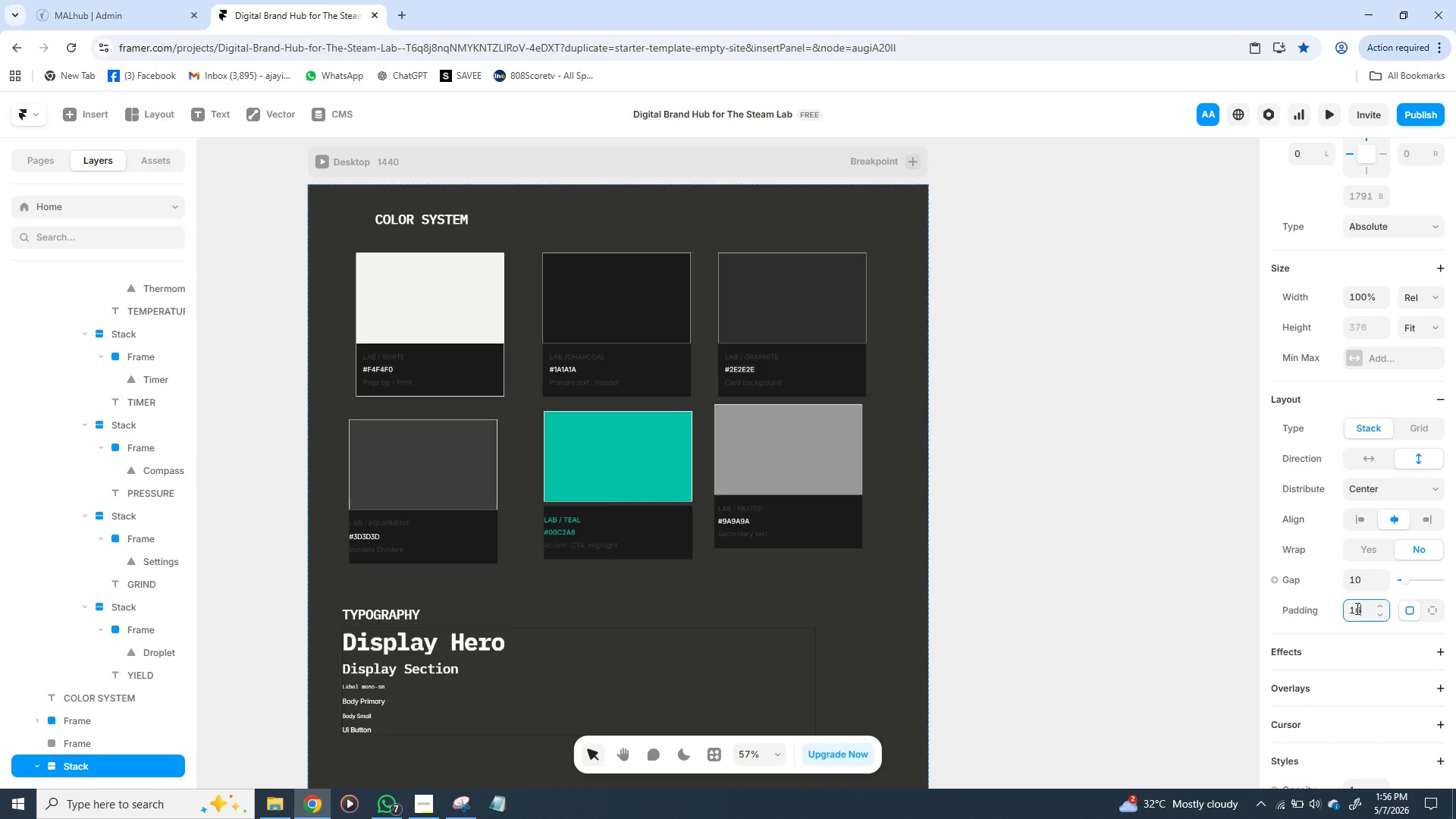 
key(Enter)
 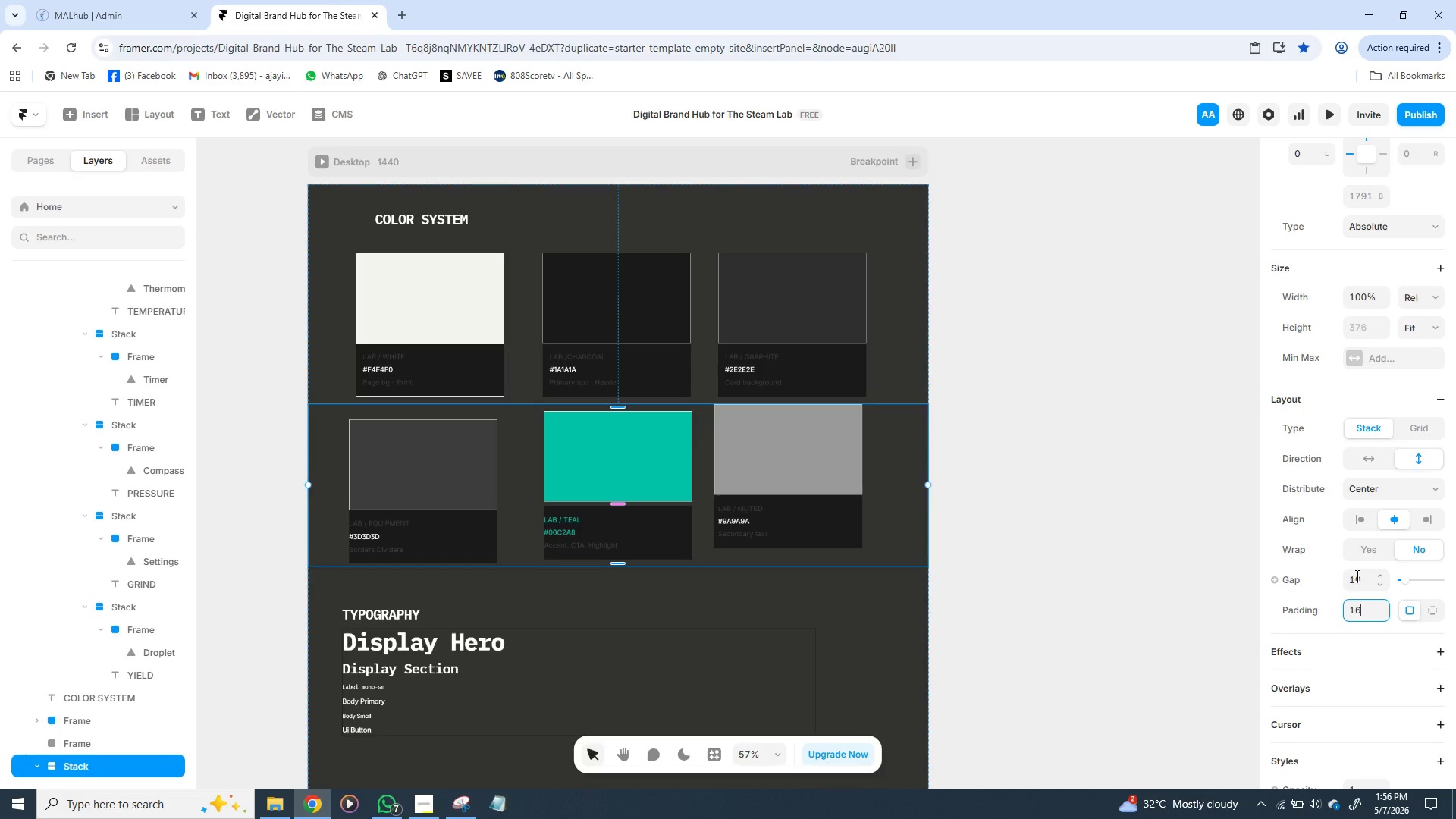 
left_click([1356, 576])
 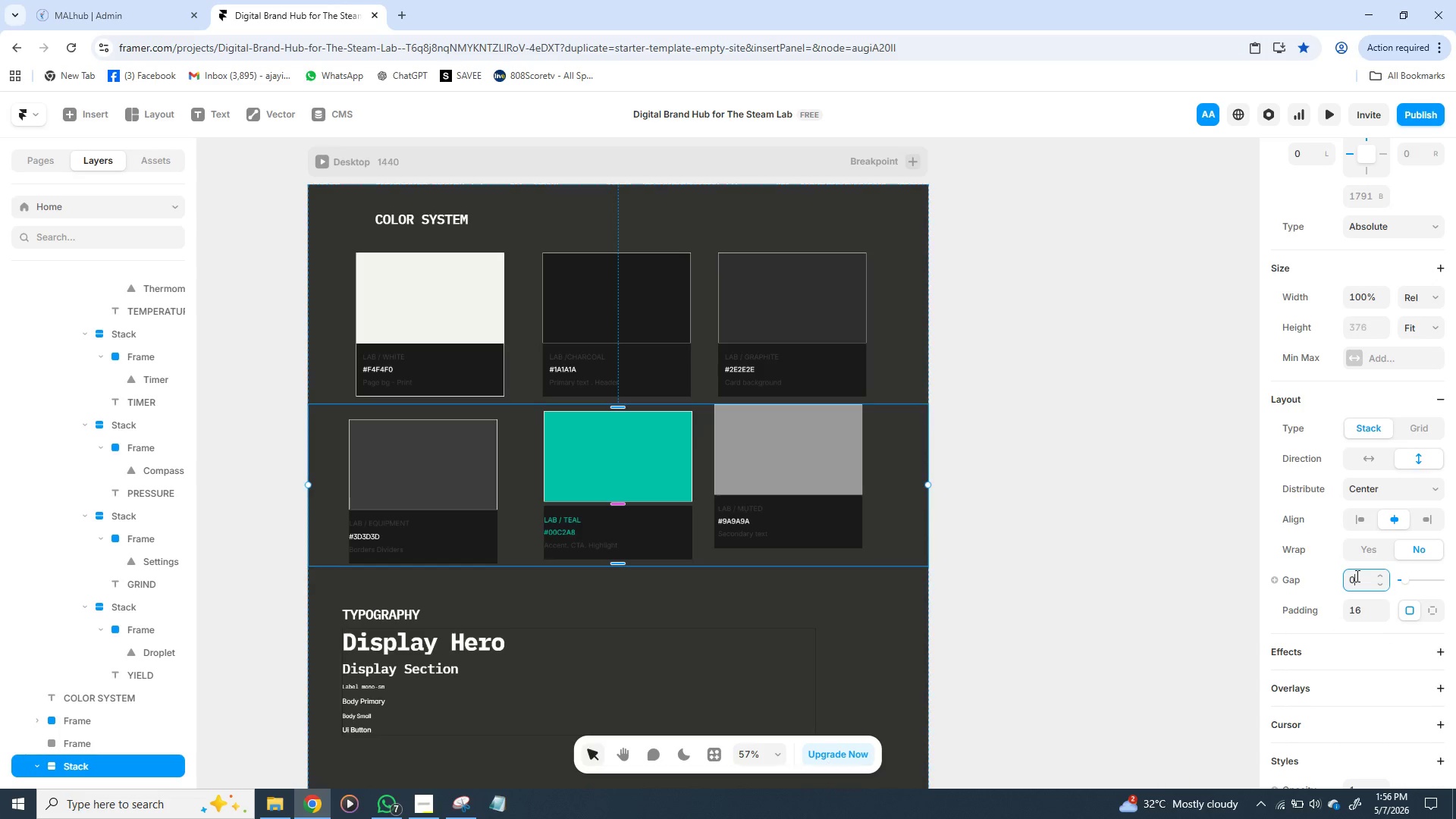 
key(0)
 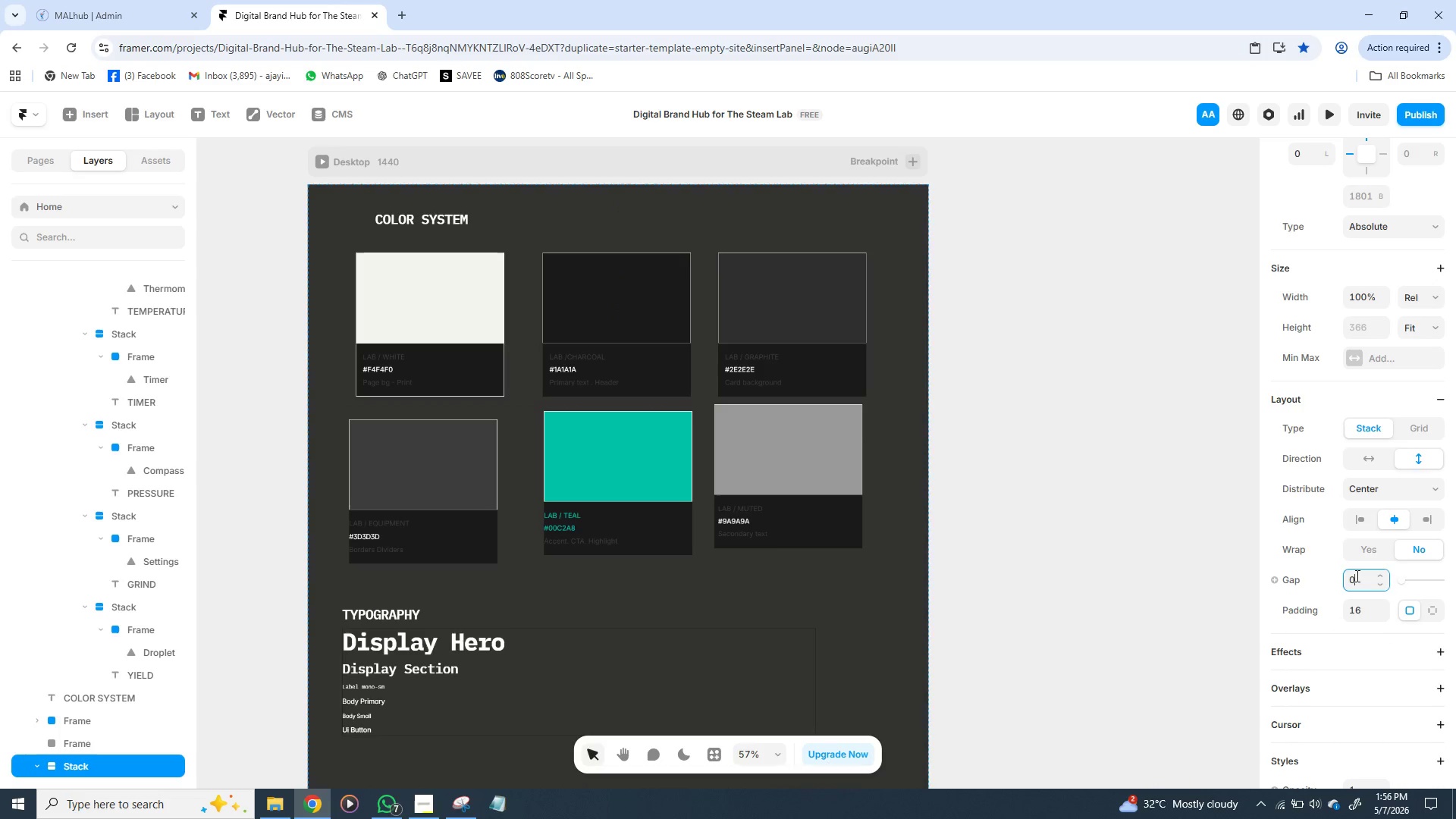 
key(Enter)
 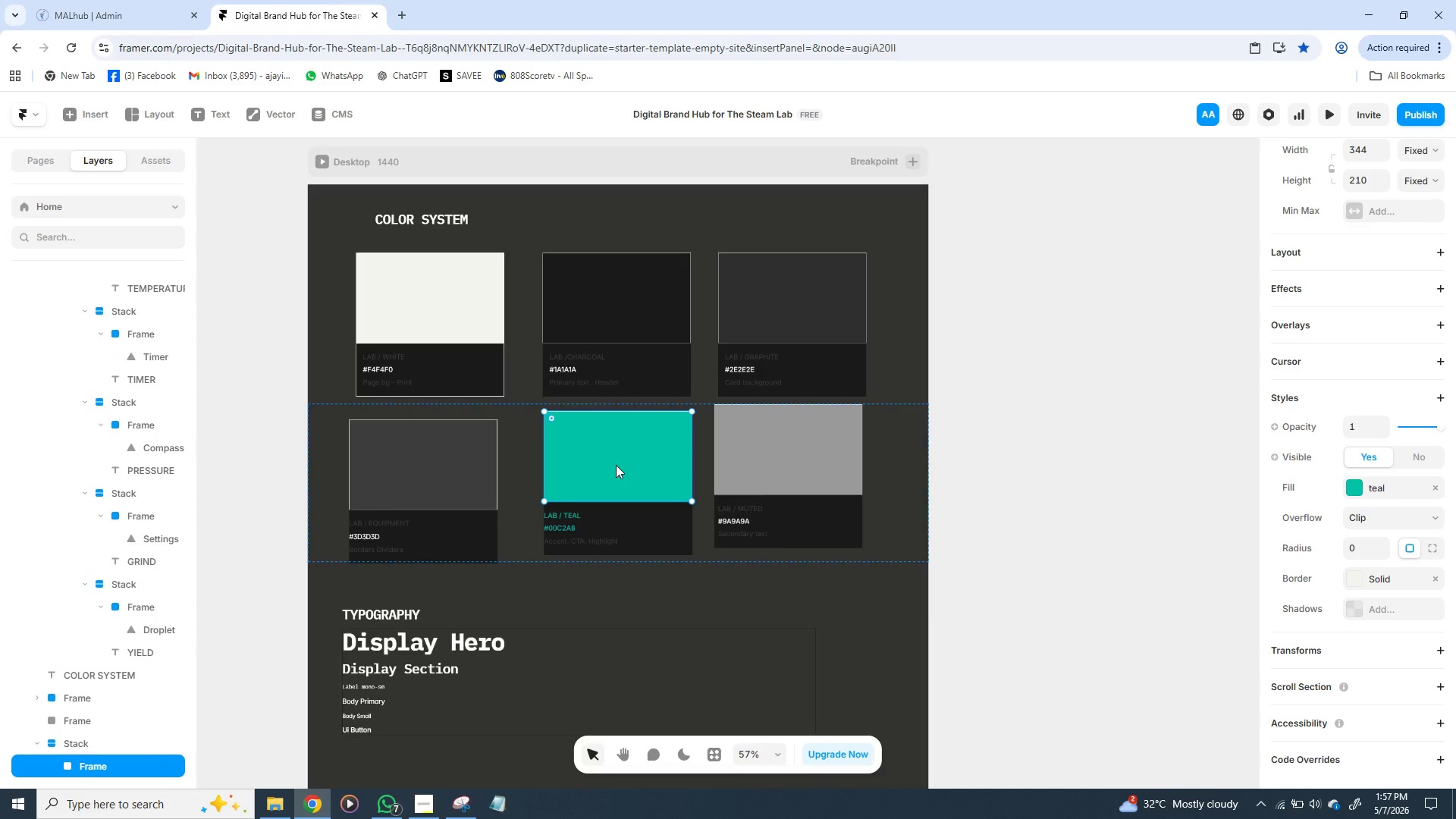 
wait(13.53)
 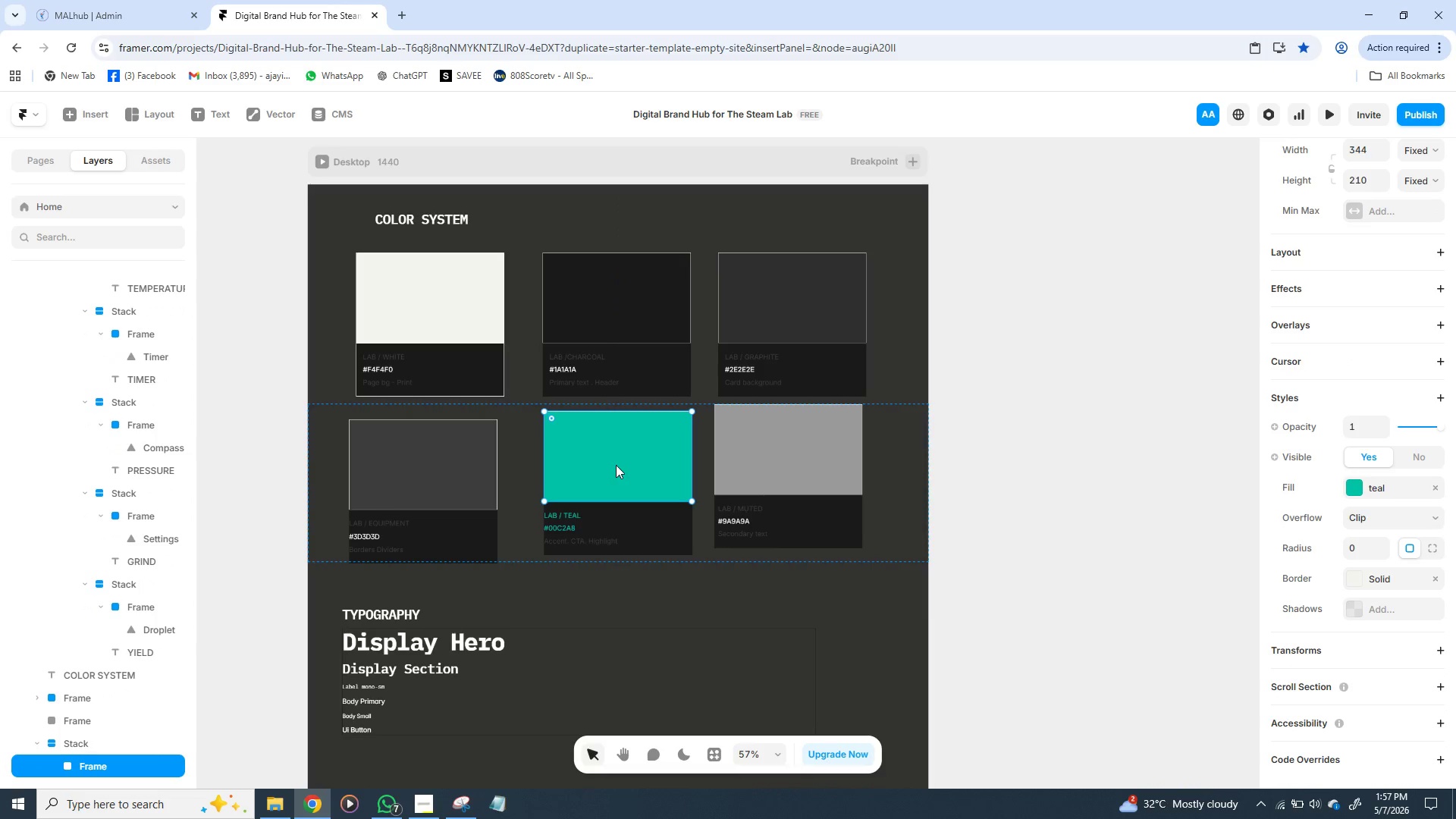 
left_click([82, 689])
 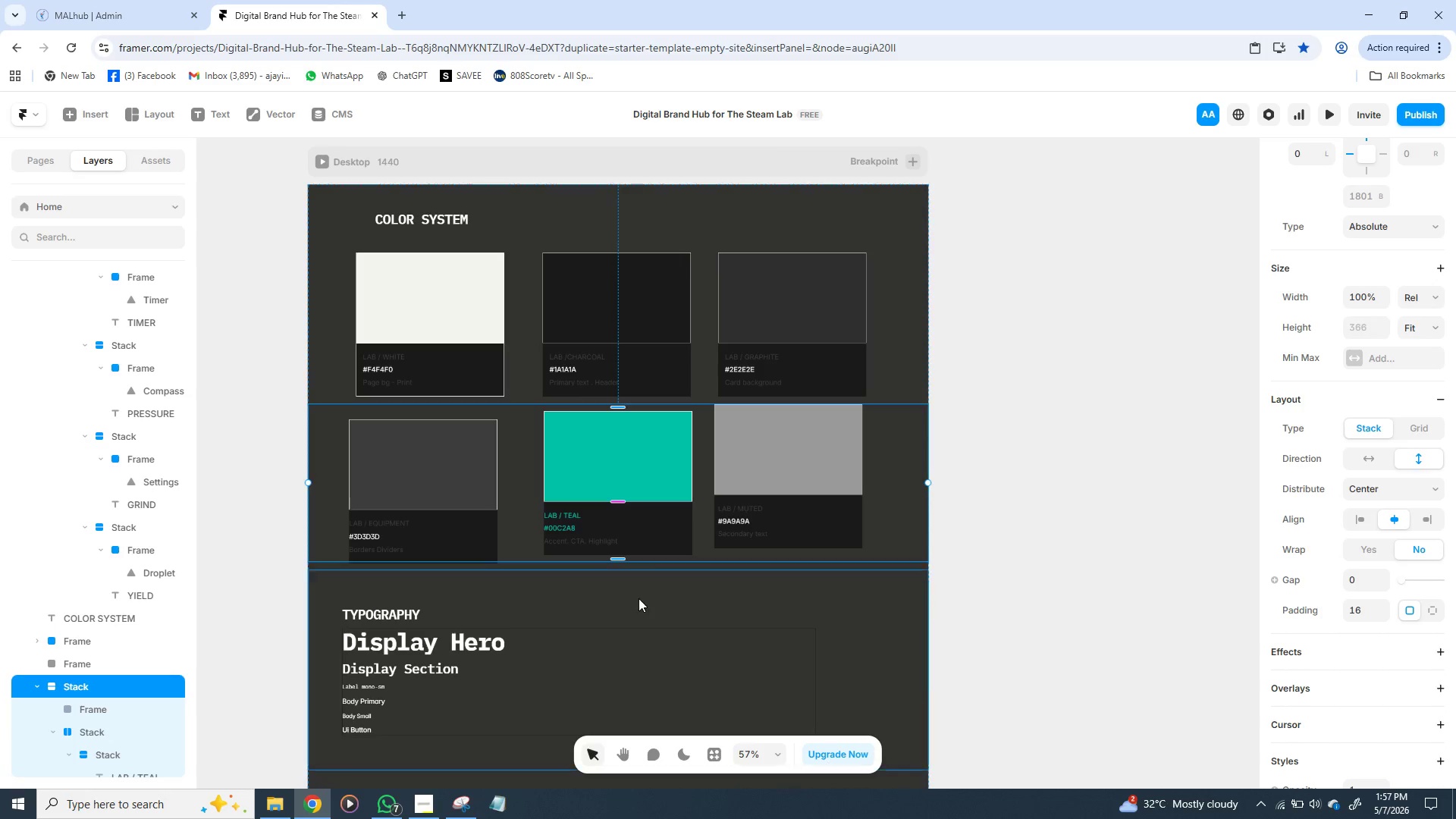 
left_click([643, 607])
 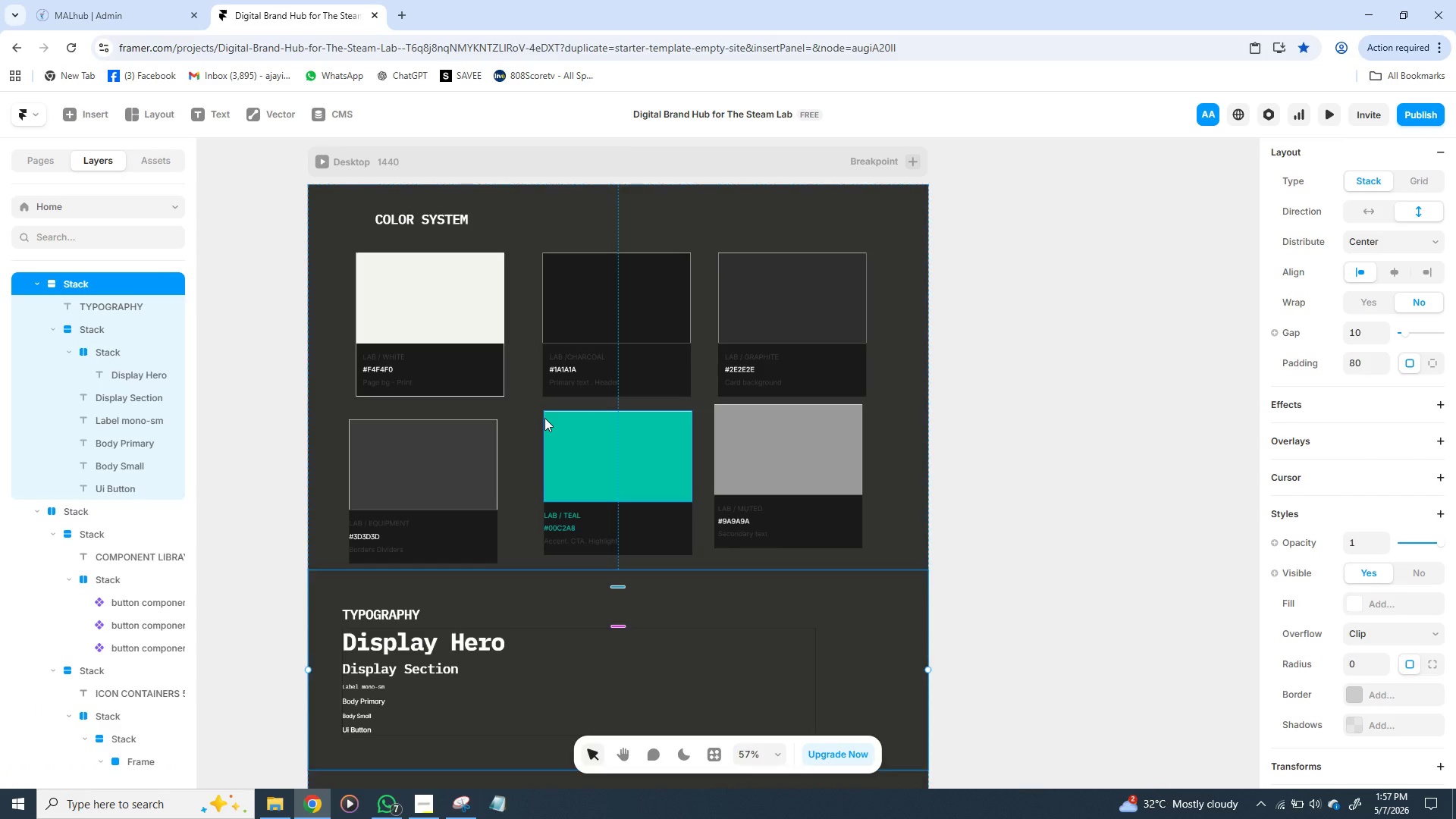 
left_click([544, 418])
 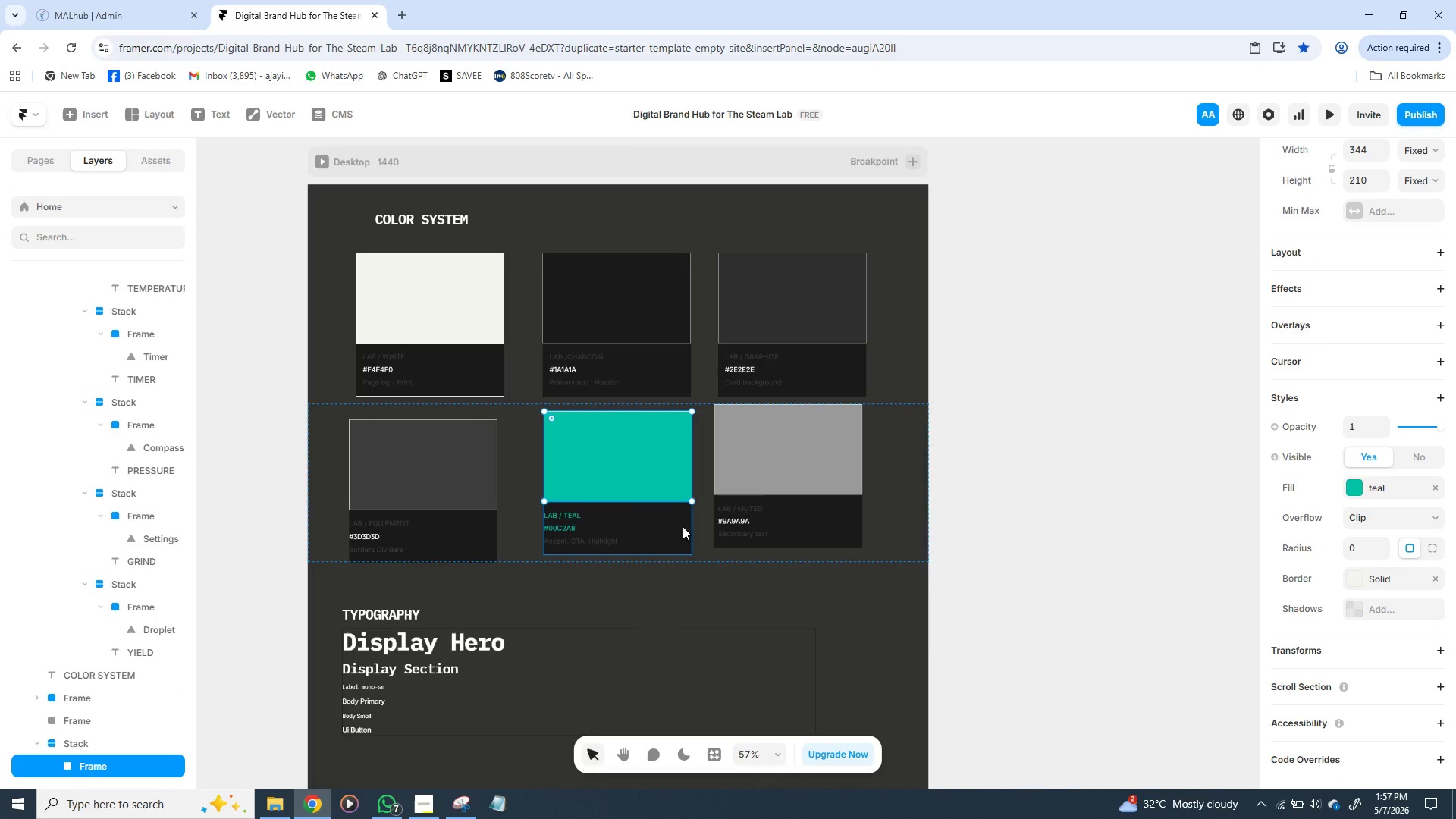 
left_click([682, 526])
 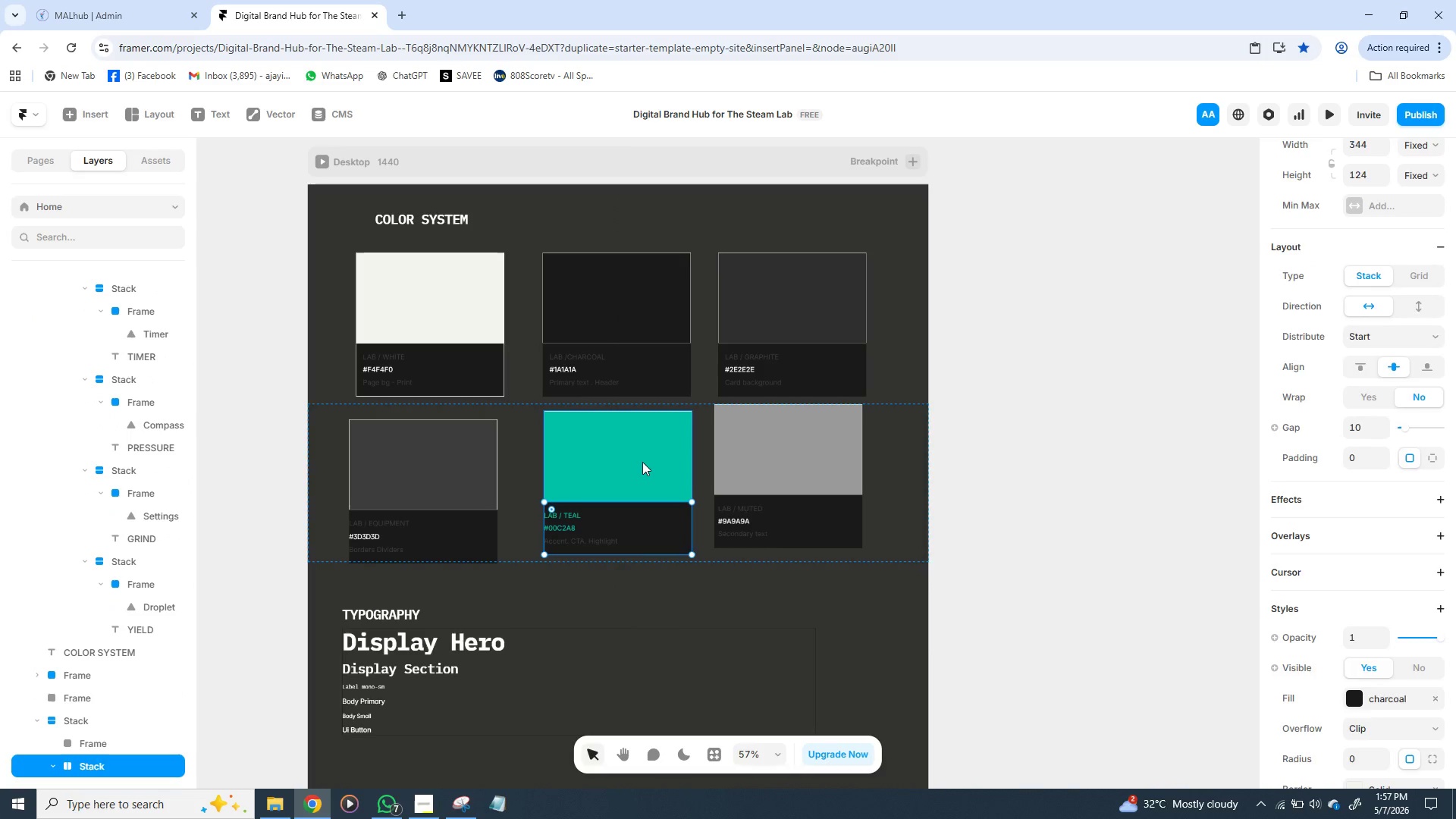 
left_click([642, 462])
 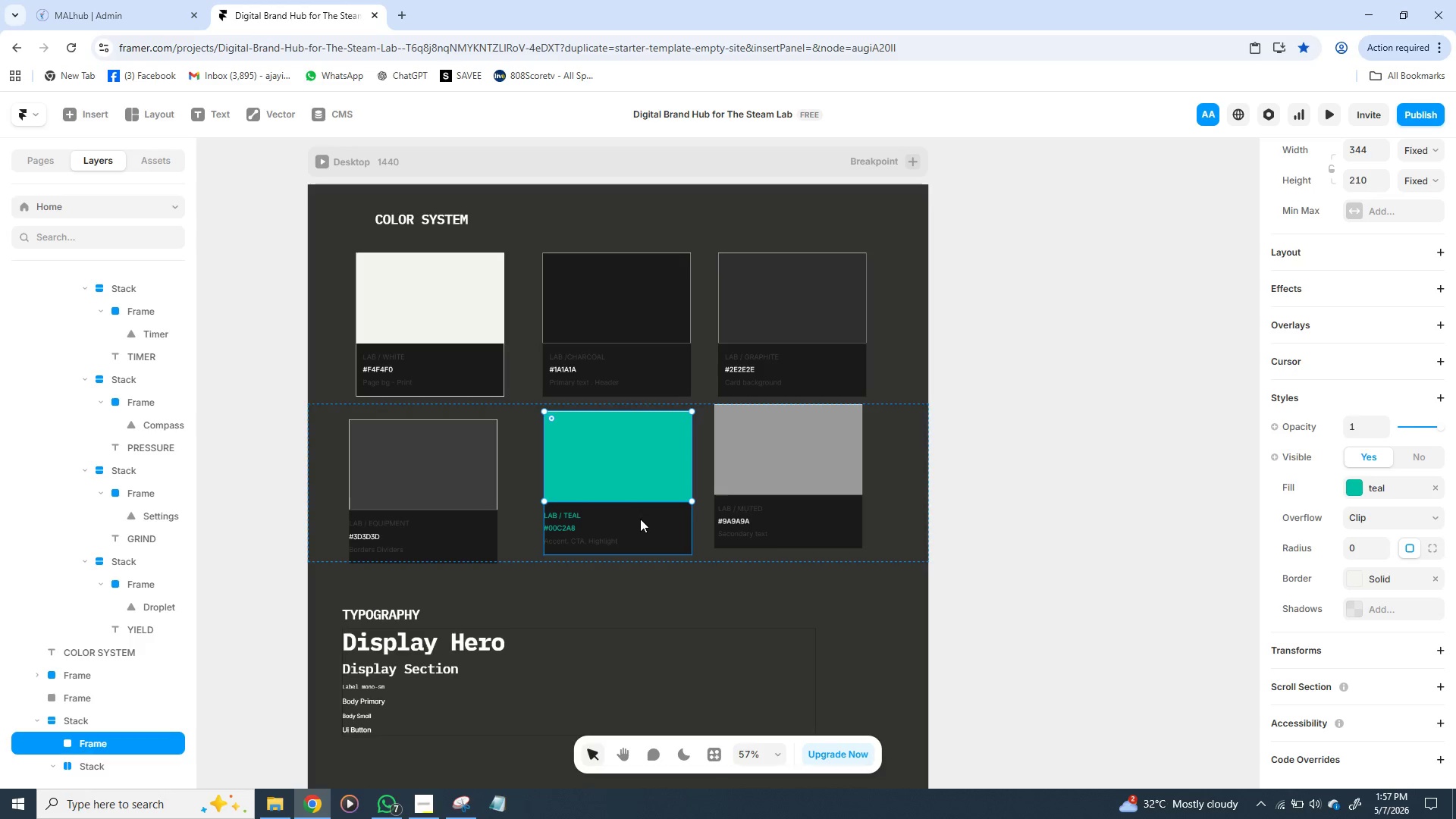 
left_click([640, 521])
 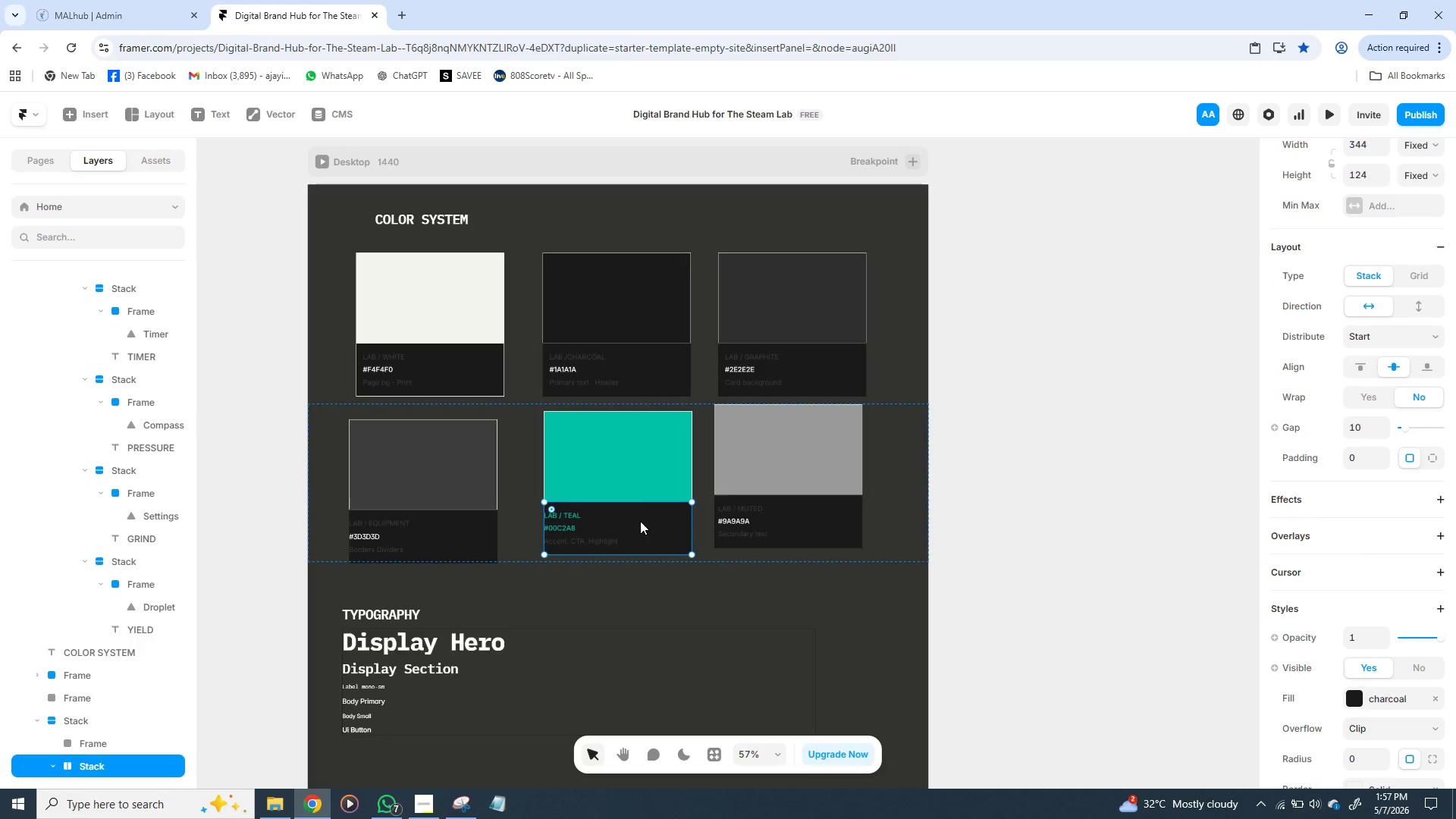 
hold_key(key=ShiftLeft, duration=1.5)
left_click([640, 480])
 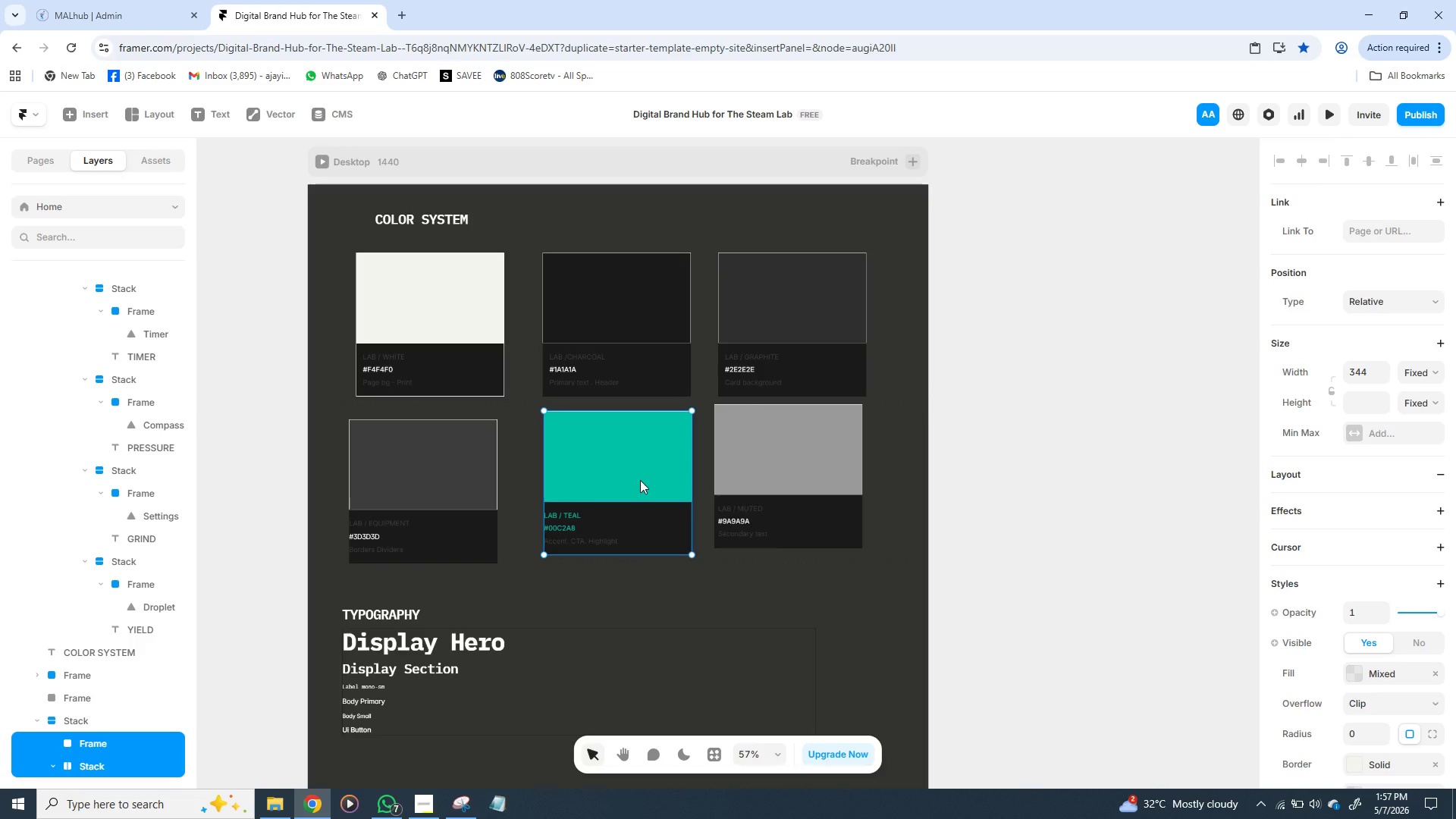 
hold_key(key=ShiftLeft, duration=0.44)
 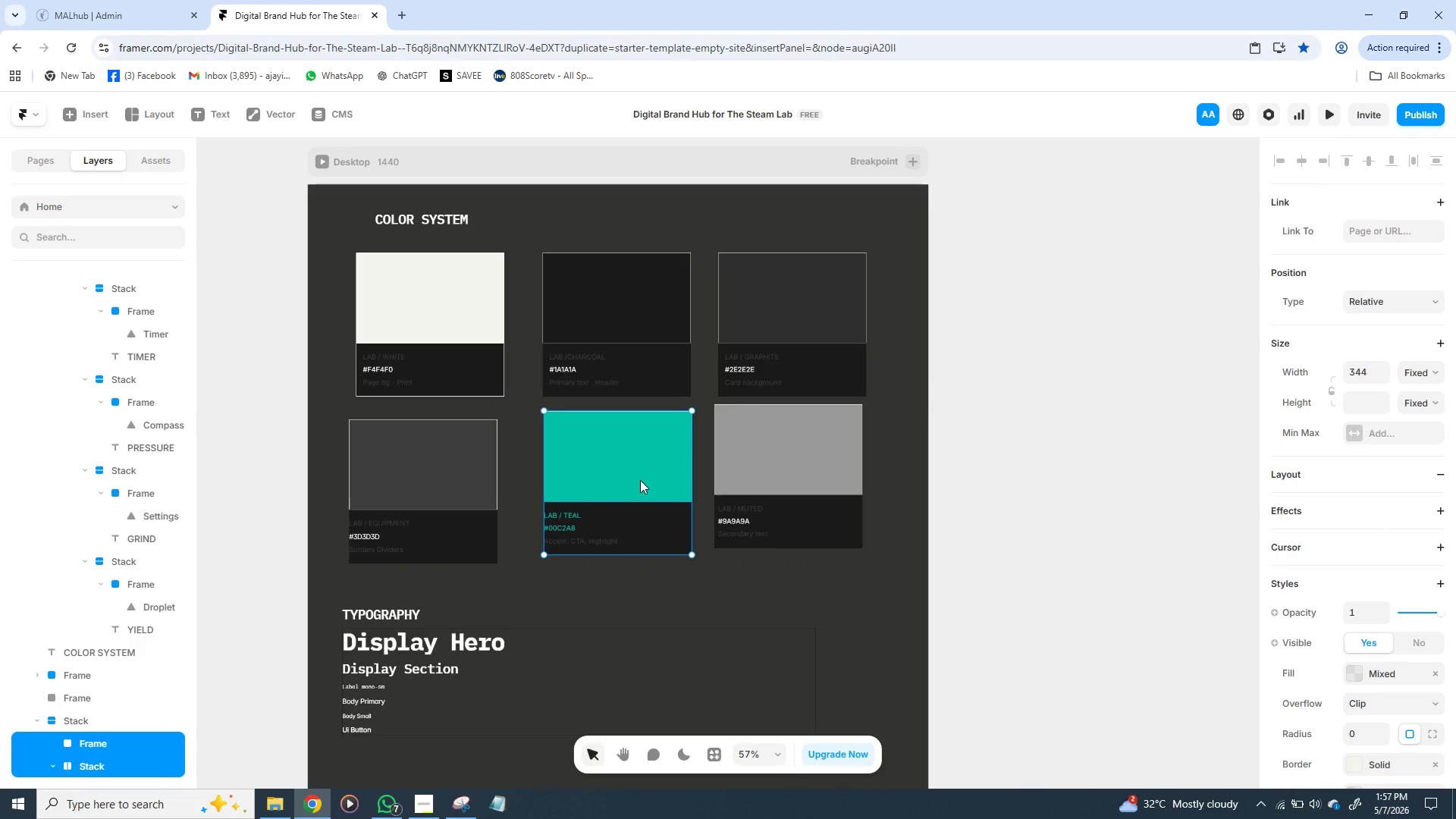 
right_click([640, 480])
 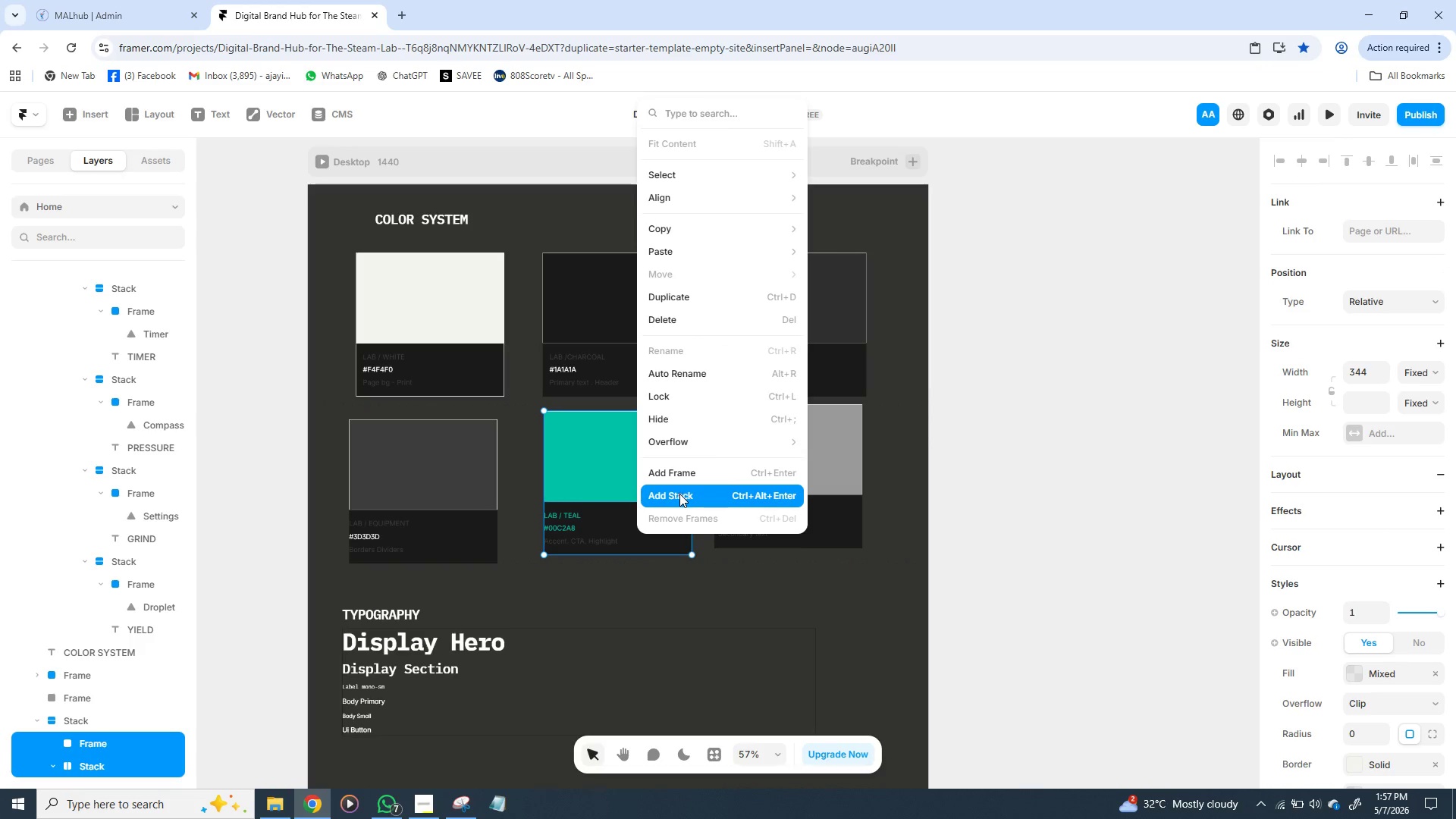 
left_click([679, 494])
 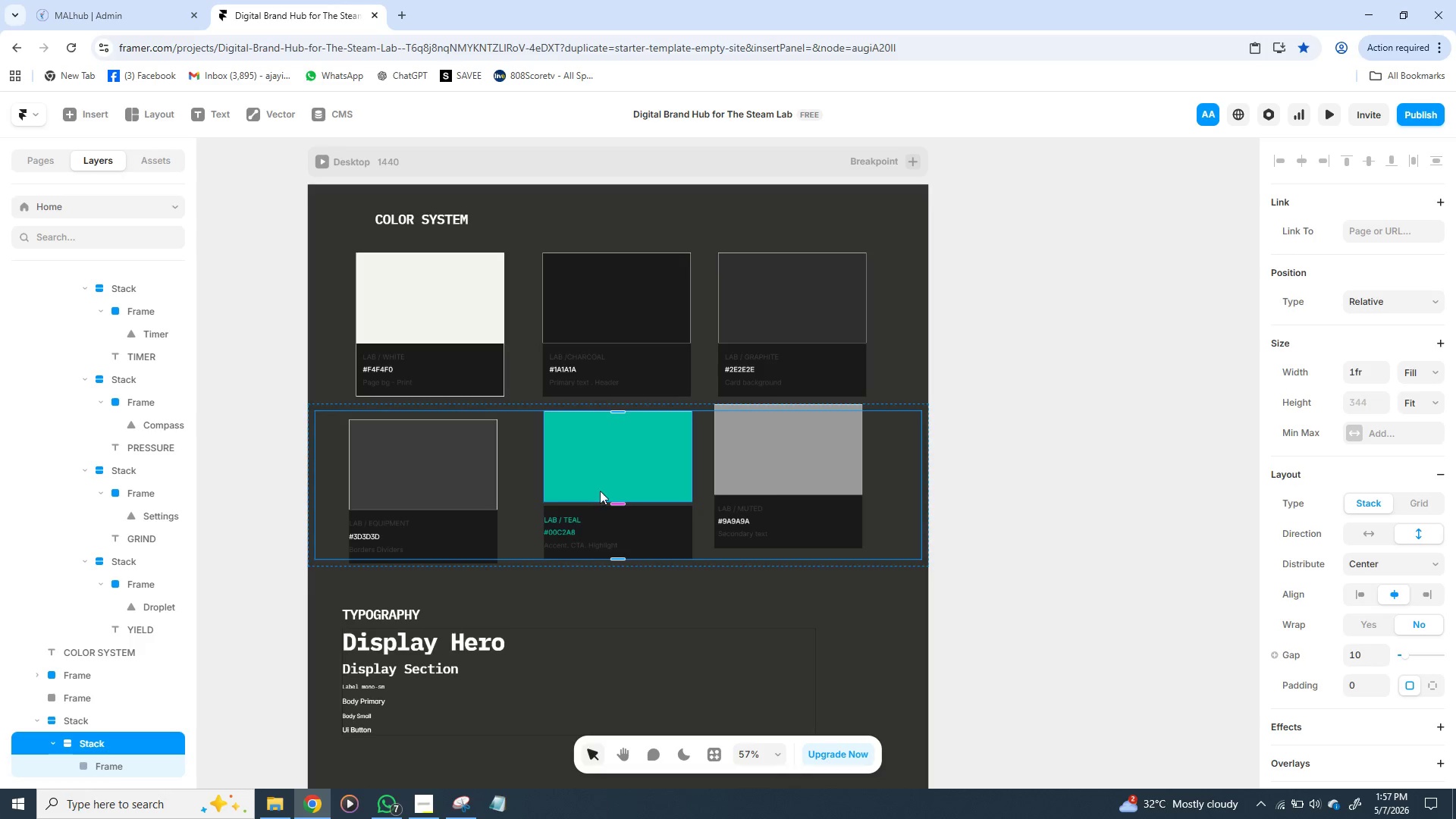 
wait(5.61)
 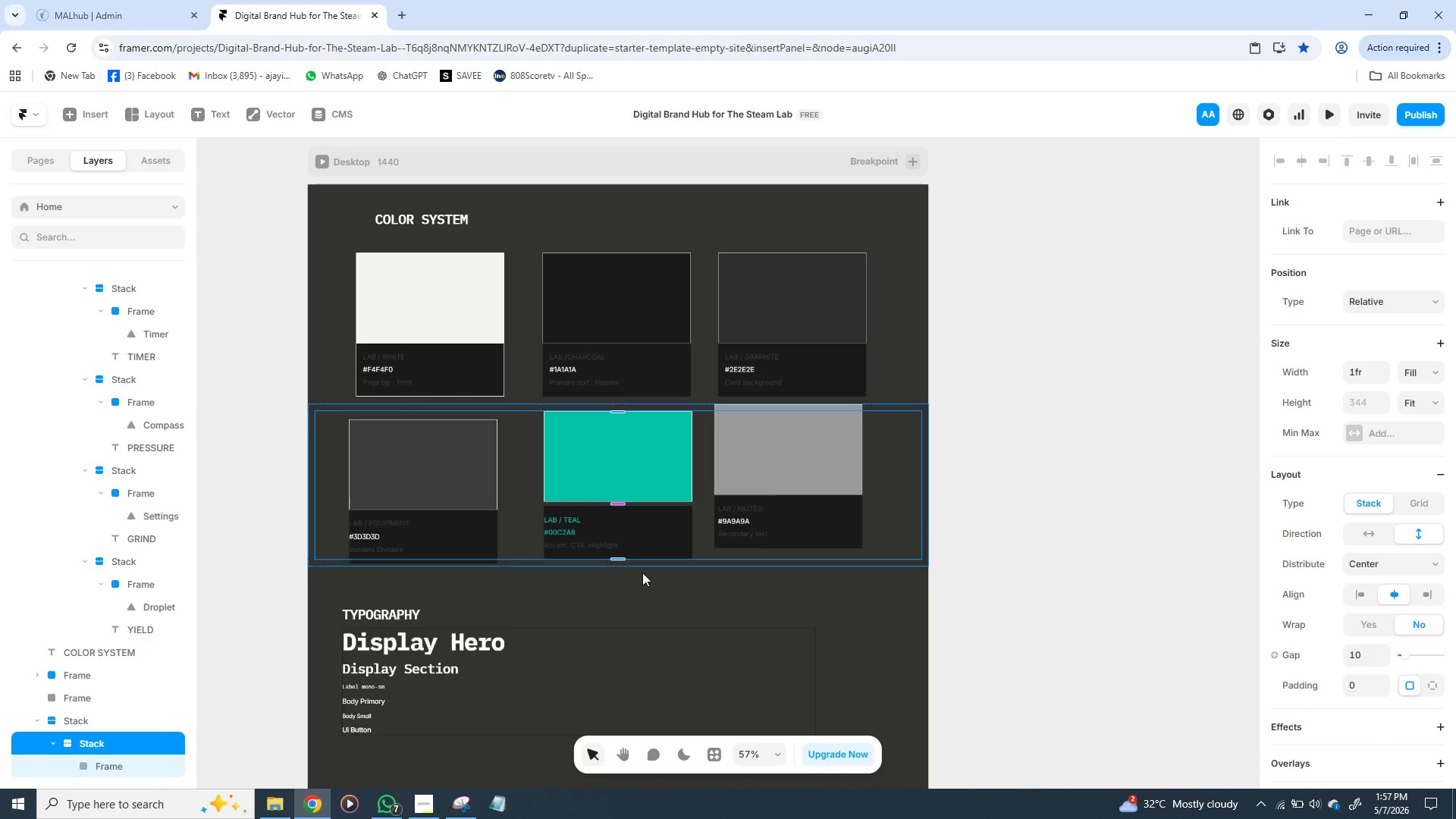 
left_click_drag(start_coordinate=[619, 483], to_coordinate=[610, 483])
 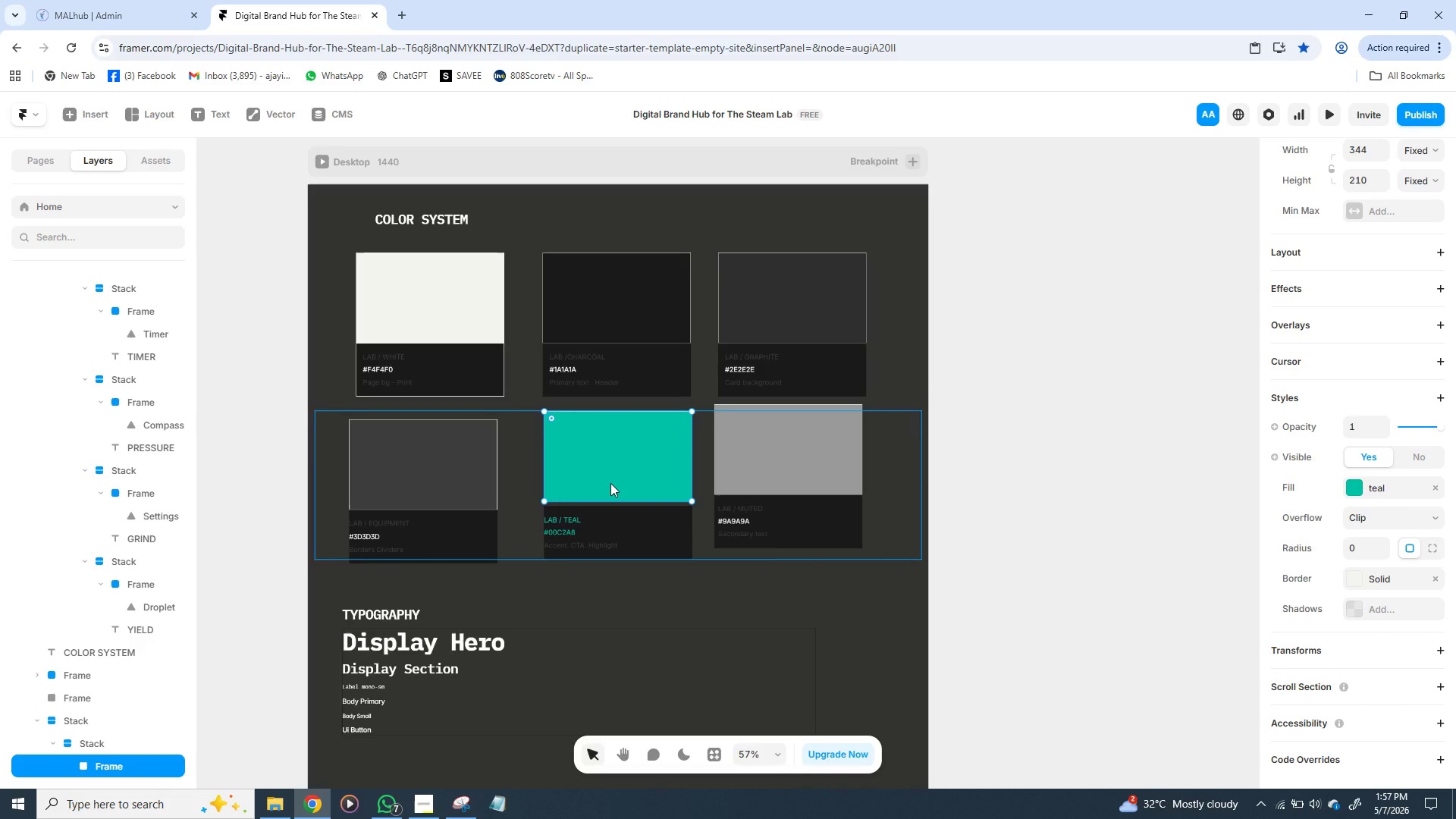 
key(Control+Z)
 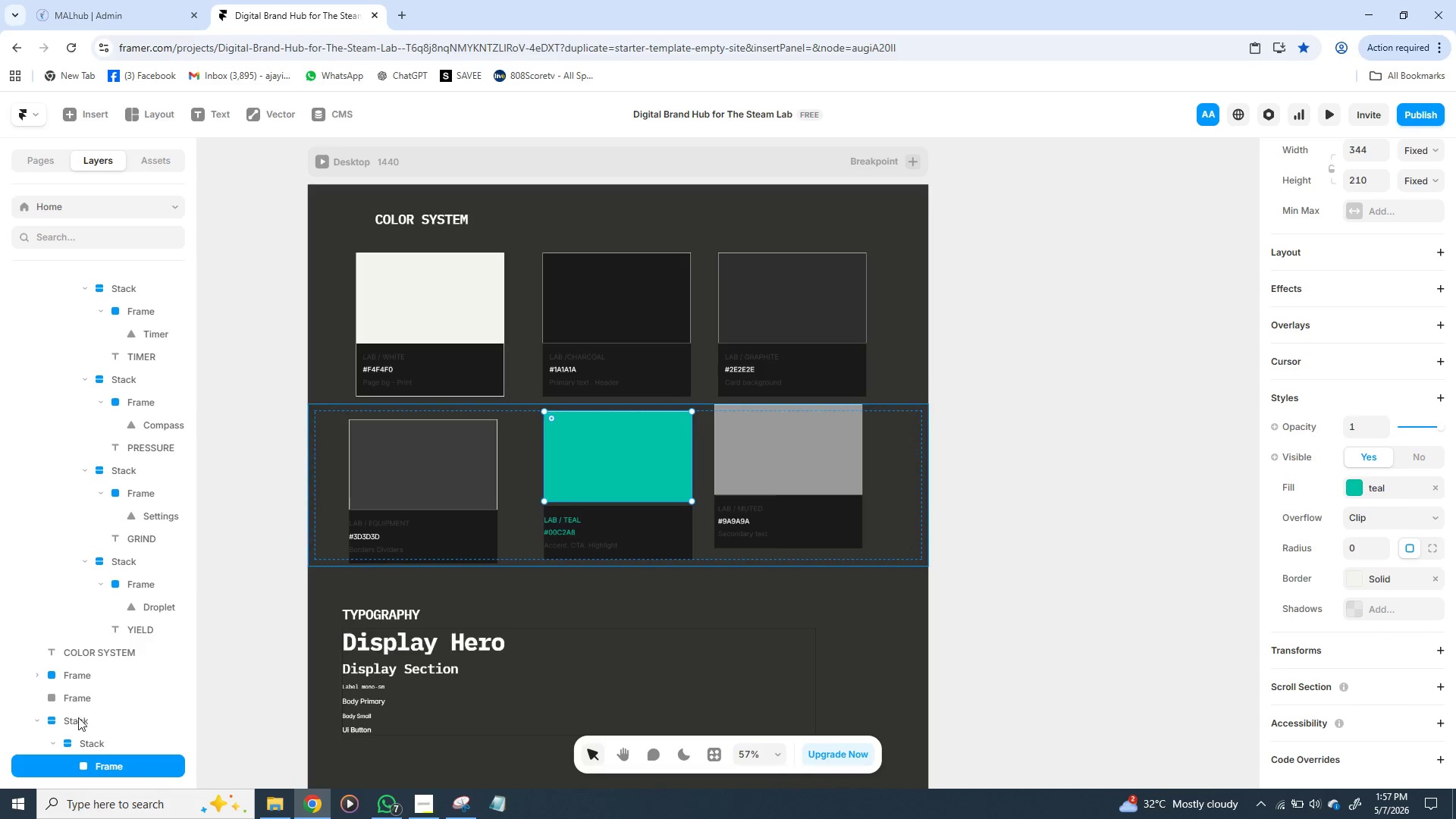 
left_click([78, 716])
 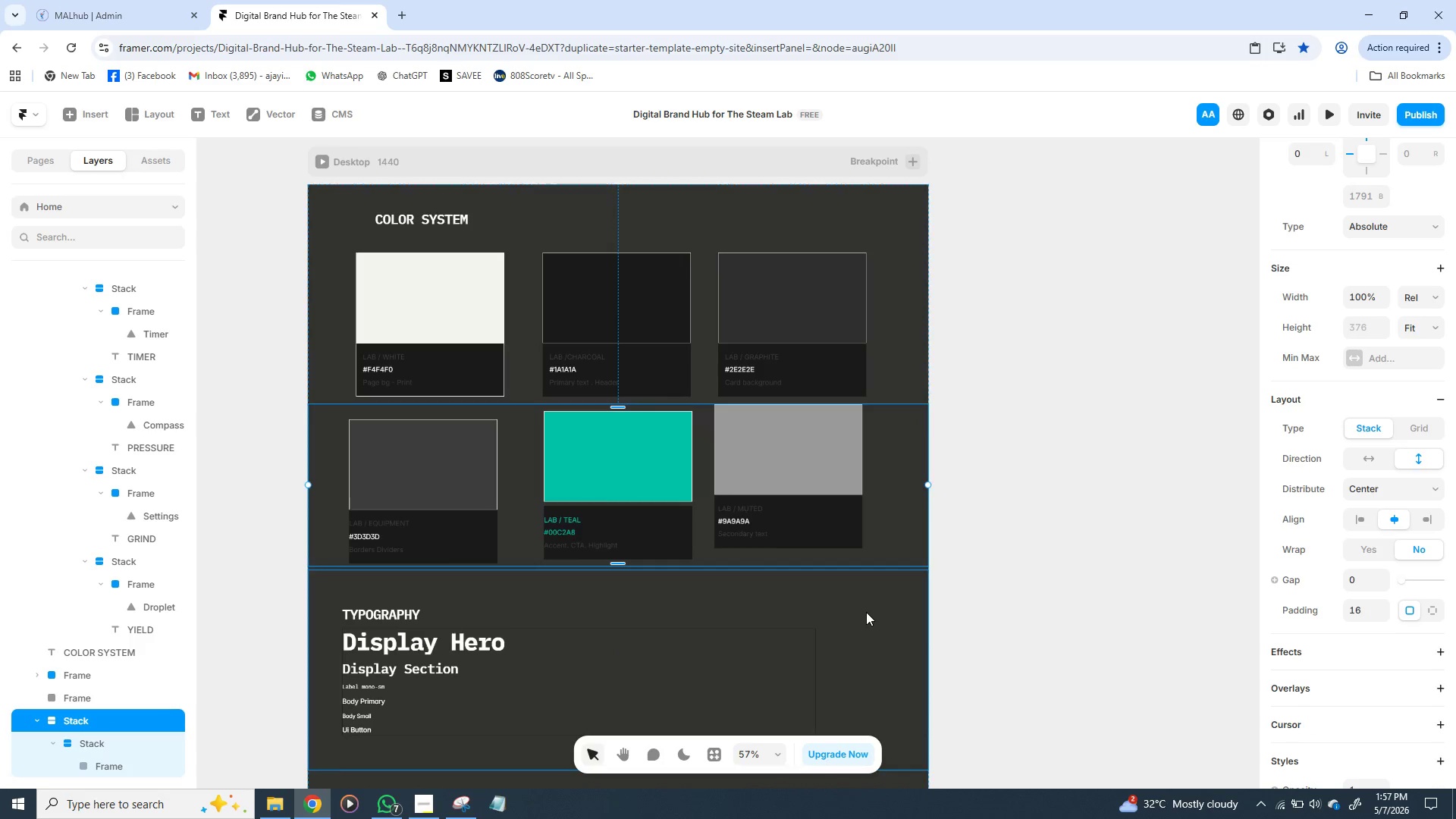 
left_click([1100, 602])
 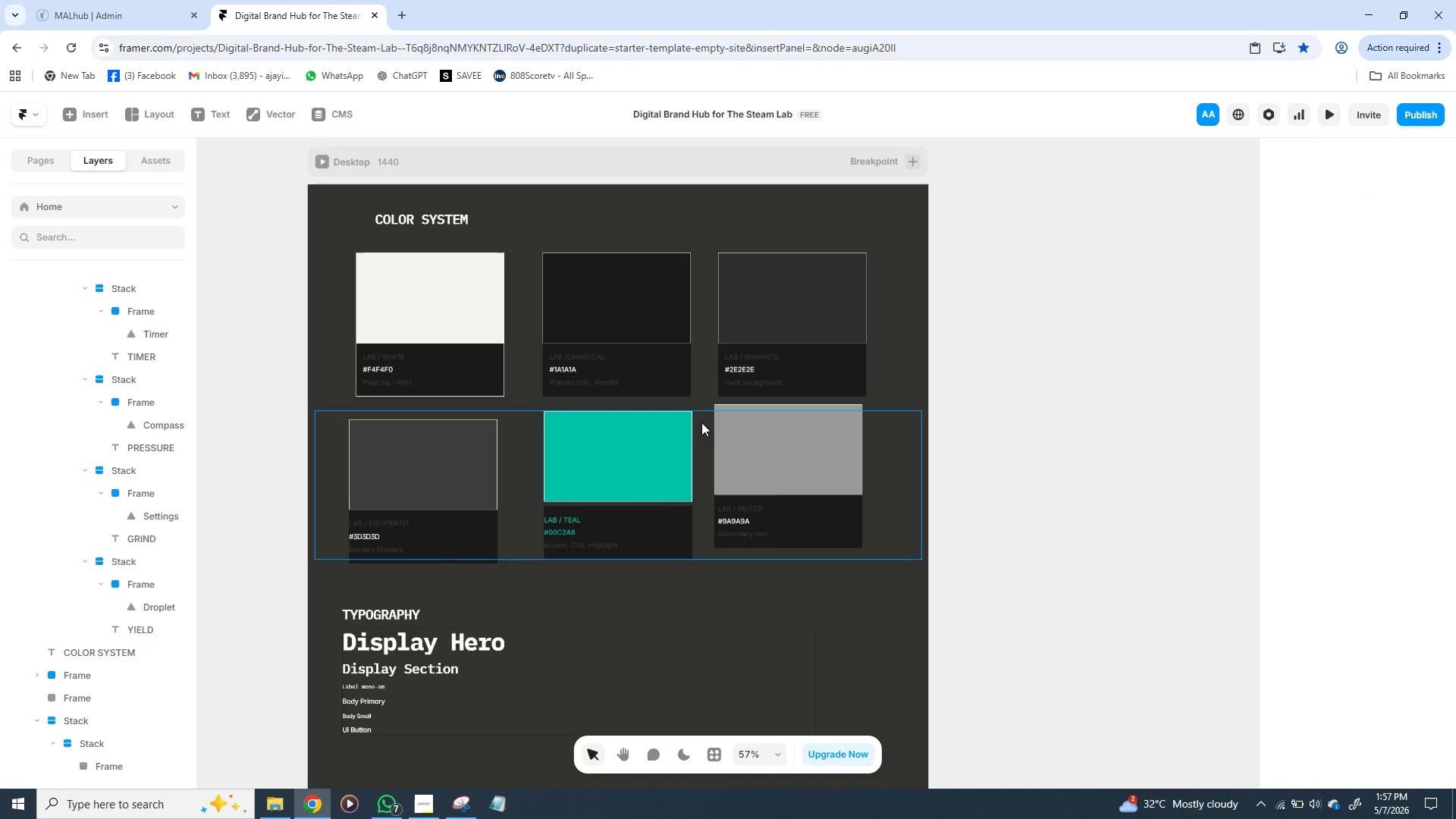 
left_click([701, 422])
 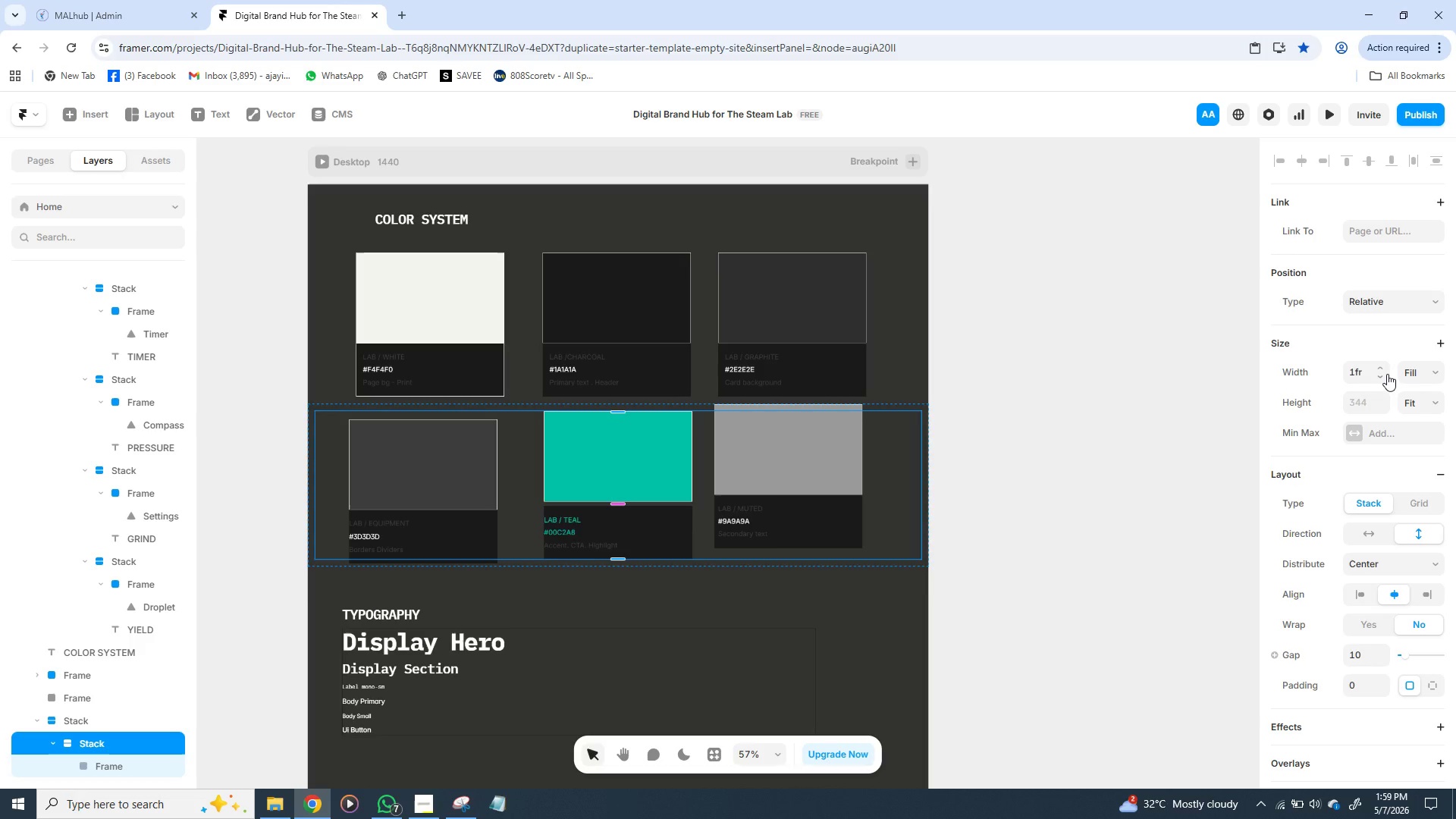 
wait(123.97)
 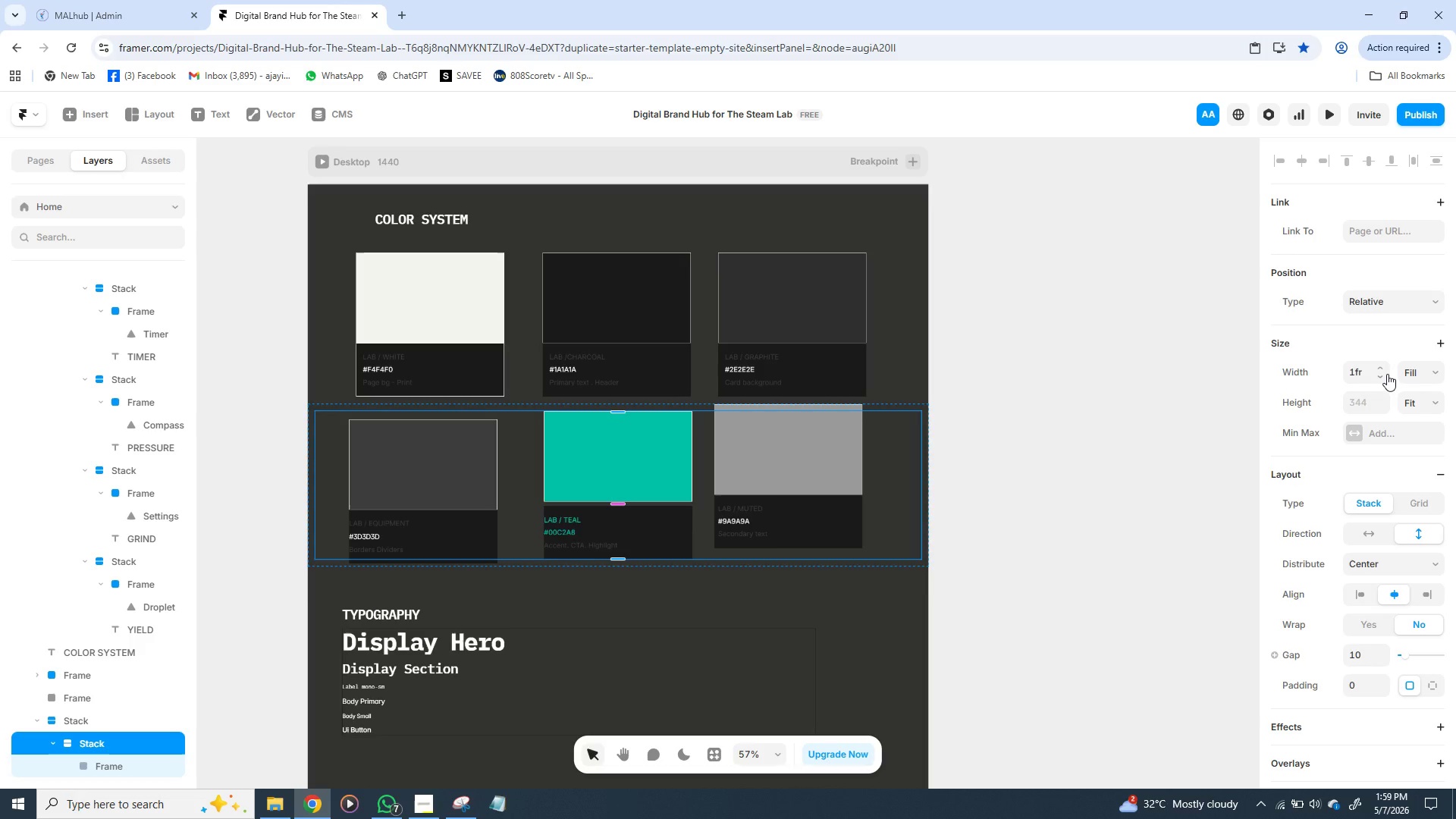 
left_click([713, 621])
 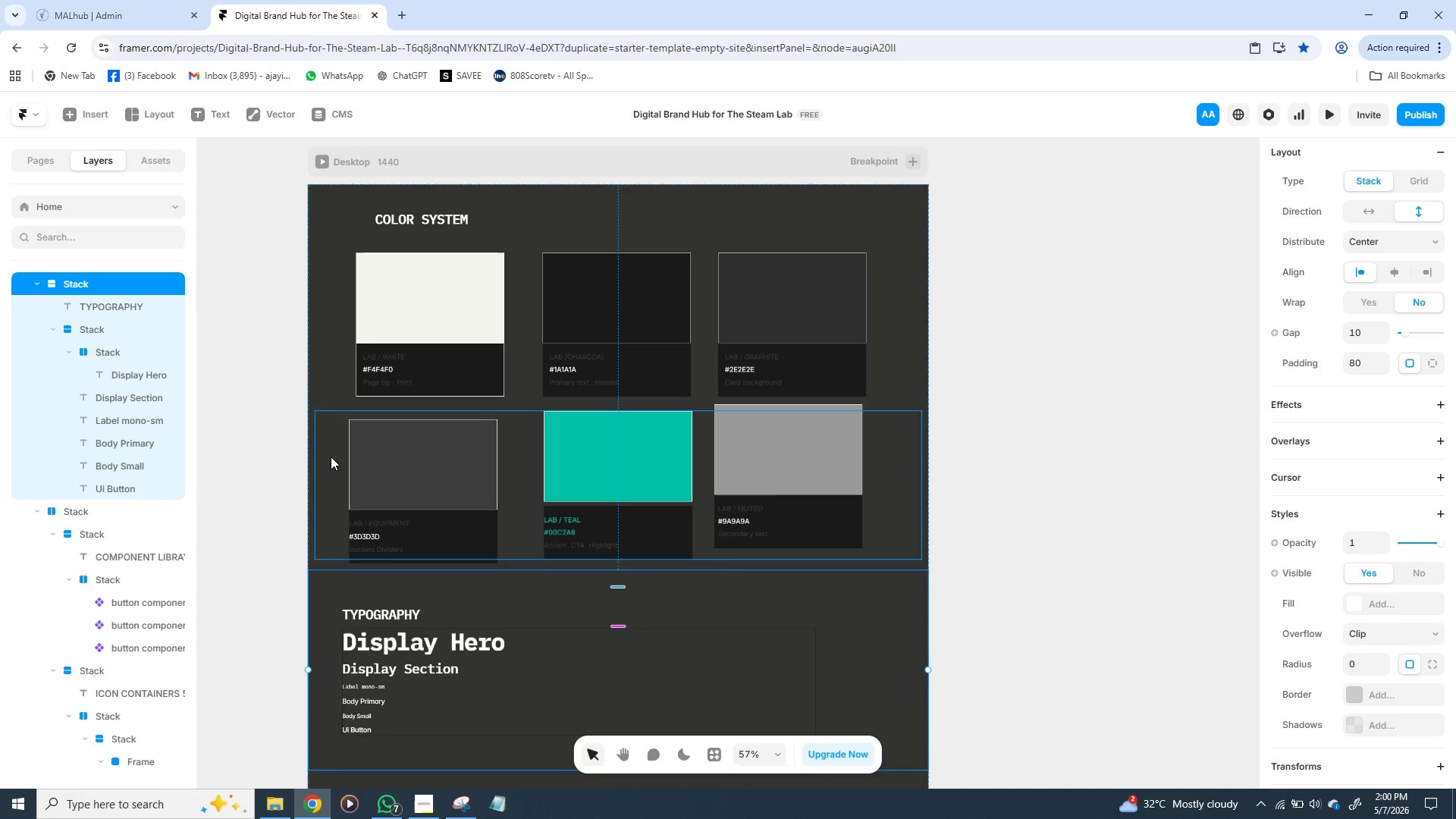 
wait(36.2)
 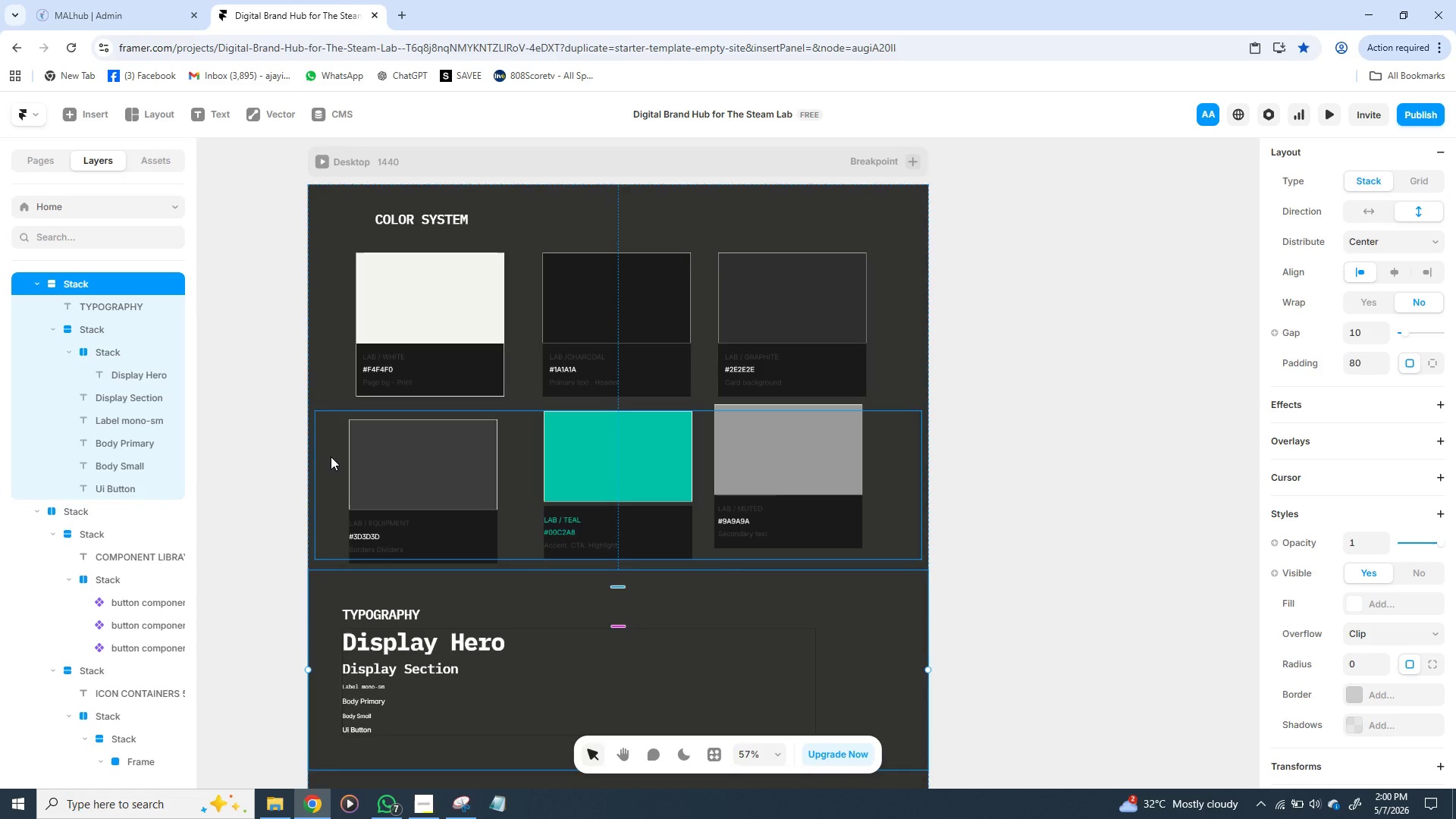 
left_click([328, 448])
 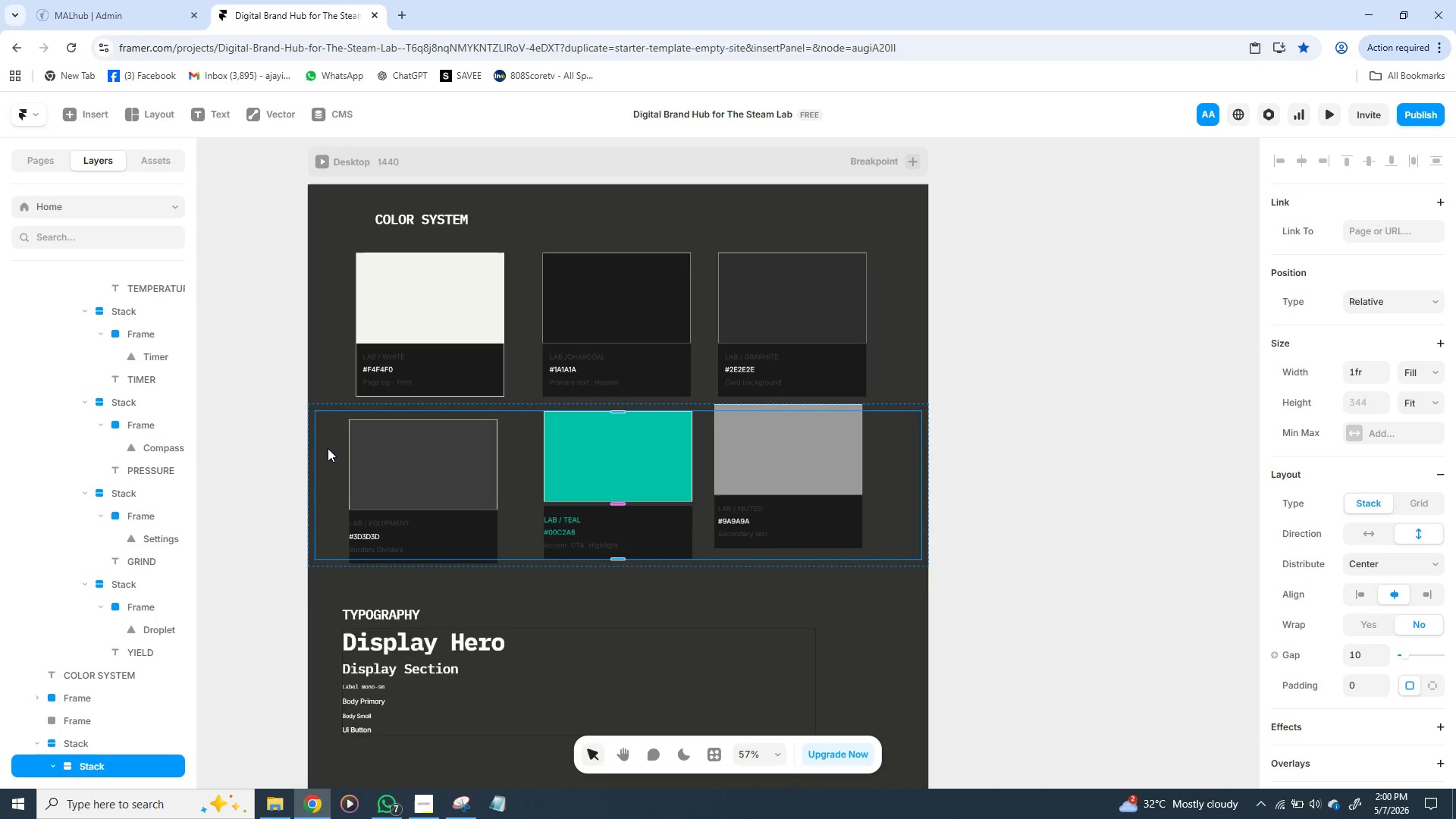 
wait(12.61)
 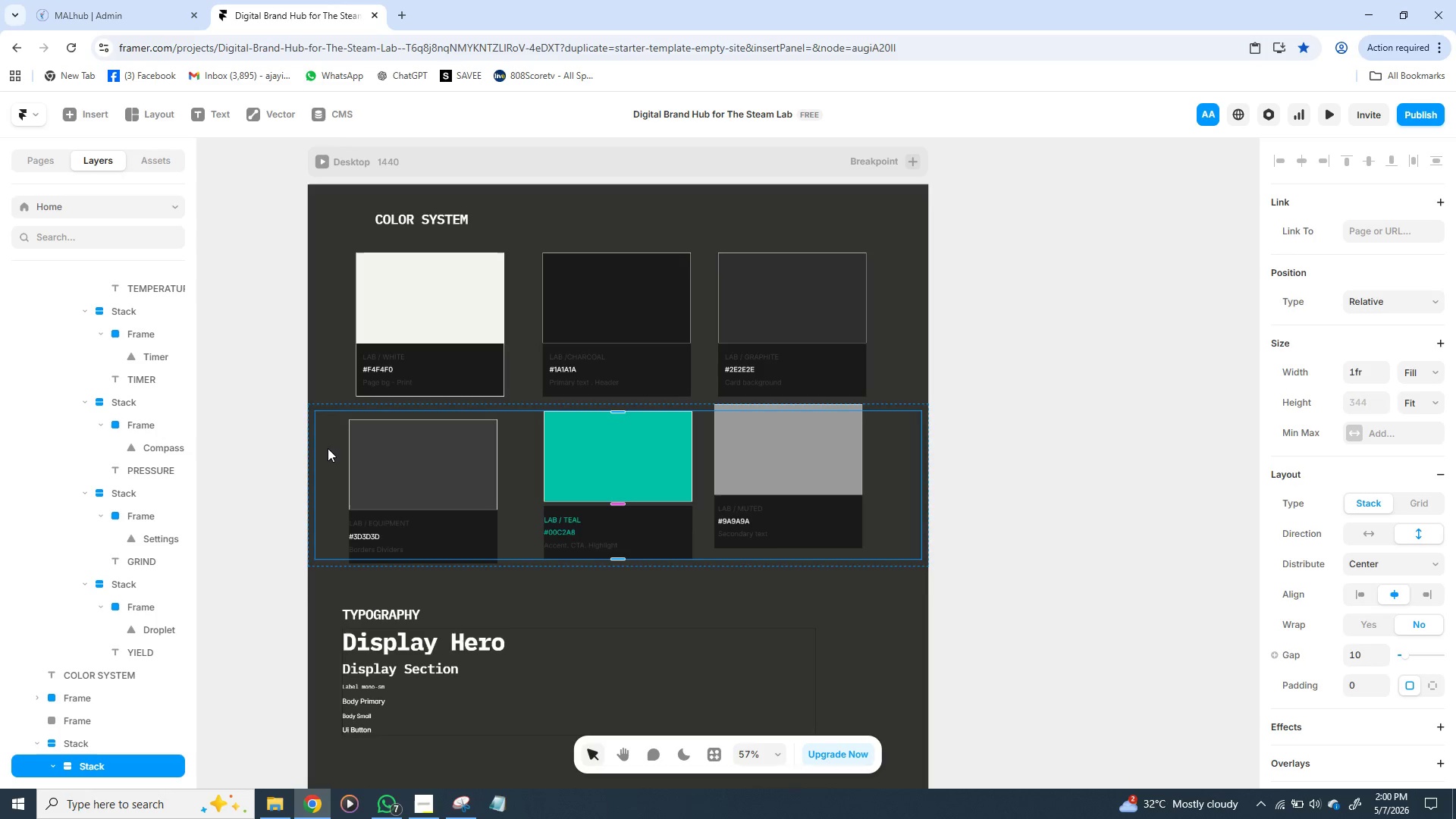 
right_click([328, 448])
 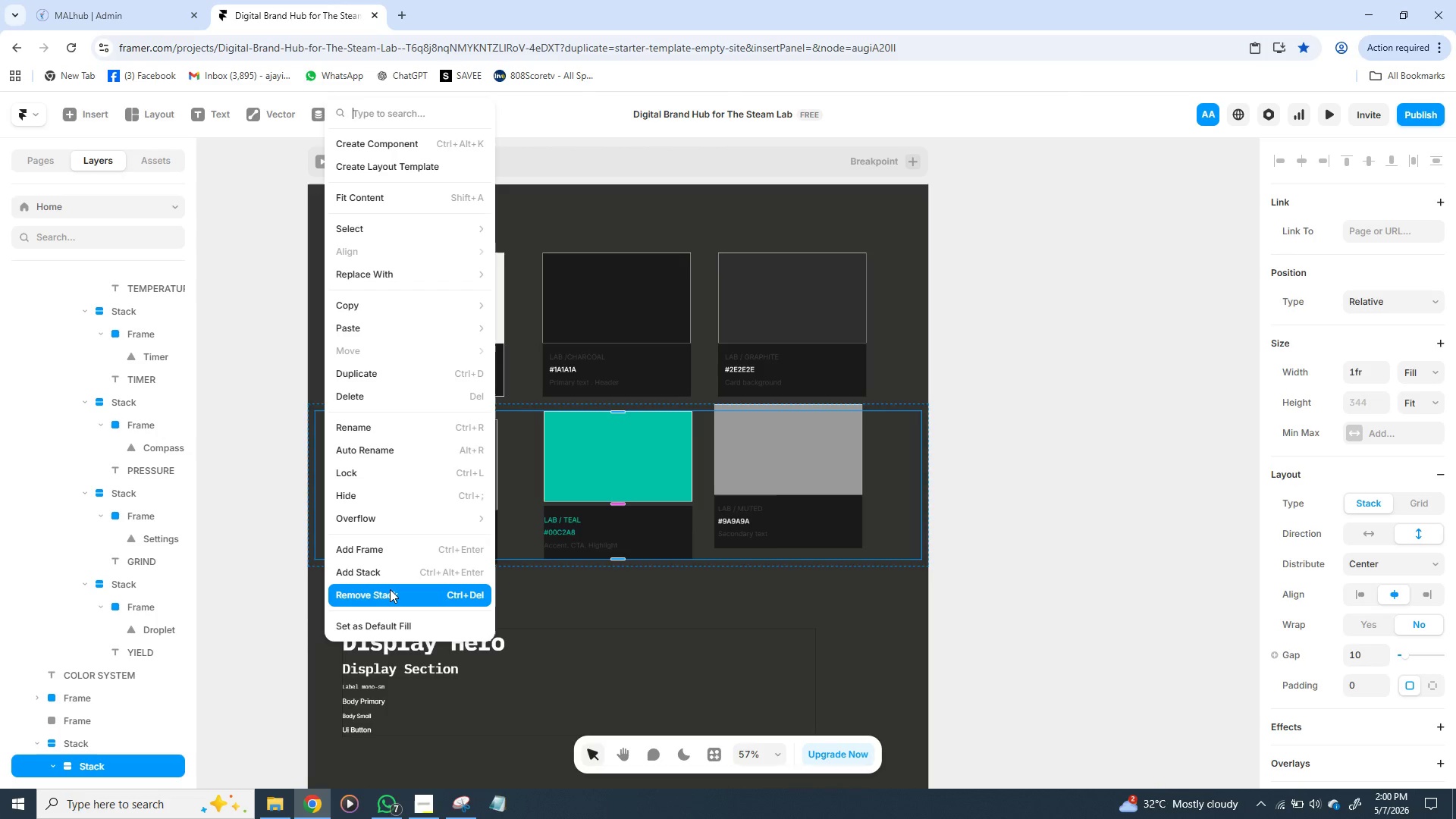 
left_click([390, 592])
 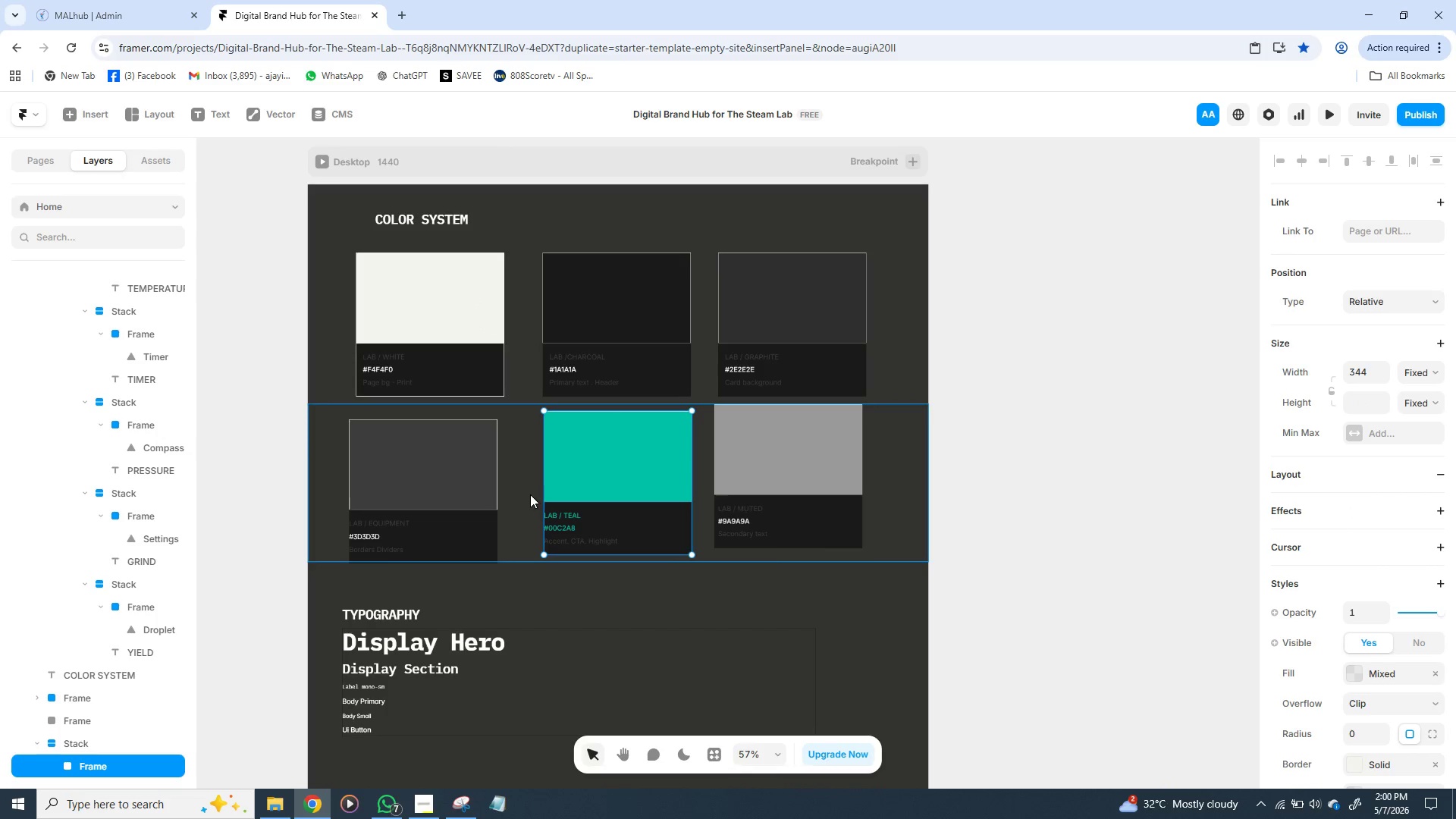 
left_click([529, 494])
 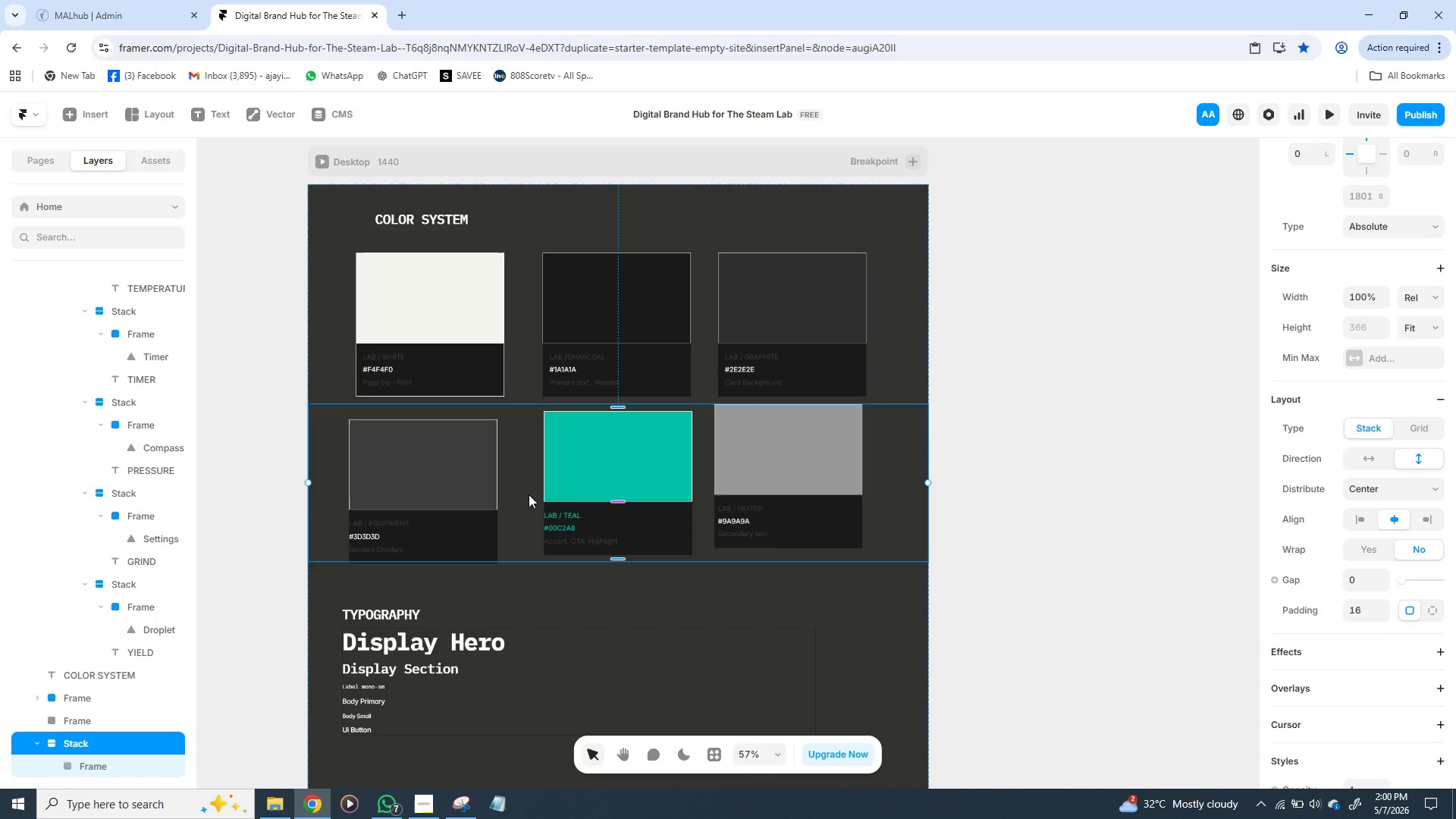 
right_click([529, 494])
 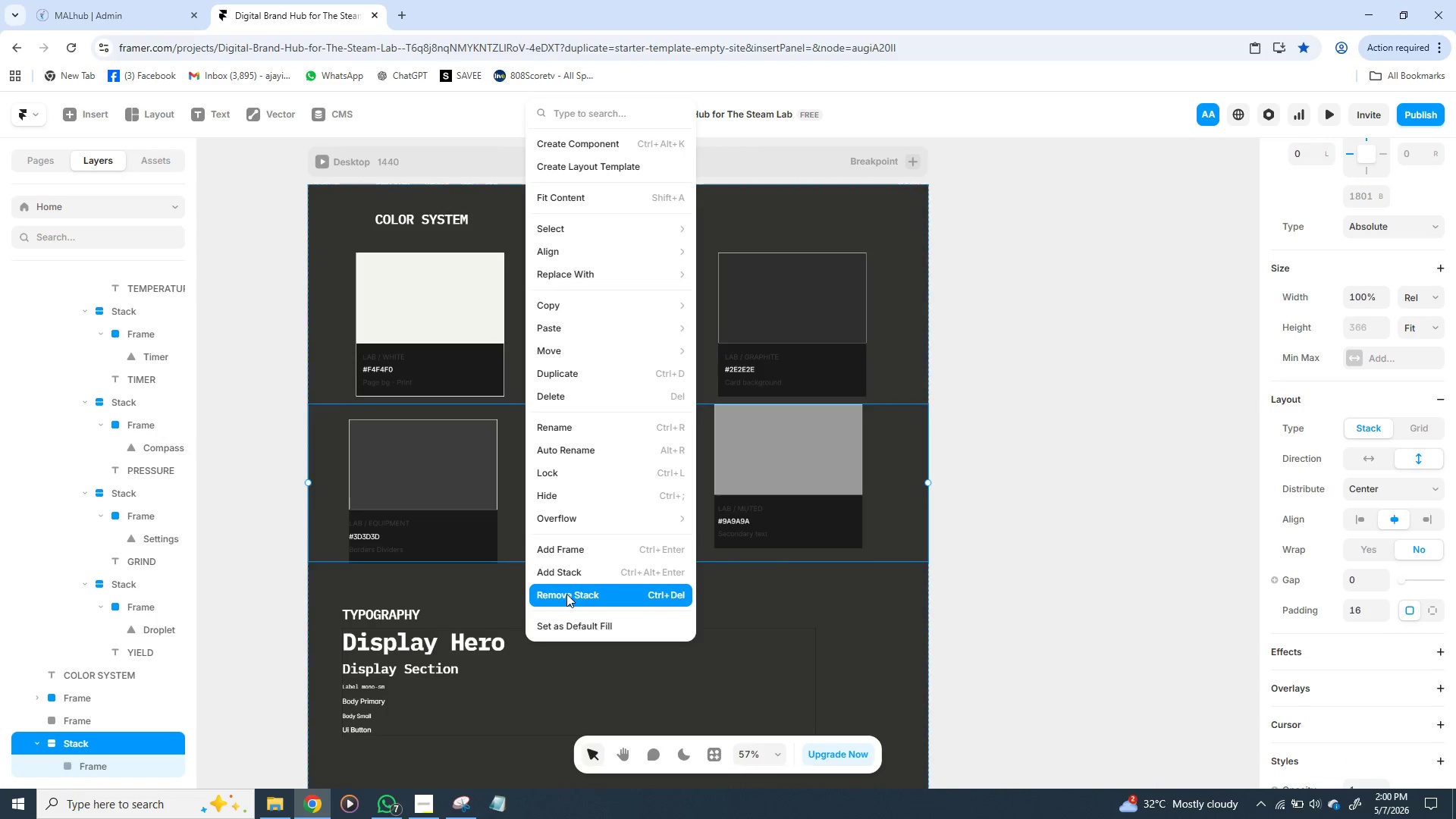 
left_click([566, 594])
 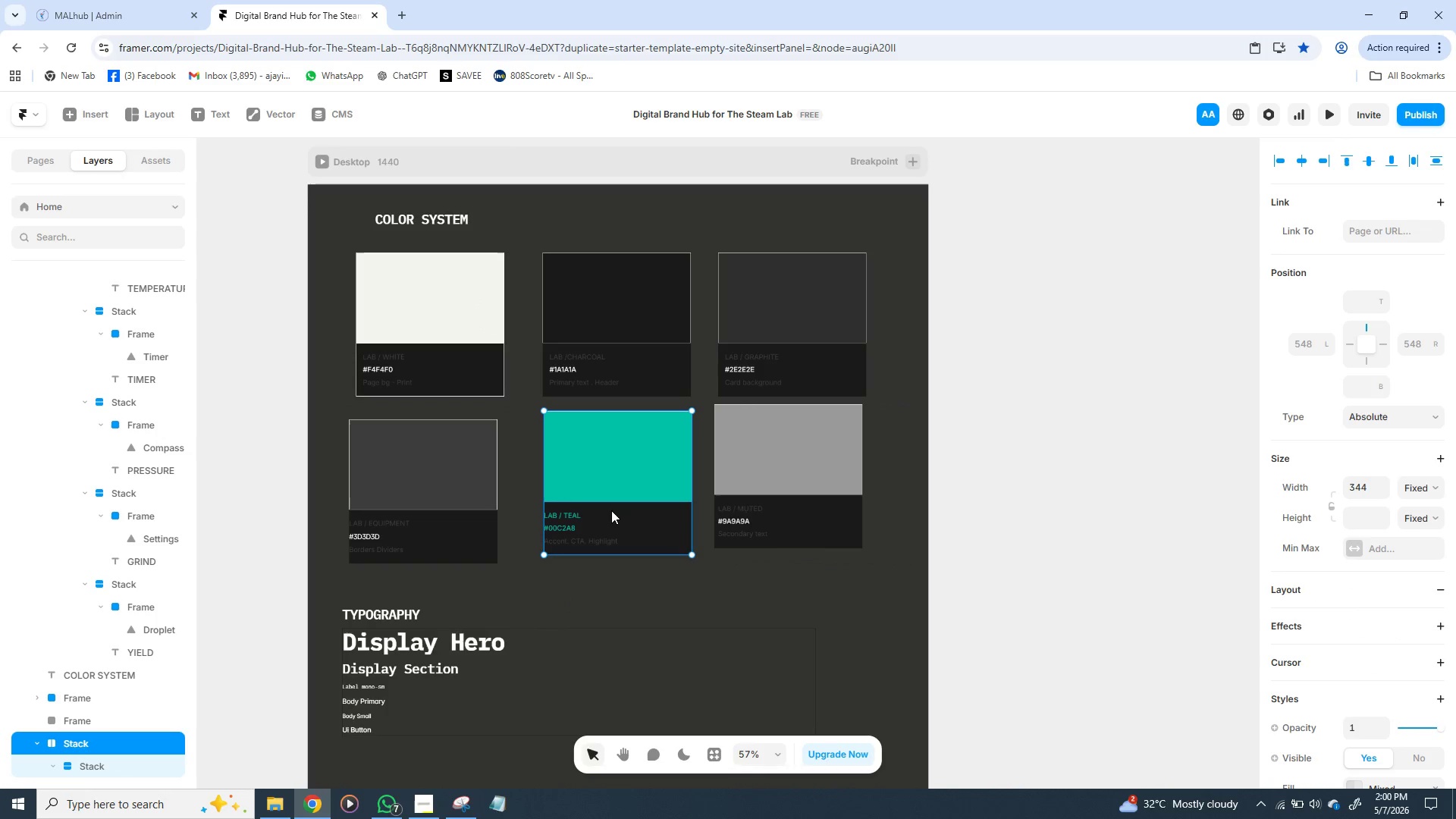 
double_click([611, 510])
 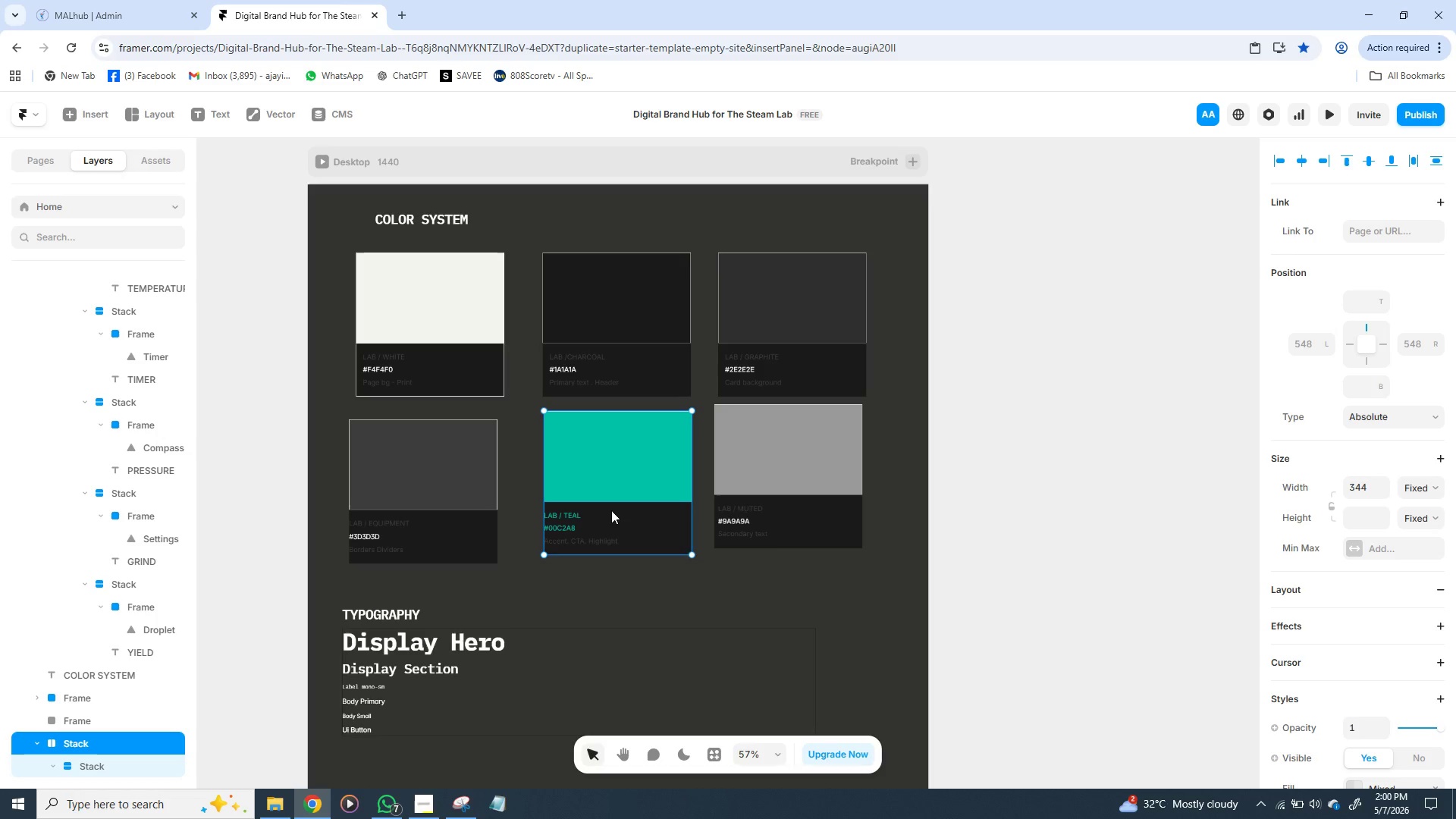 
left_click([611, 510])
 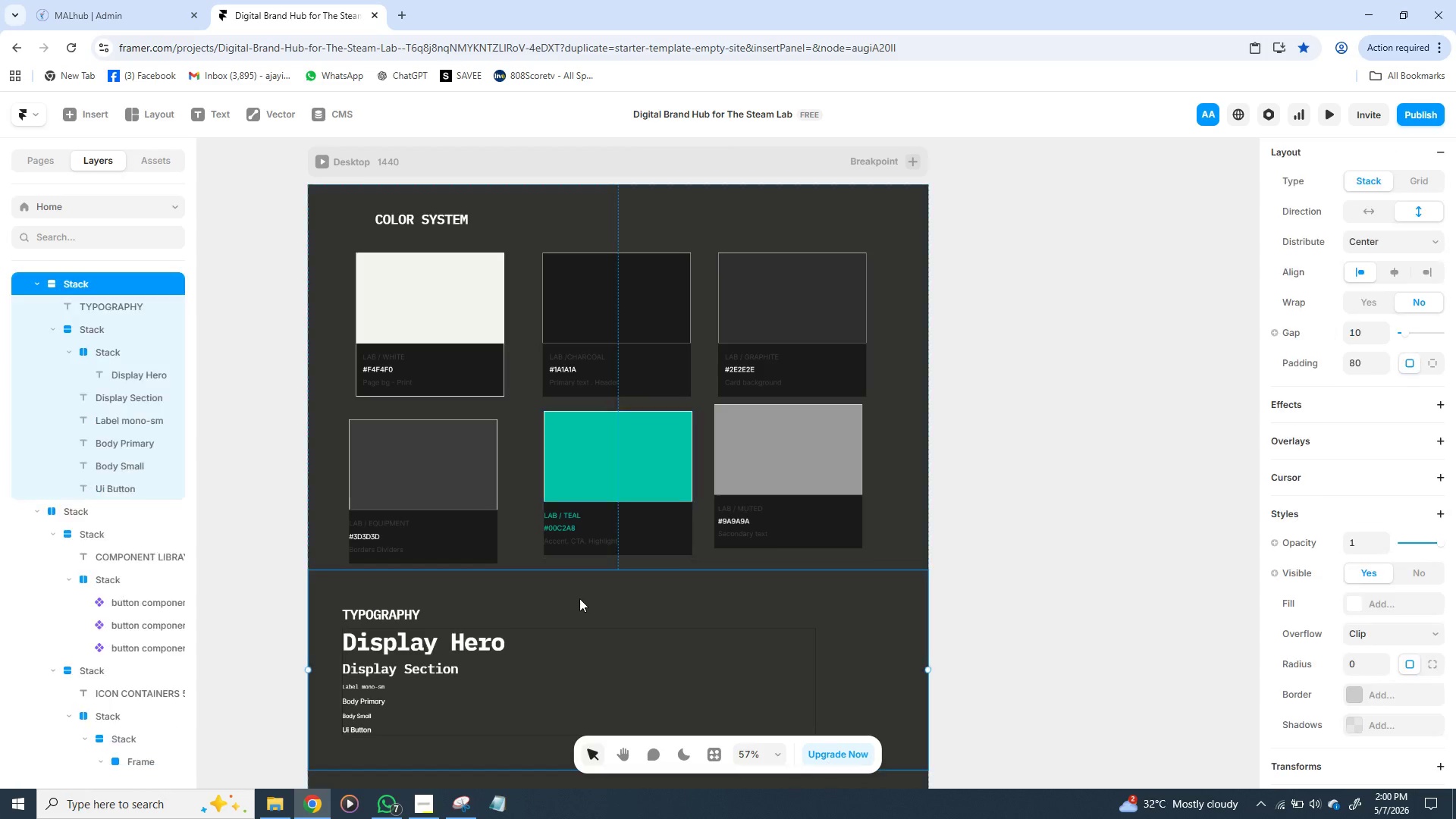 
left_click([579, 598])
 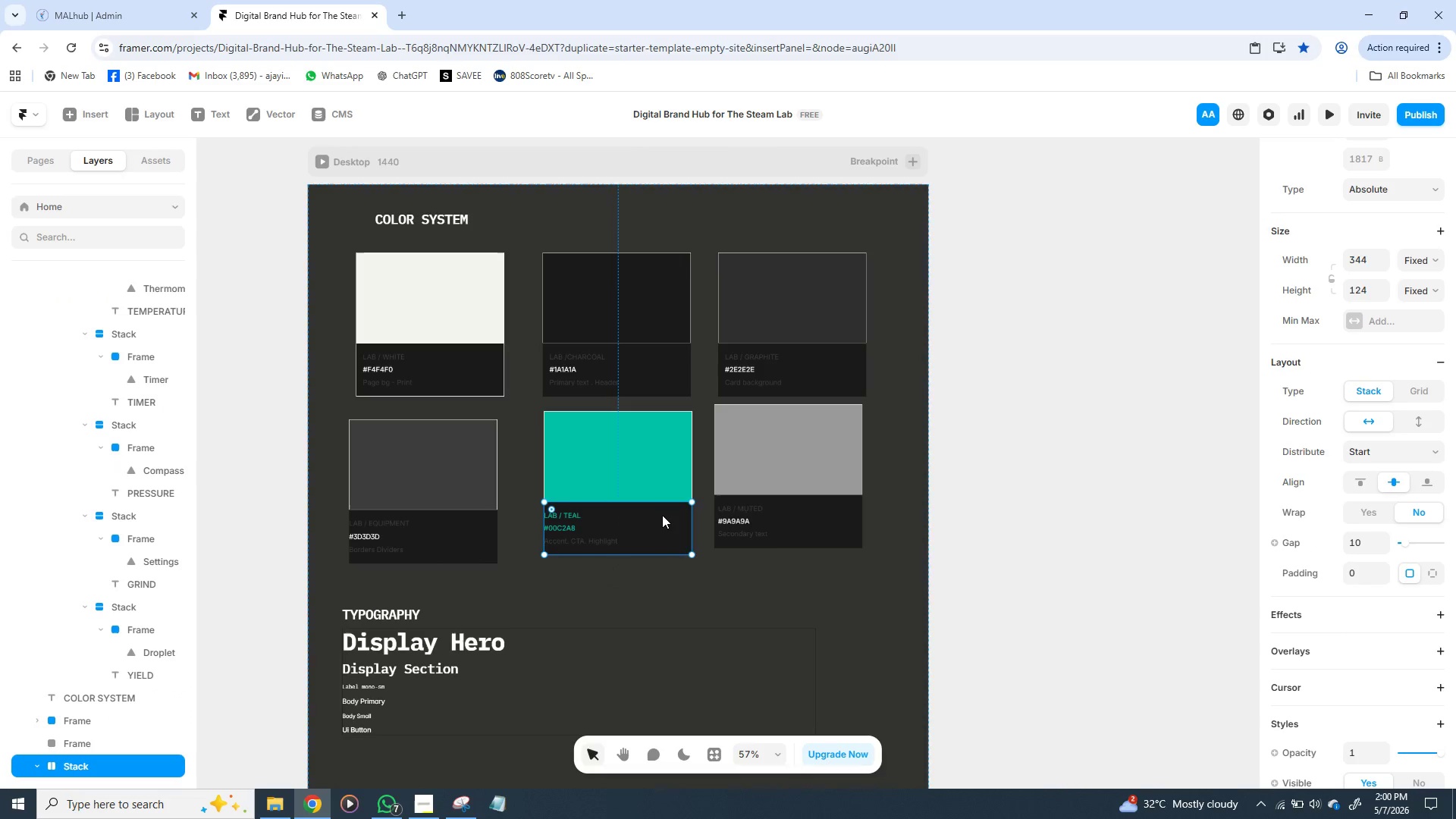 
double_click([662, 515])
 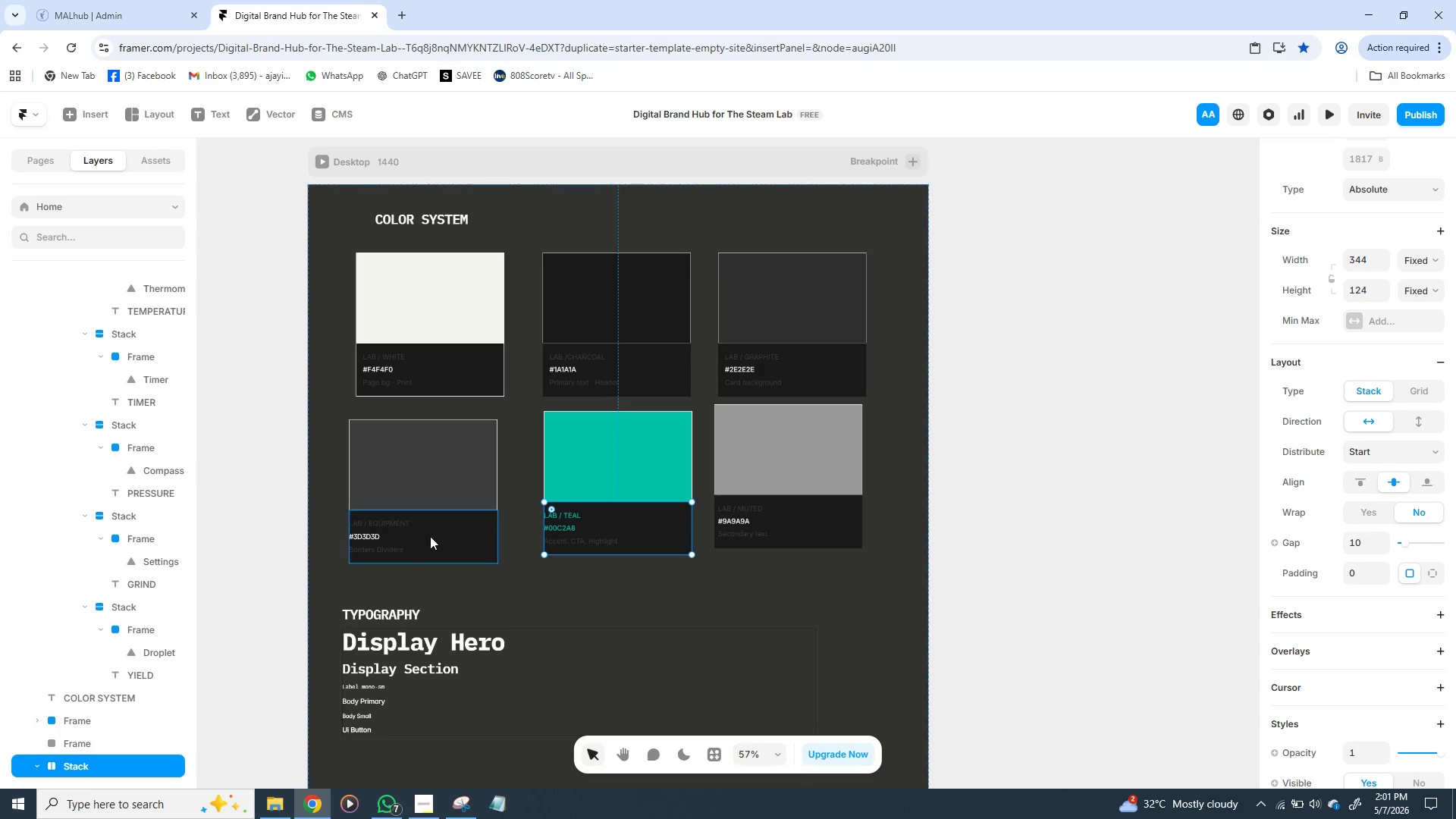 
wait(13.22)
 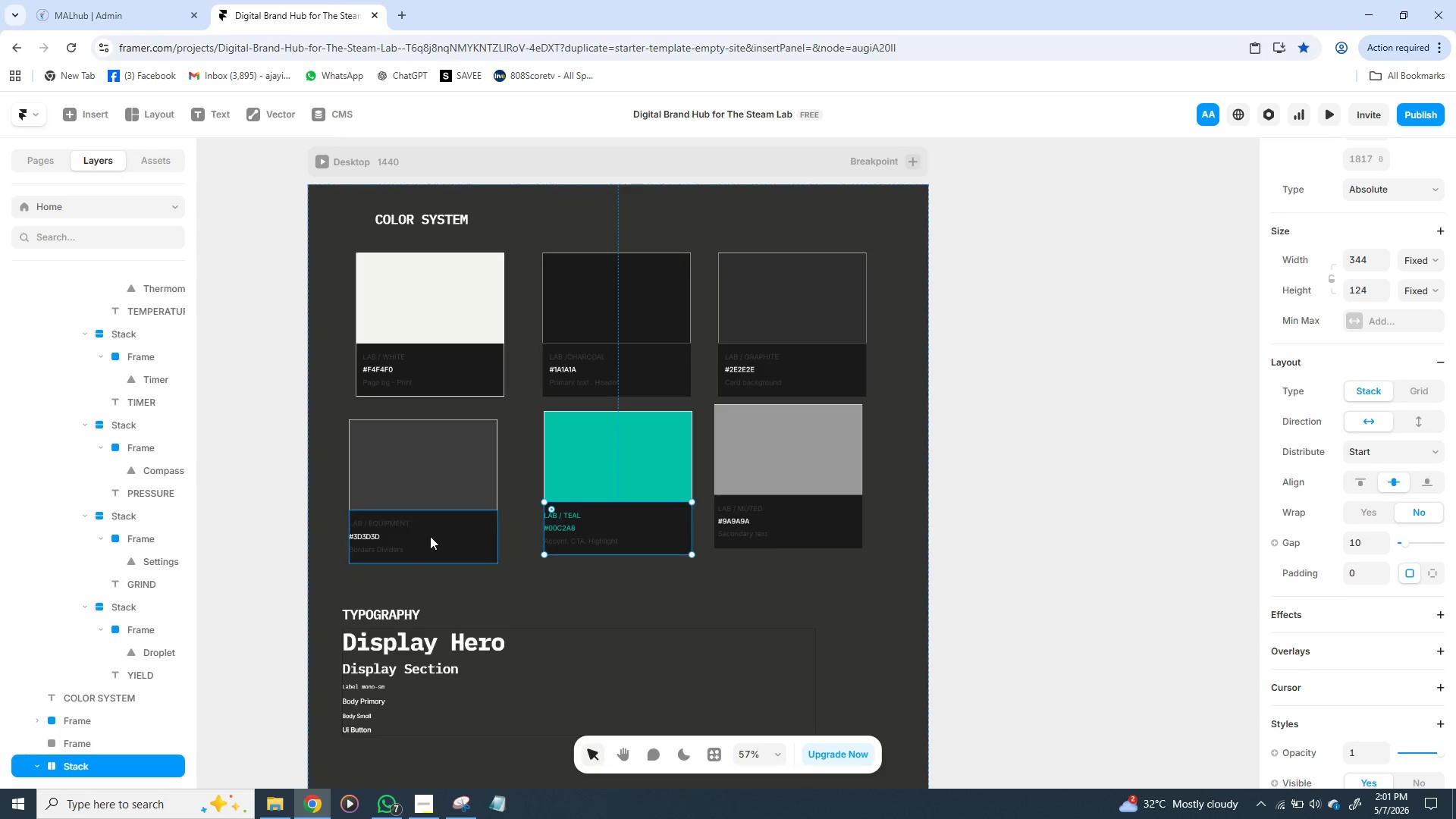 
left_click([632, 529])
 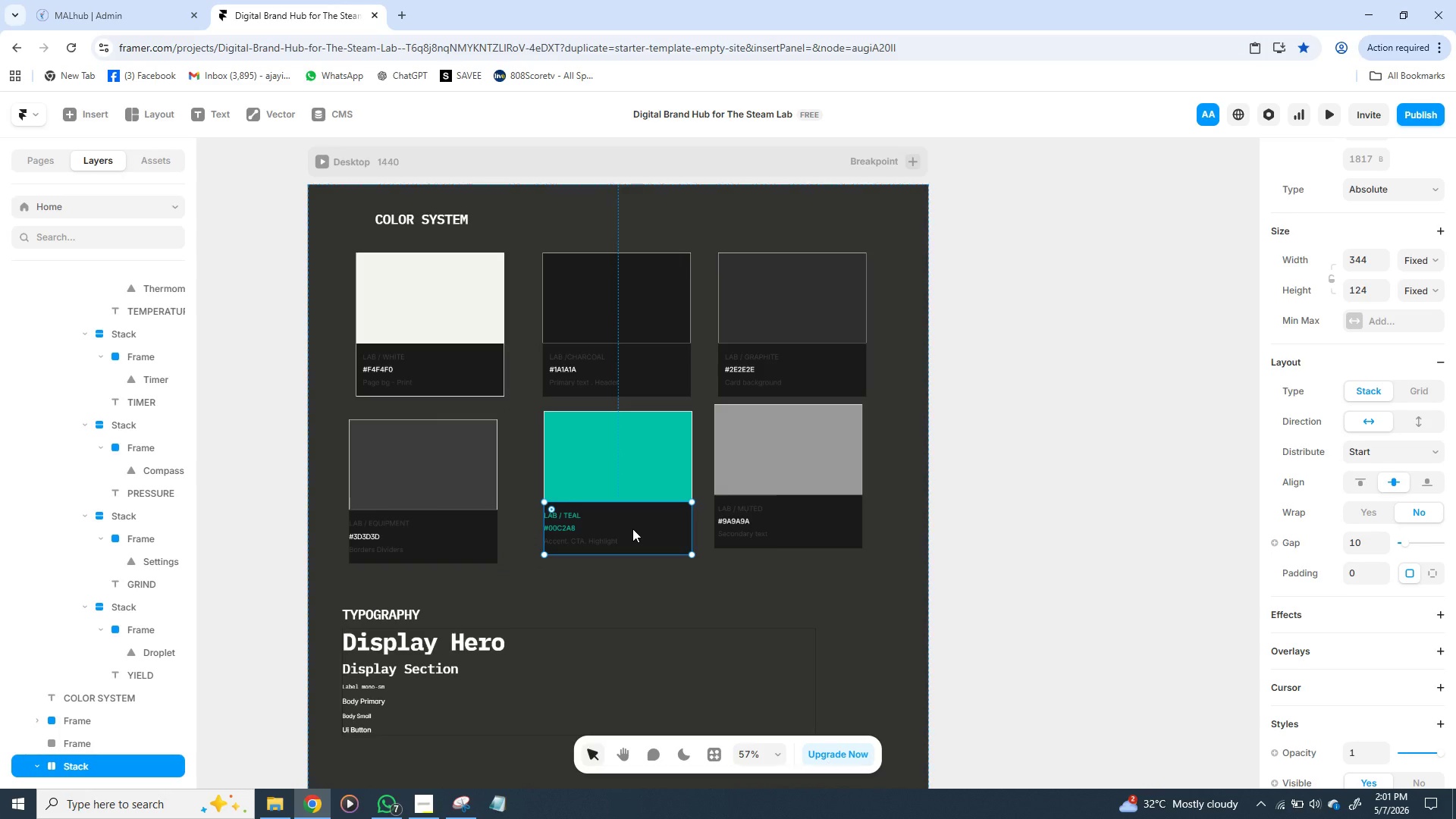 
hold_key(key=ShiftLeft, duration=1.5)
left_click([624, 475])
 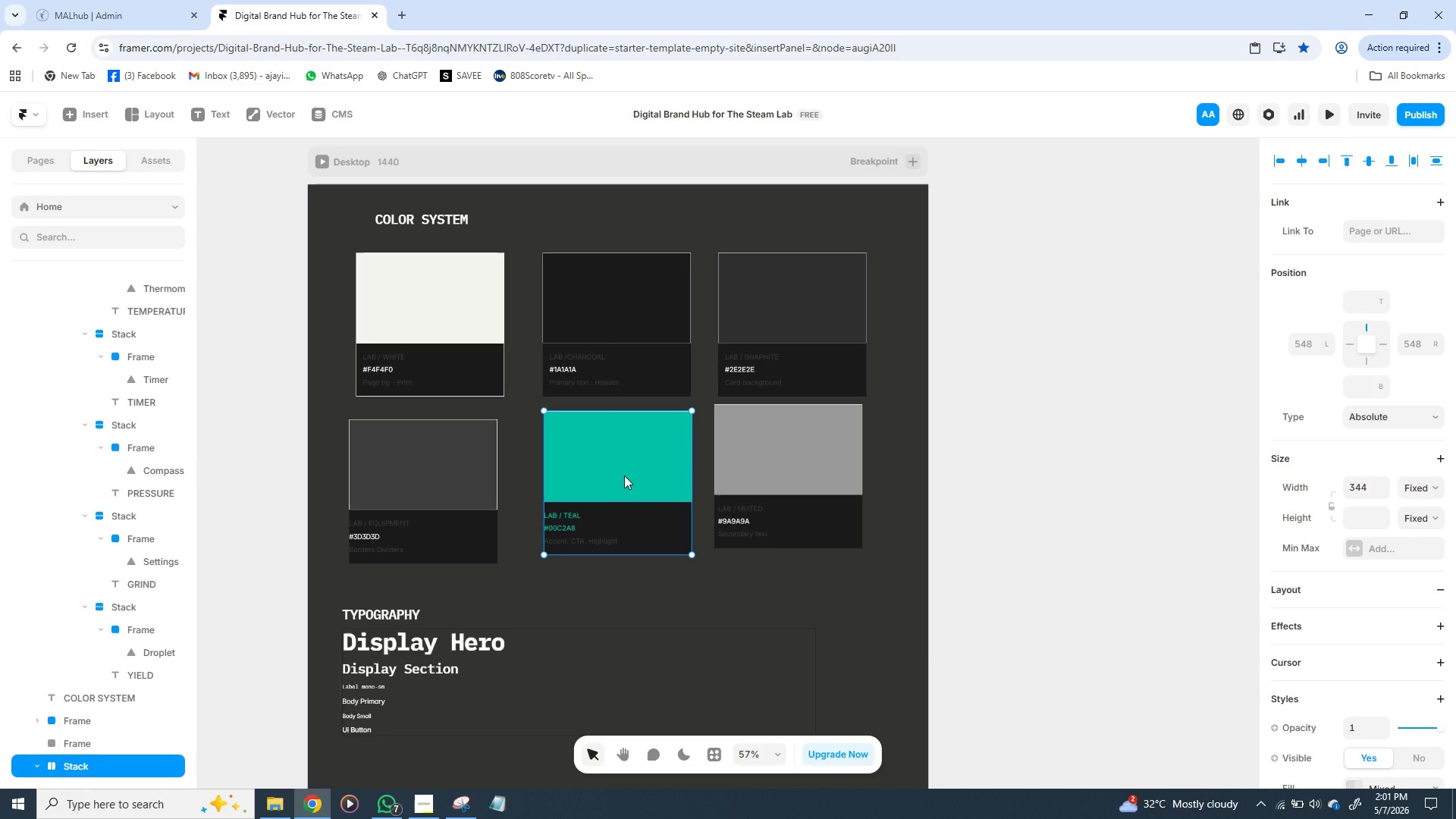 
hold_key(key=ShiftLeft, duration=1.51)
 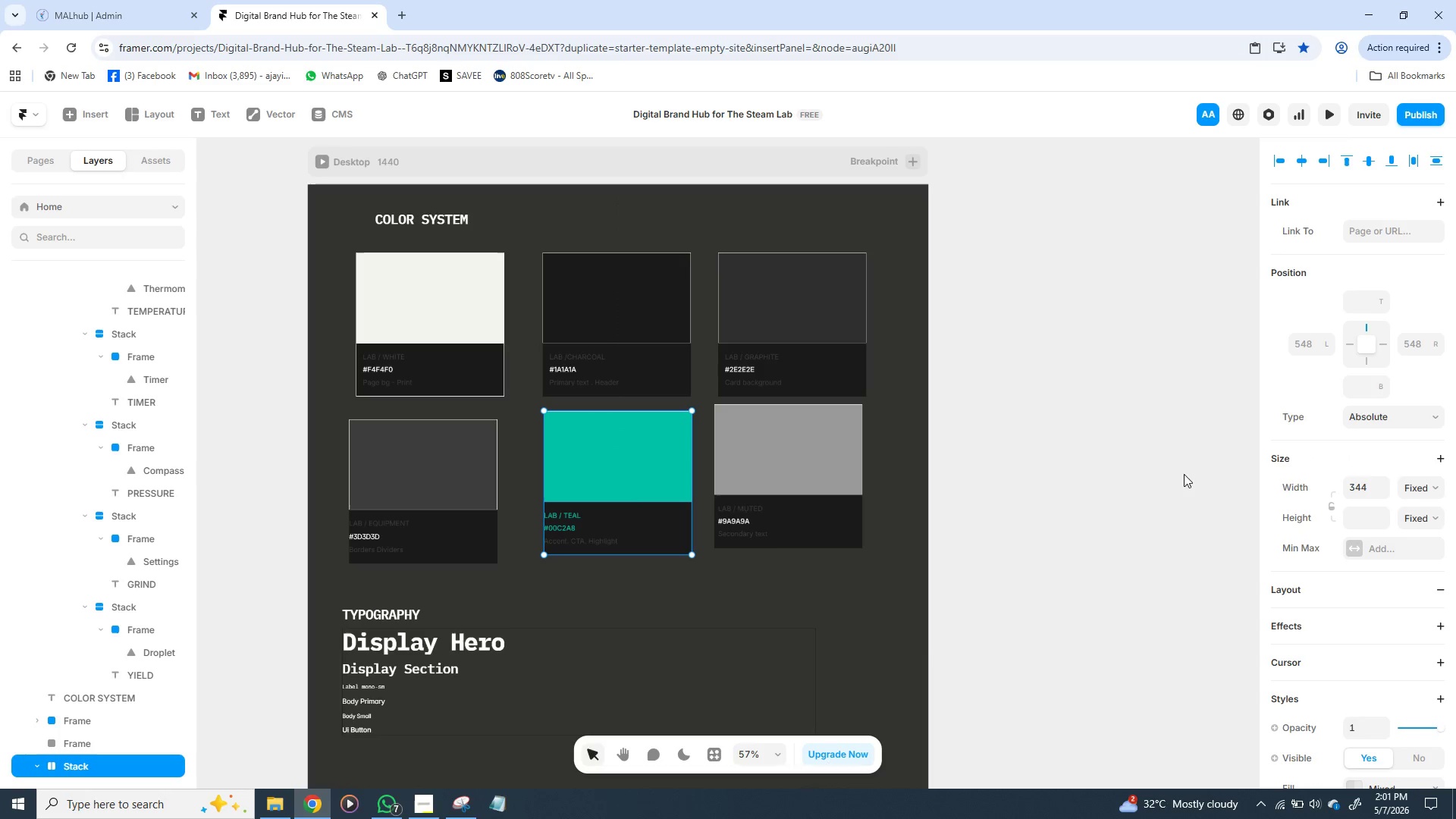 
hold_key(key=ShiftLeft, duration=1.09)
 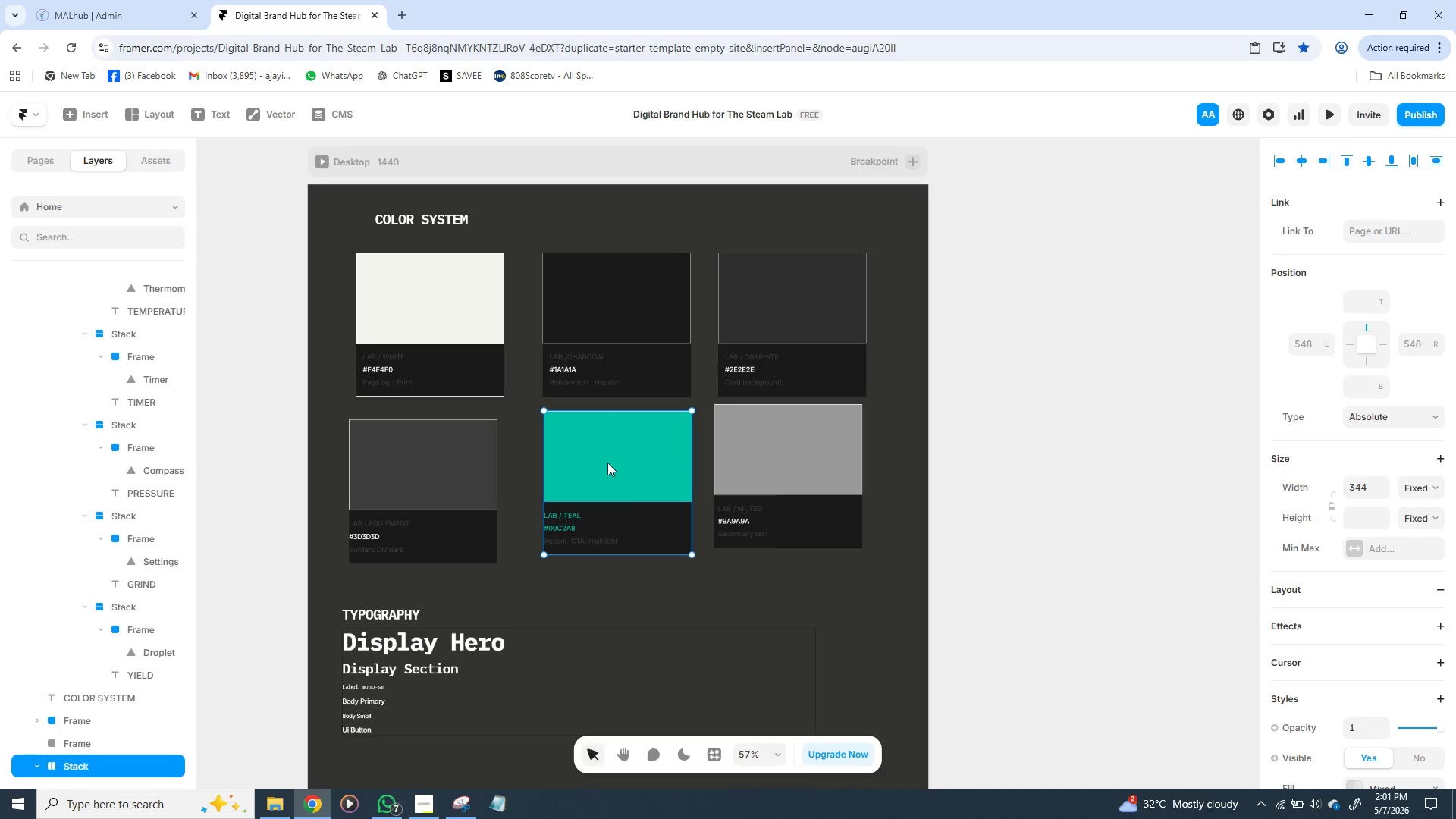 
right_click([607, 463])
 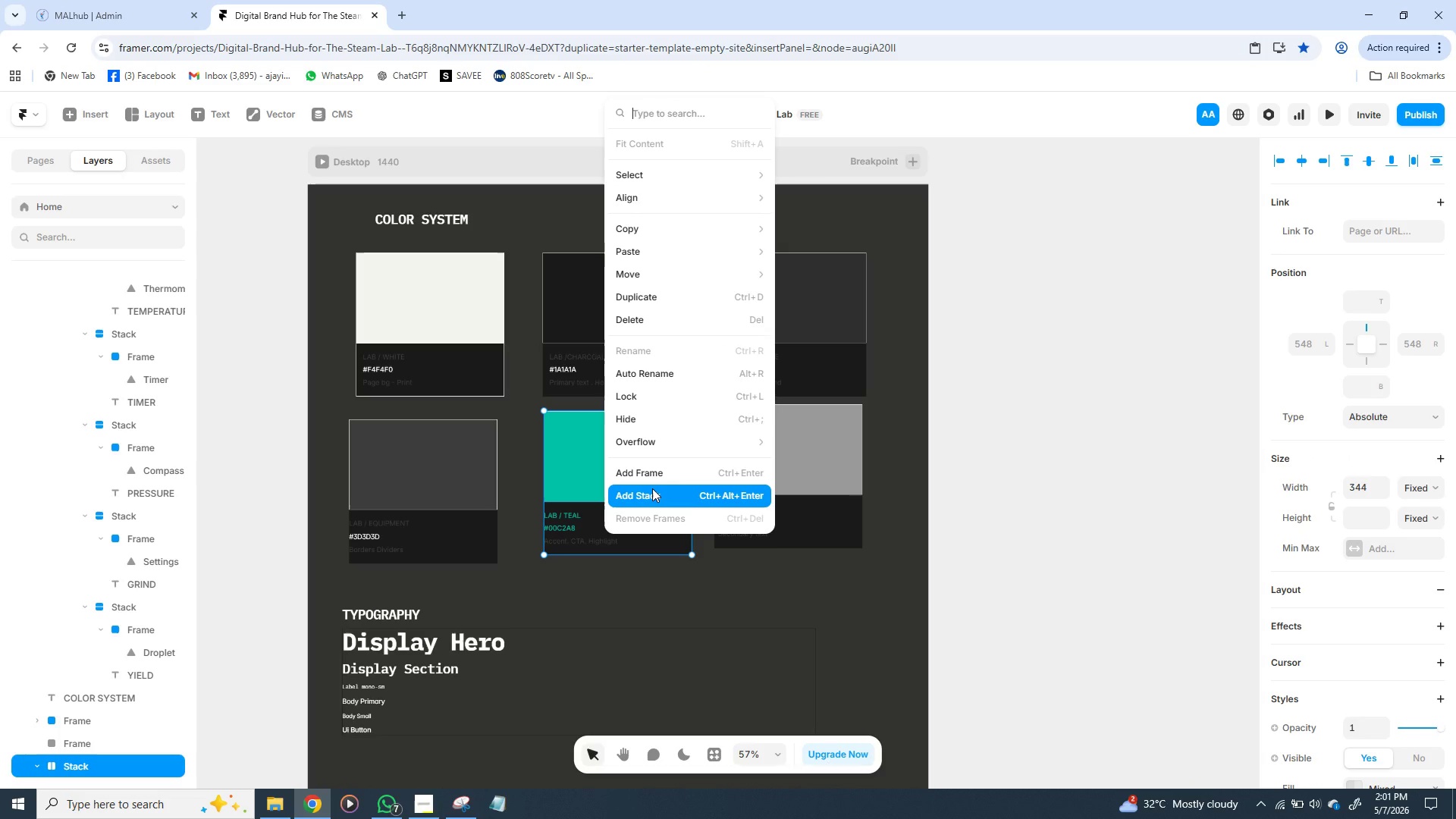 
left_click([652, 488])
 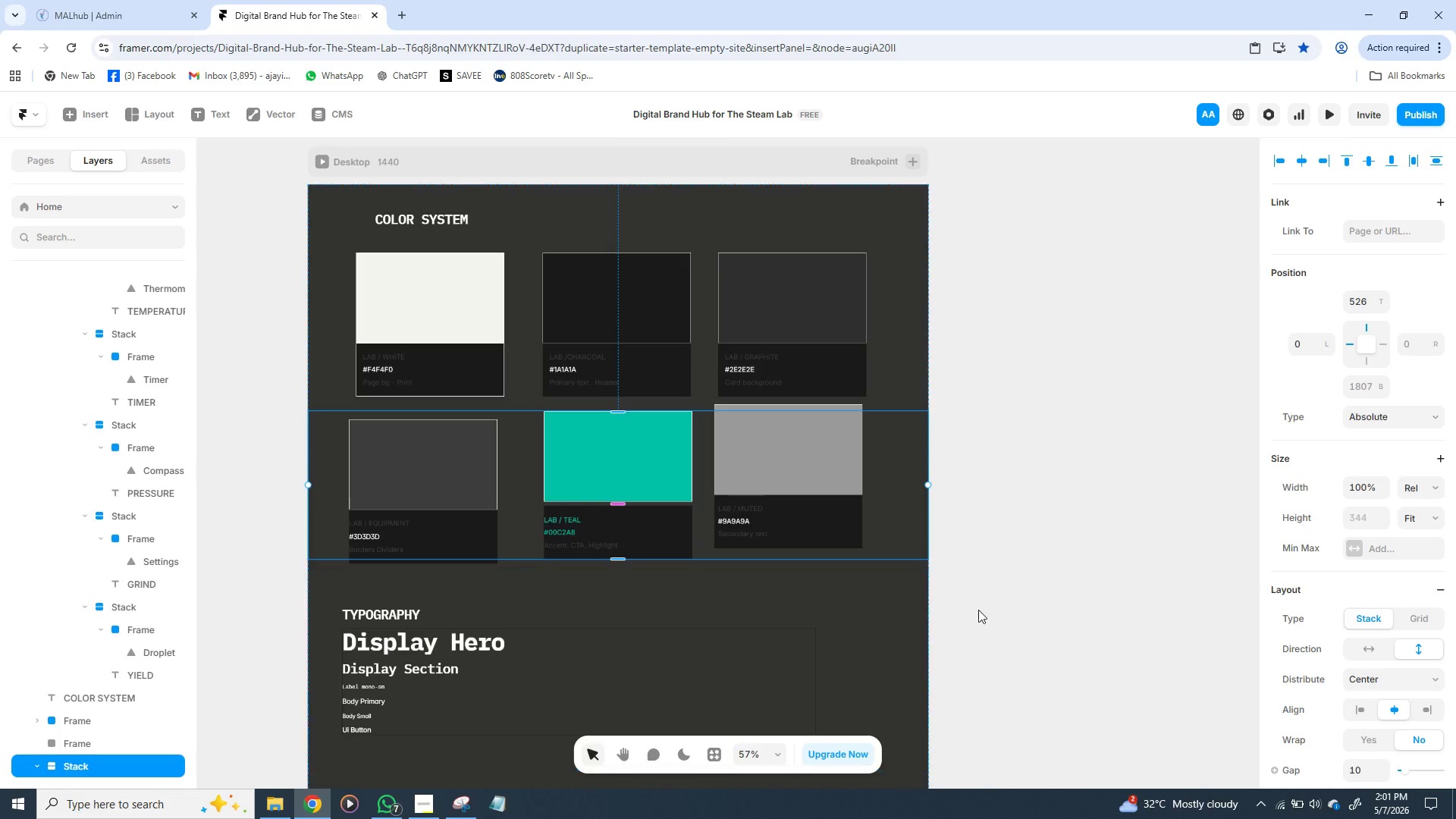 
left_click([993, 608])
 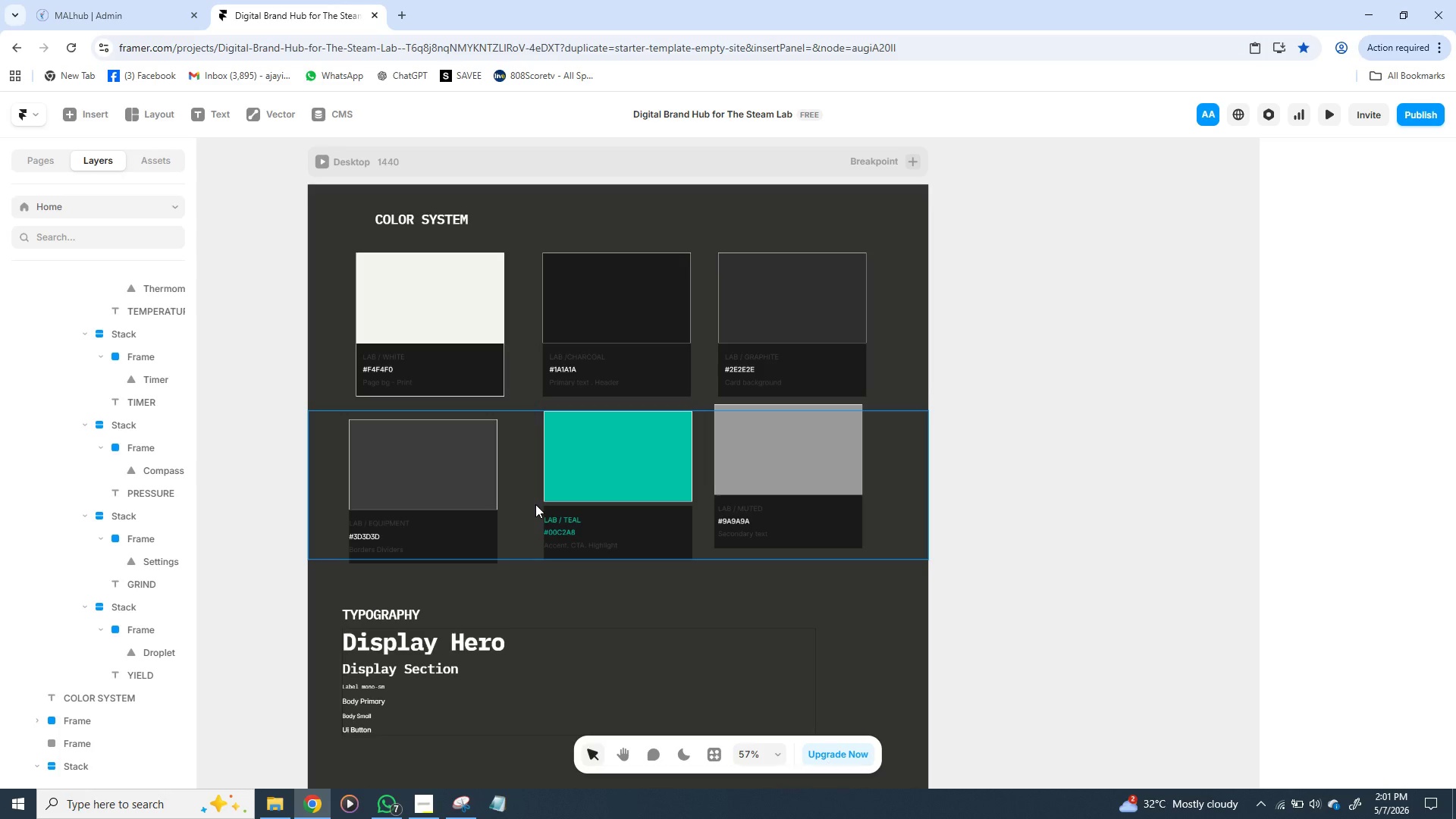 
left_click([535, 504])
 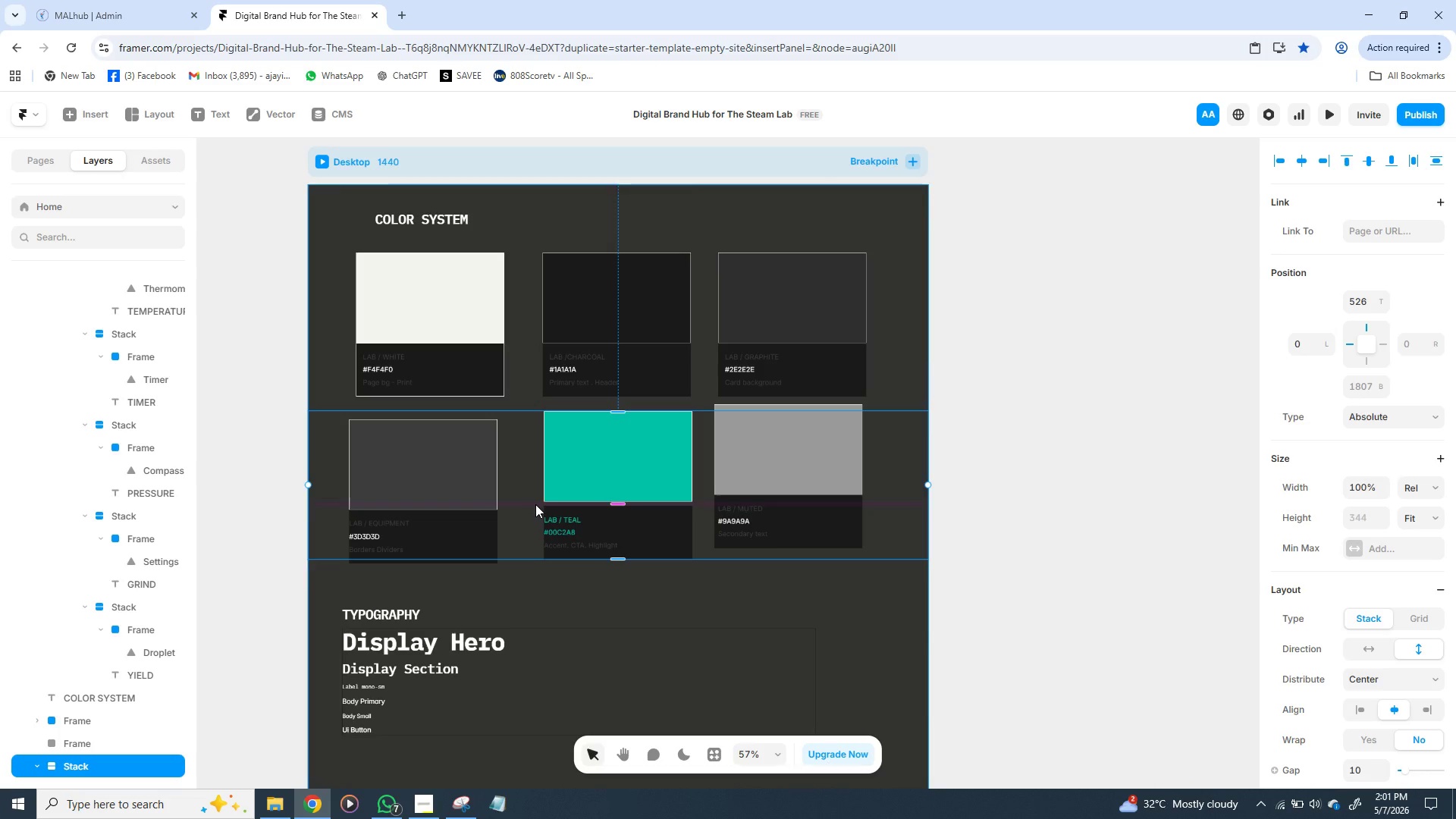 
key(Control+Z)
 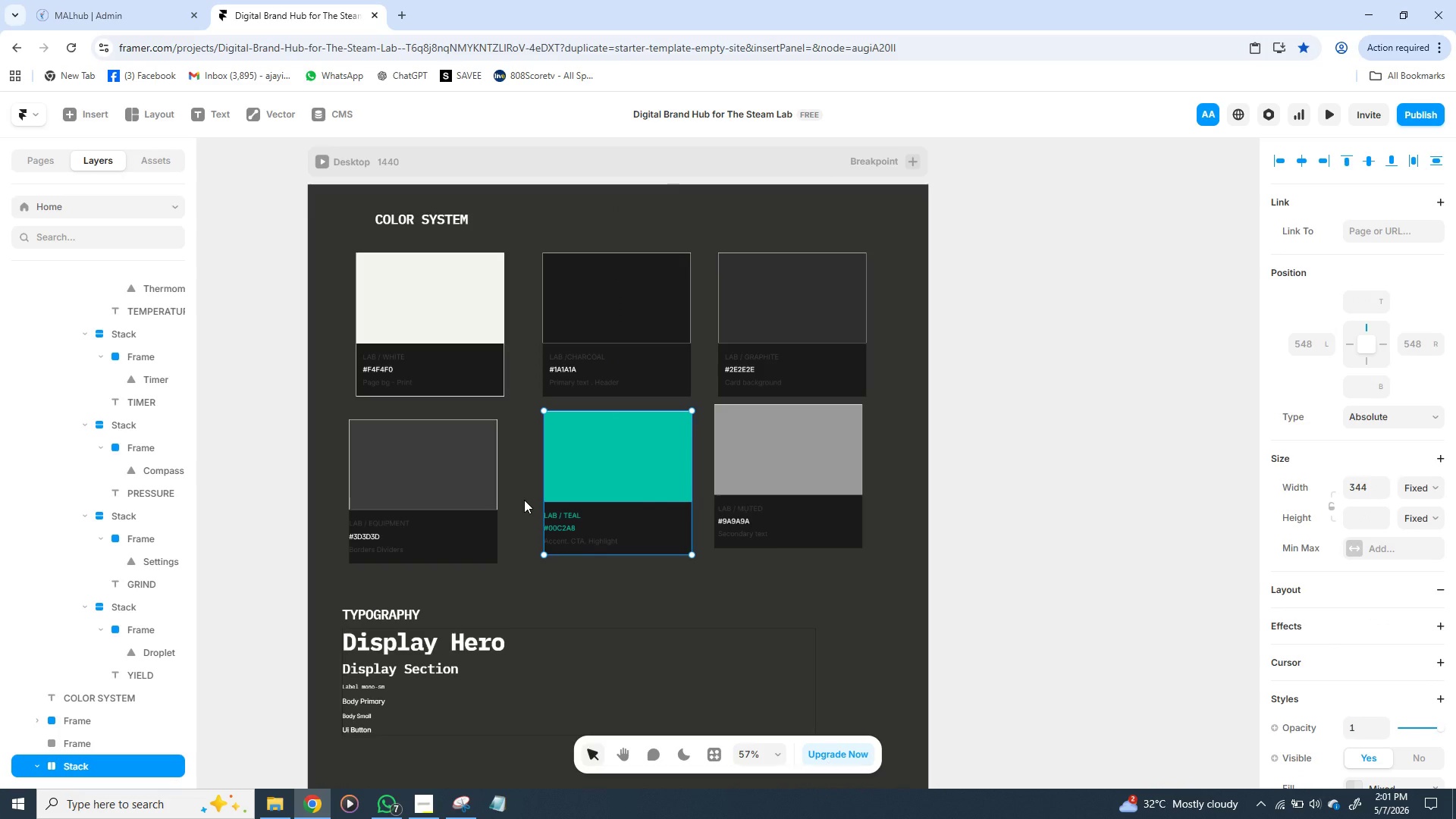 
left_click([524, 500])
 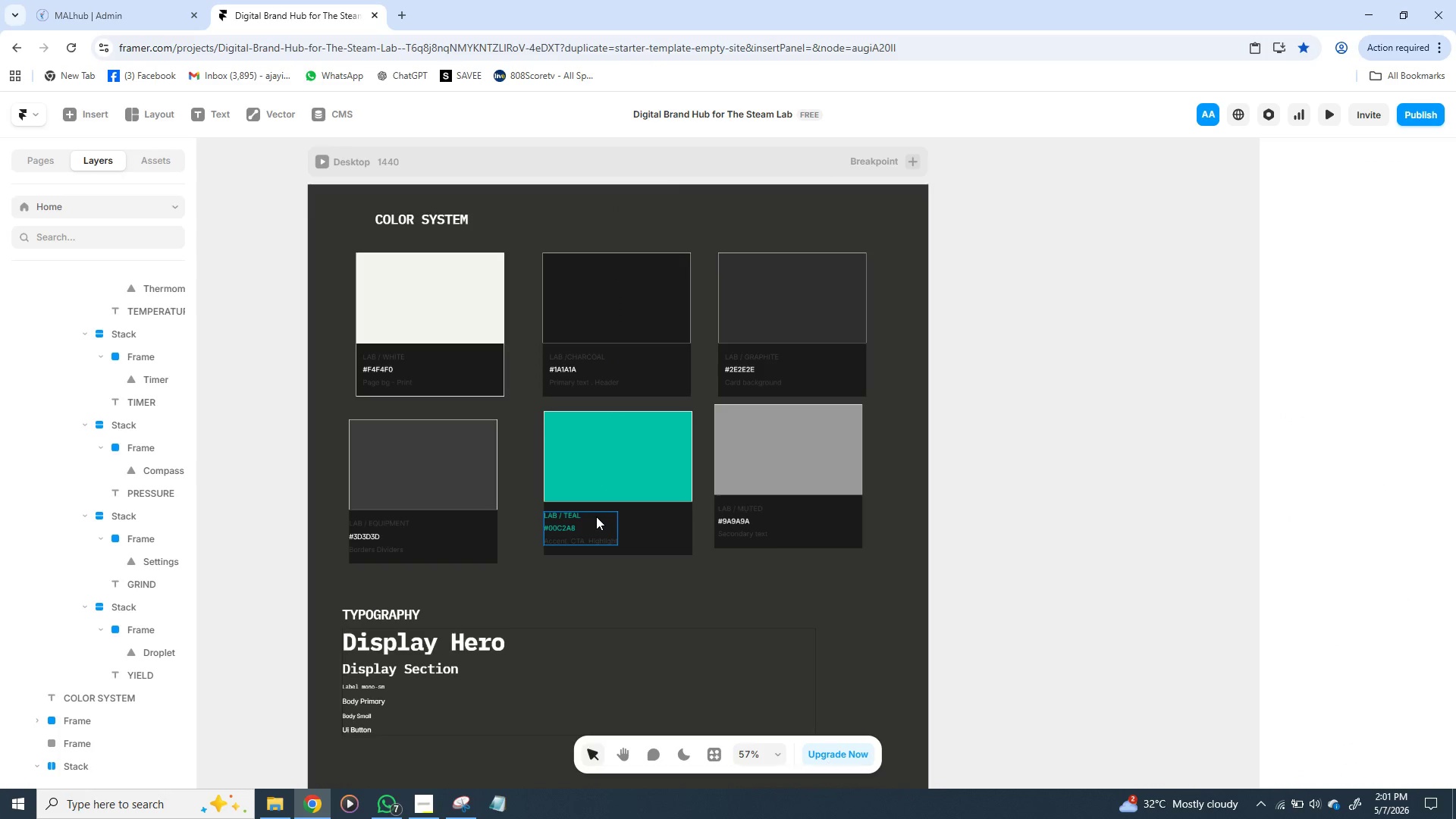 
left_click([596, 516])
 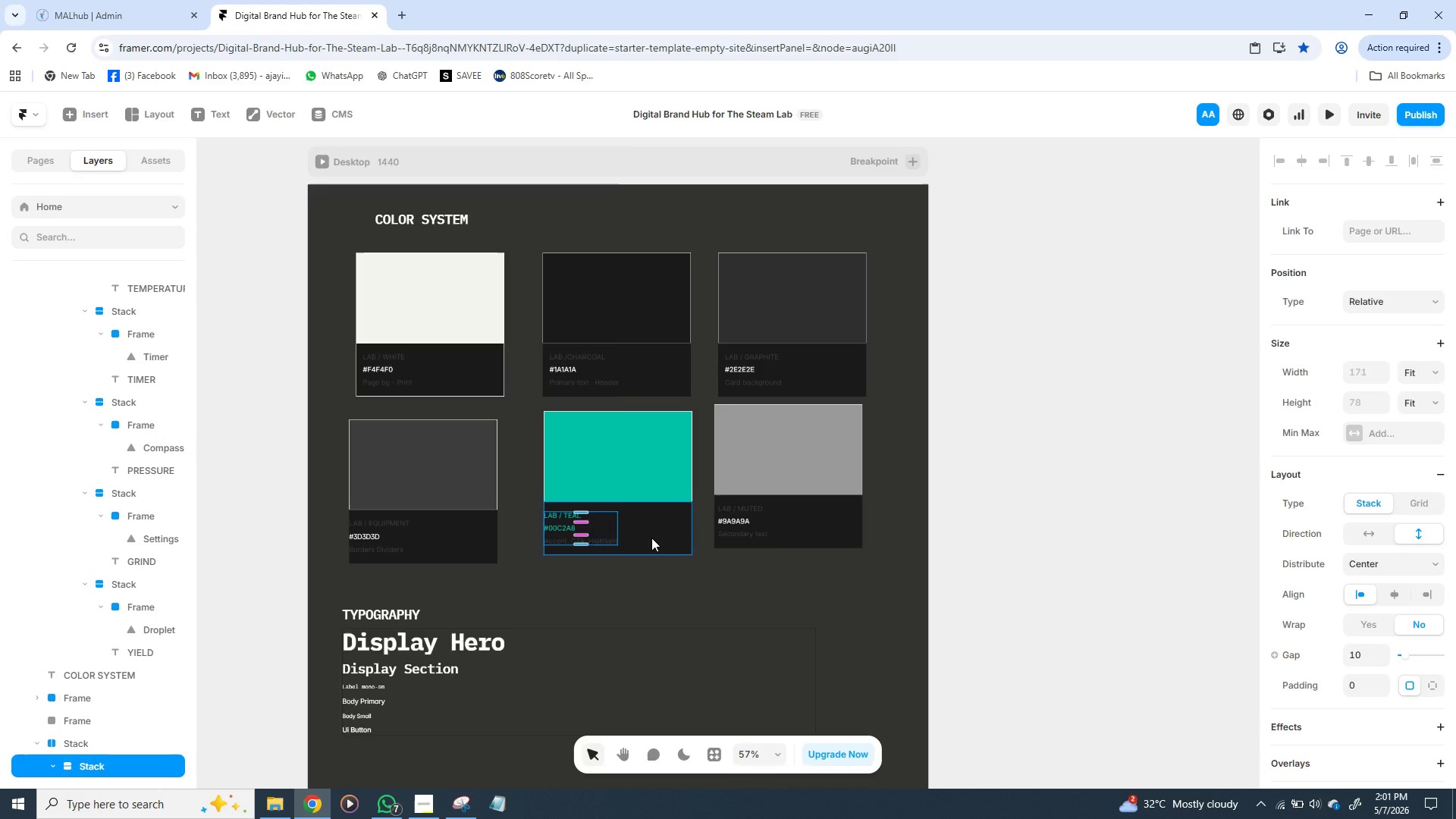 
left_click([651, 538])
 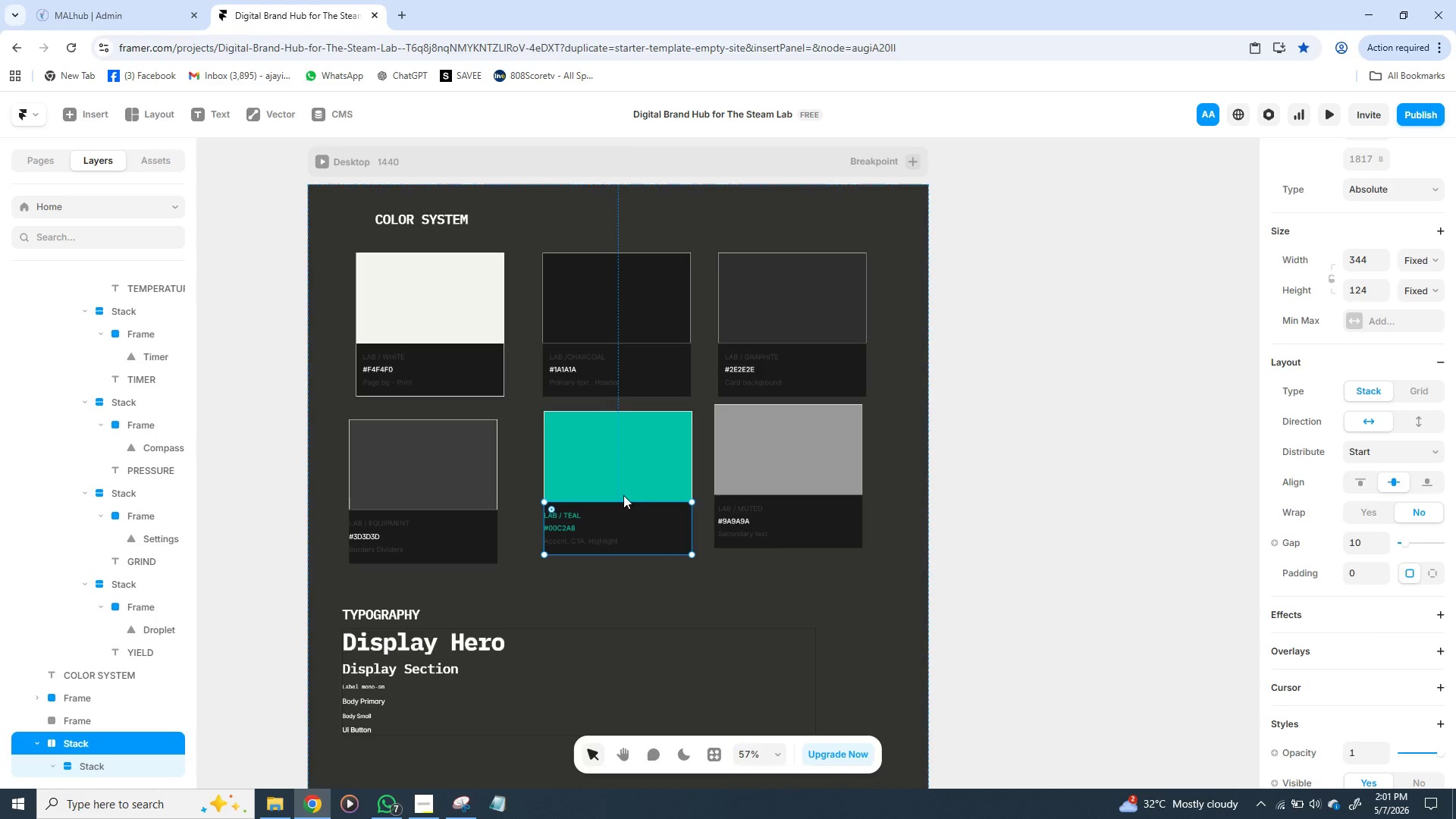 
hold_key(key=ShiftLeft, duration=0.33)
 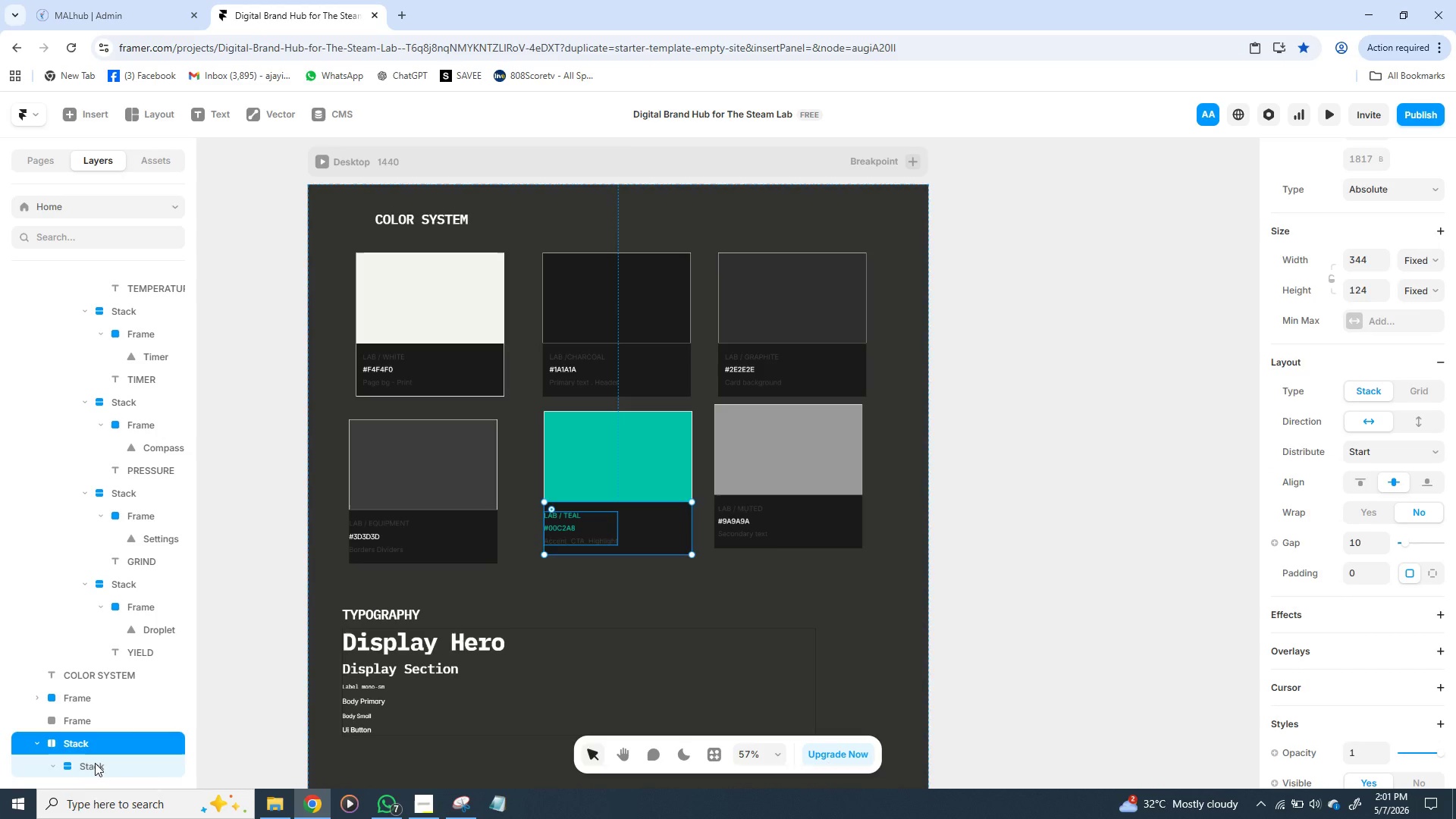 
left_click([95, 763])
 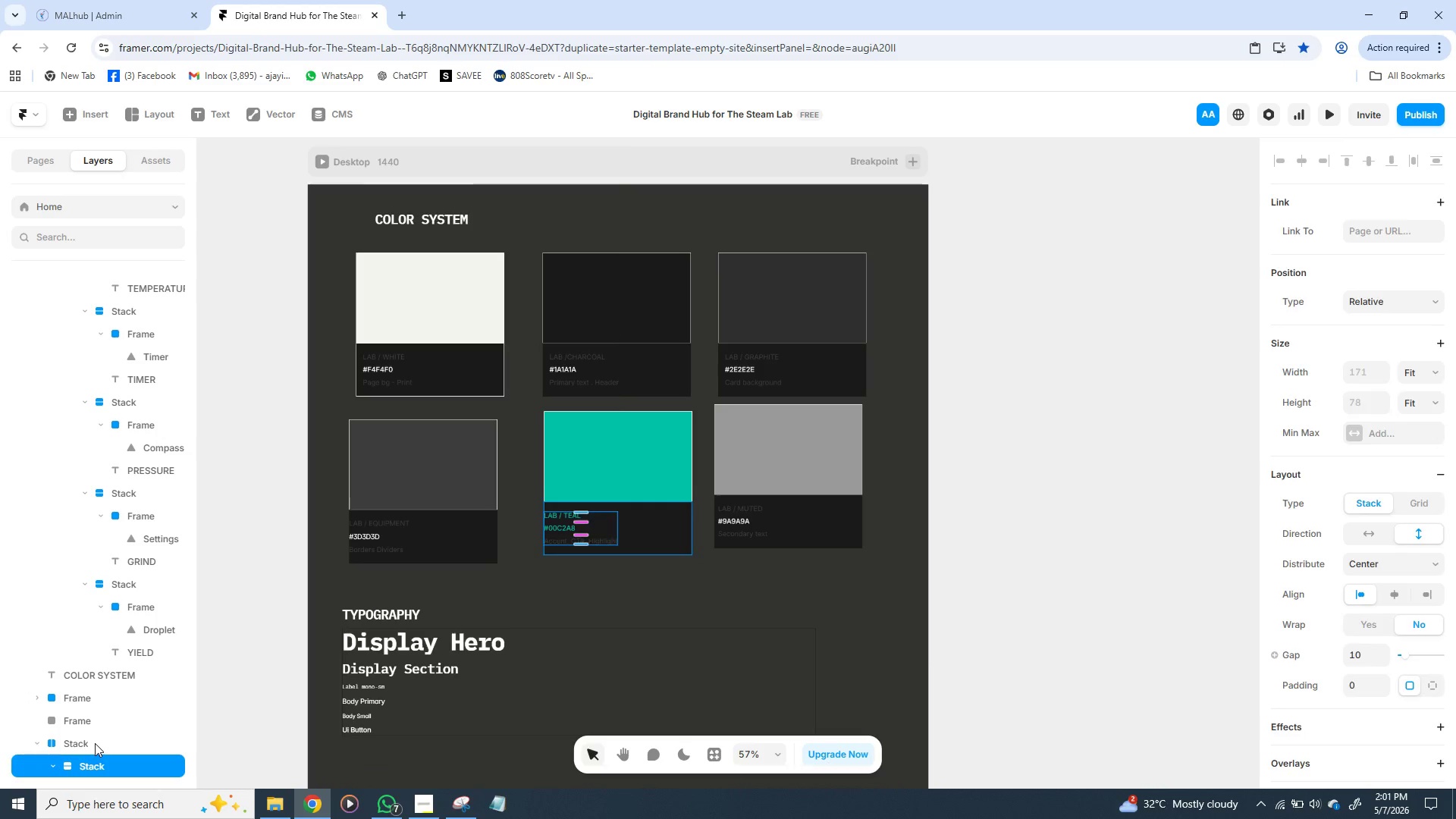 
left_click([95, 743])
 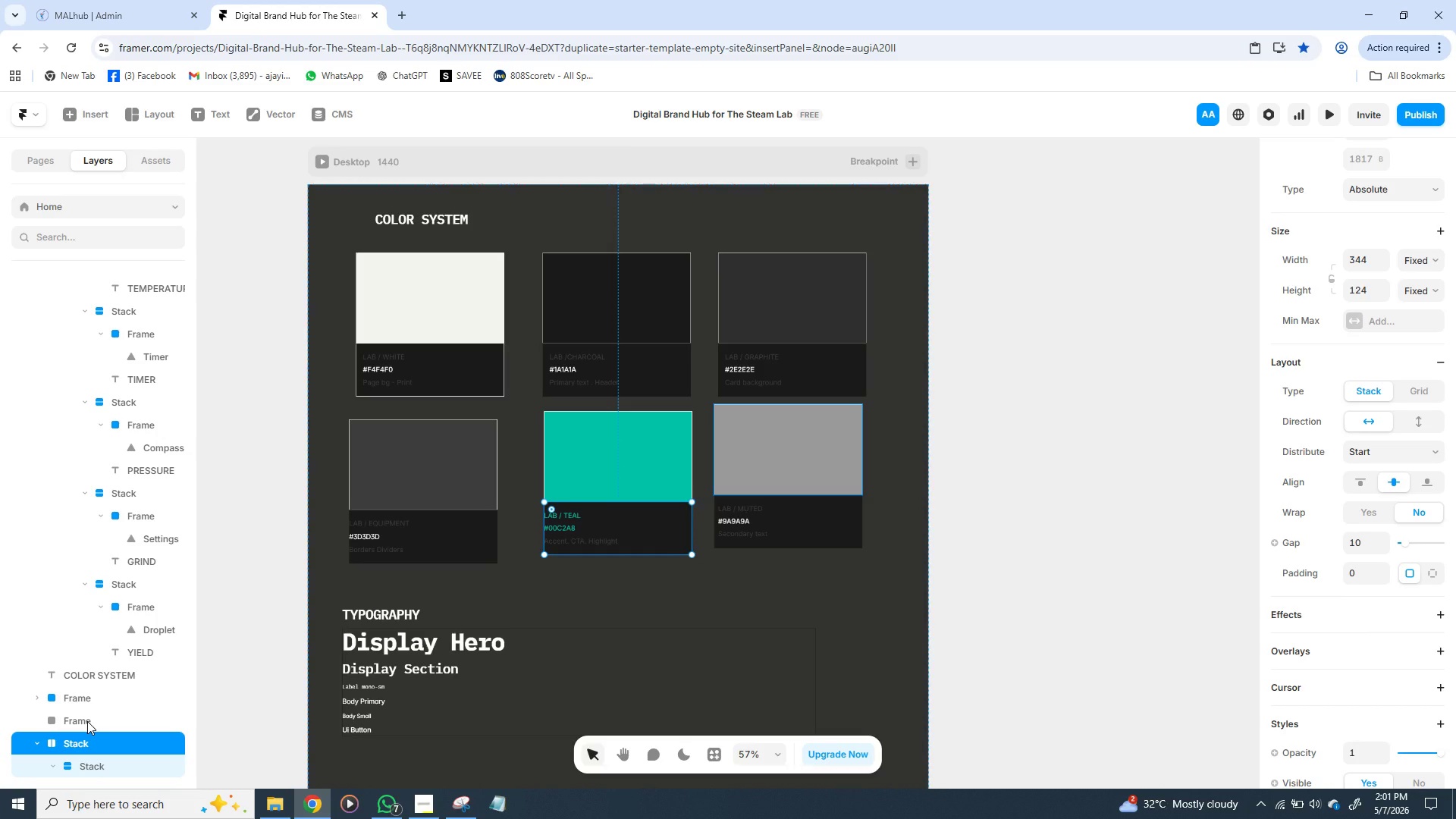 
left_click([87, 721])
 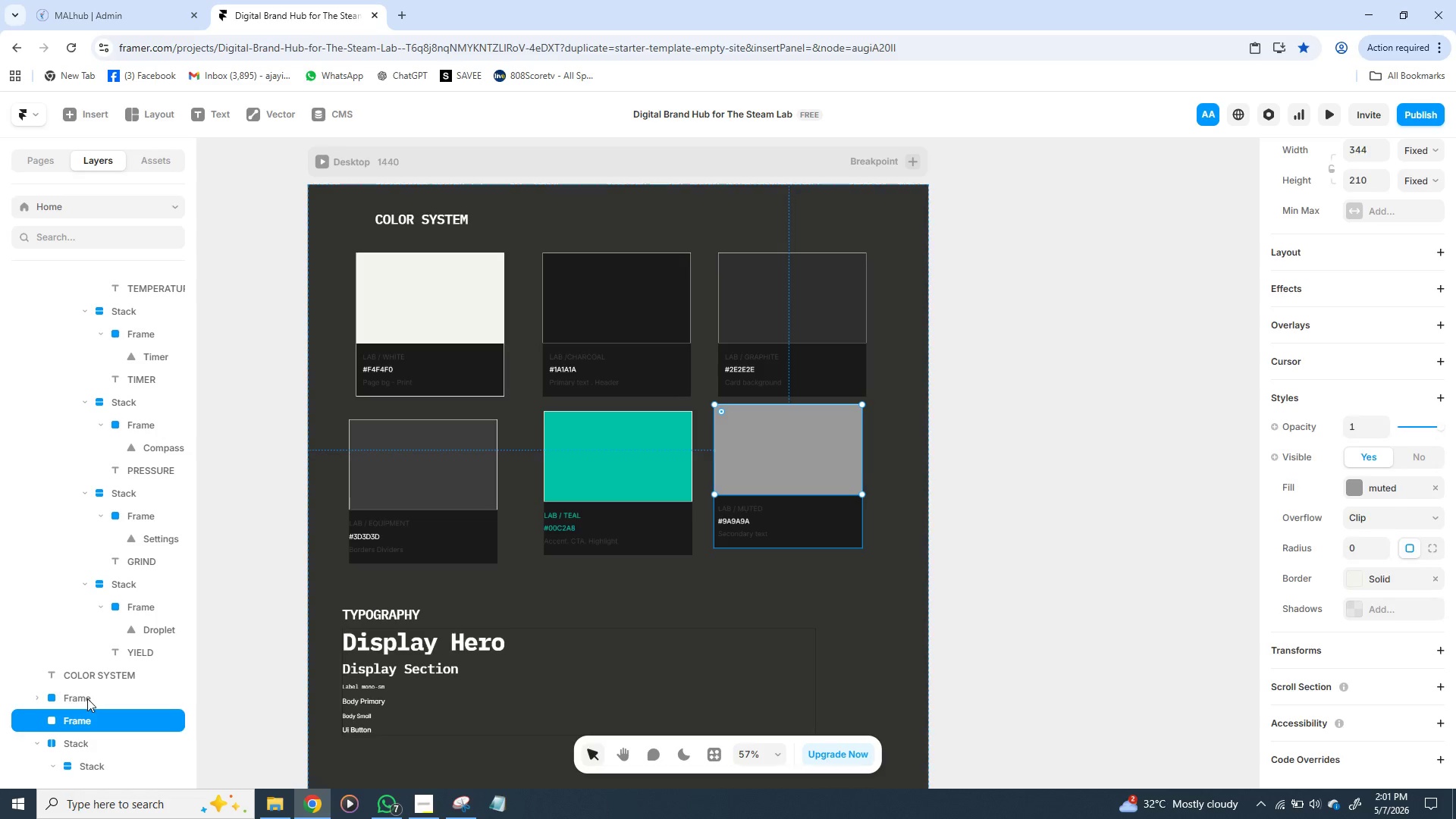 
left_click([87, 698])
 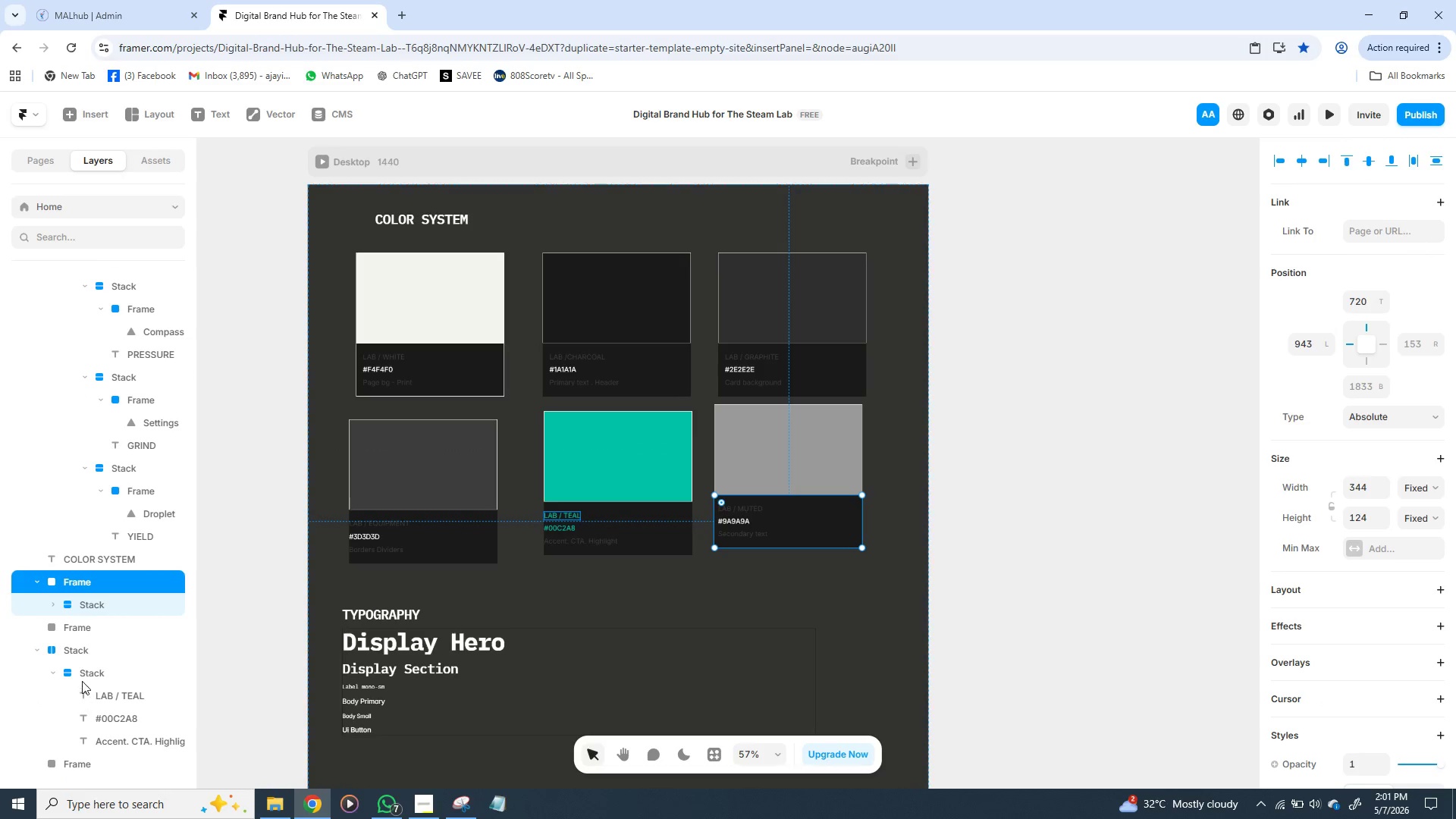 
left_click([84, 672])
 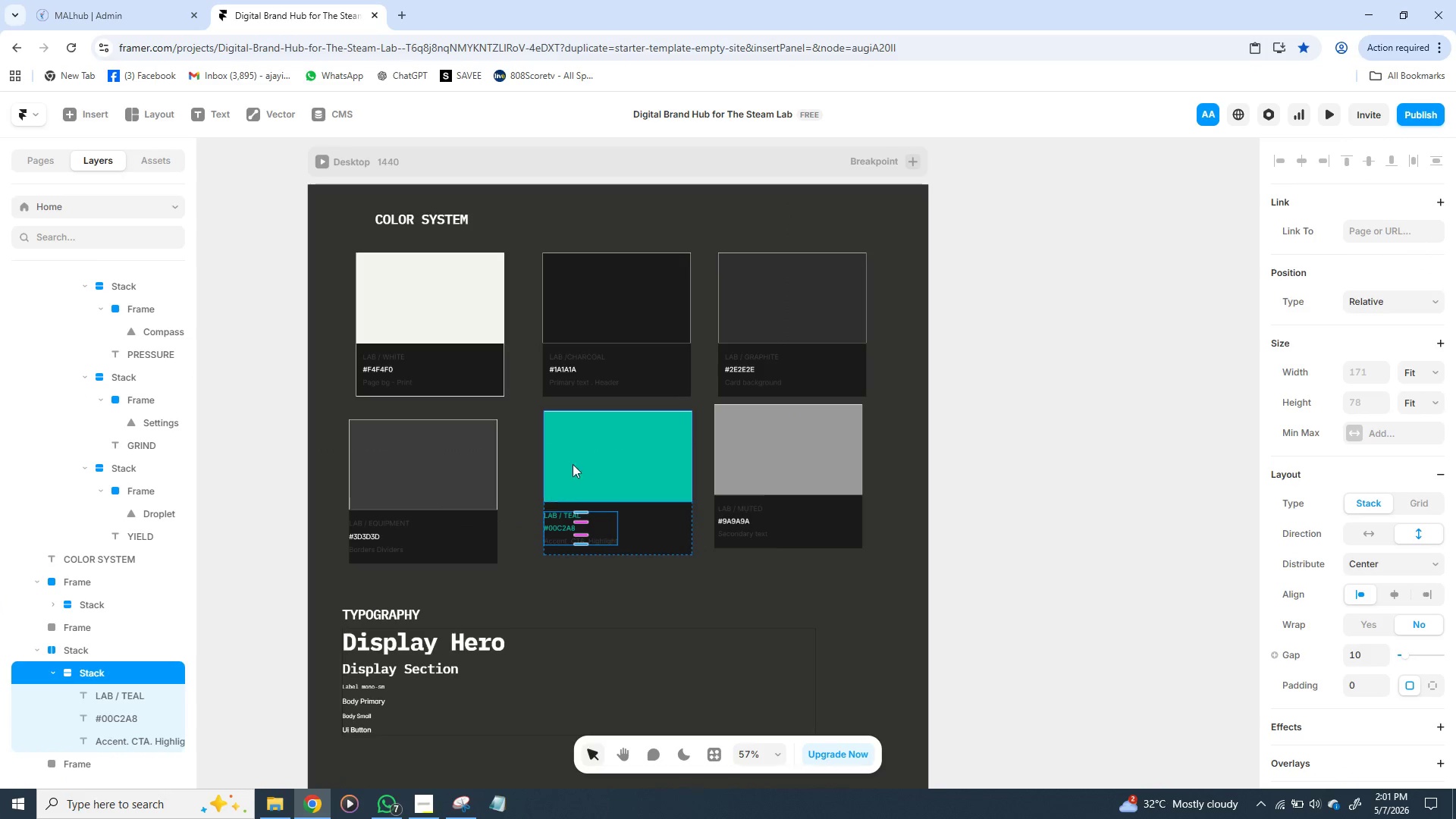 
left_click([592, 451])
 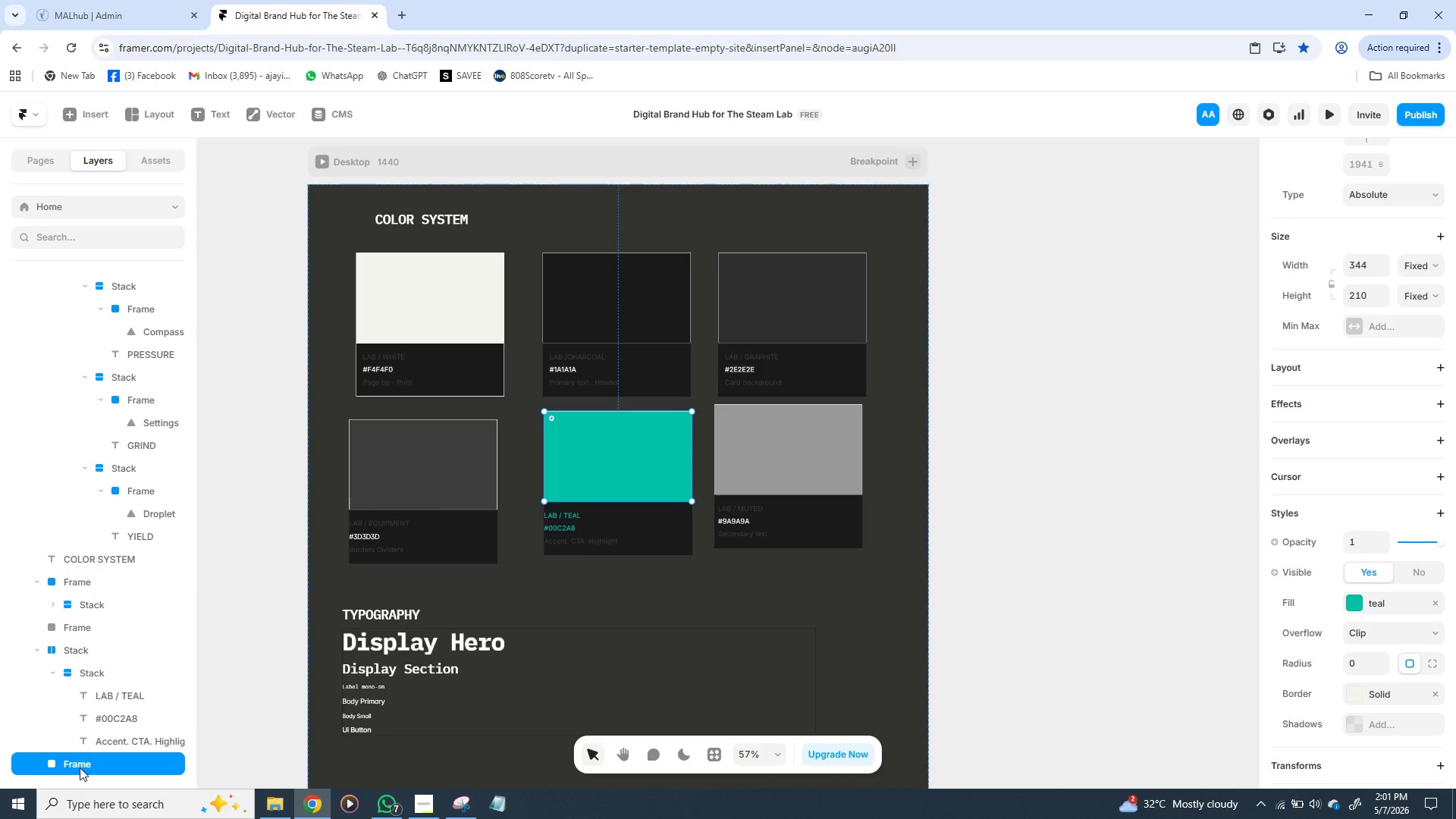 
wait(7.19)
 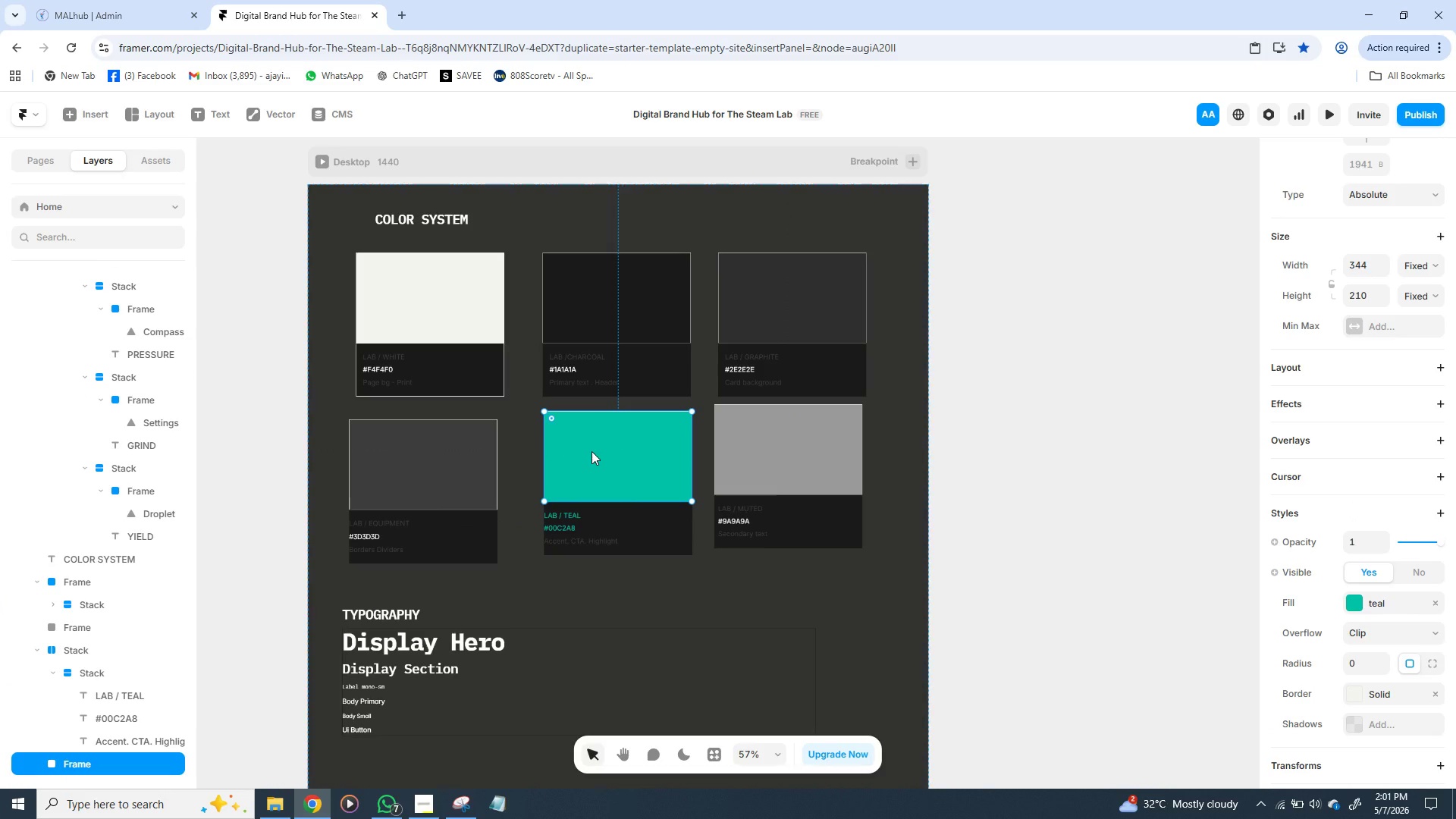 
left_click([72, 672])
 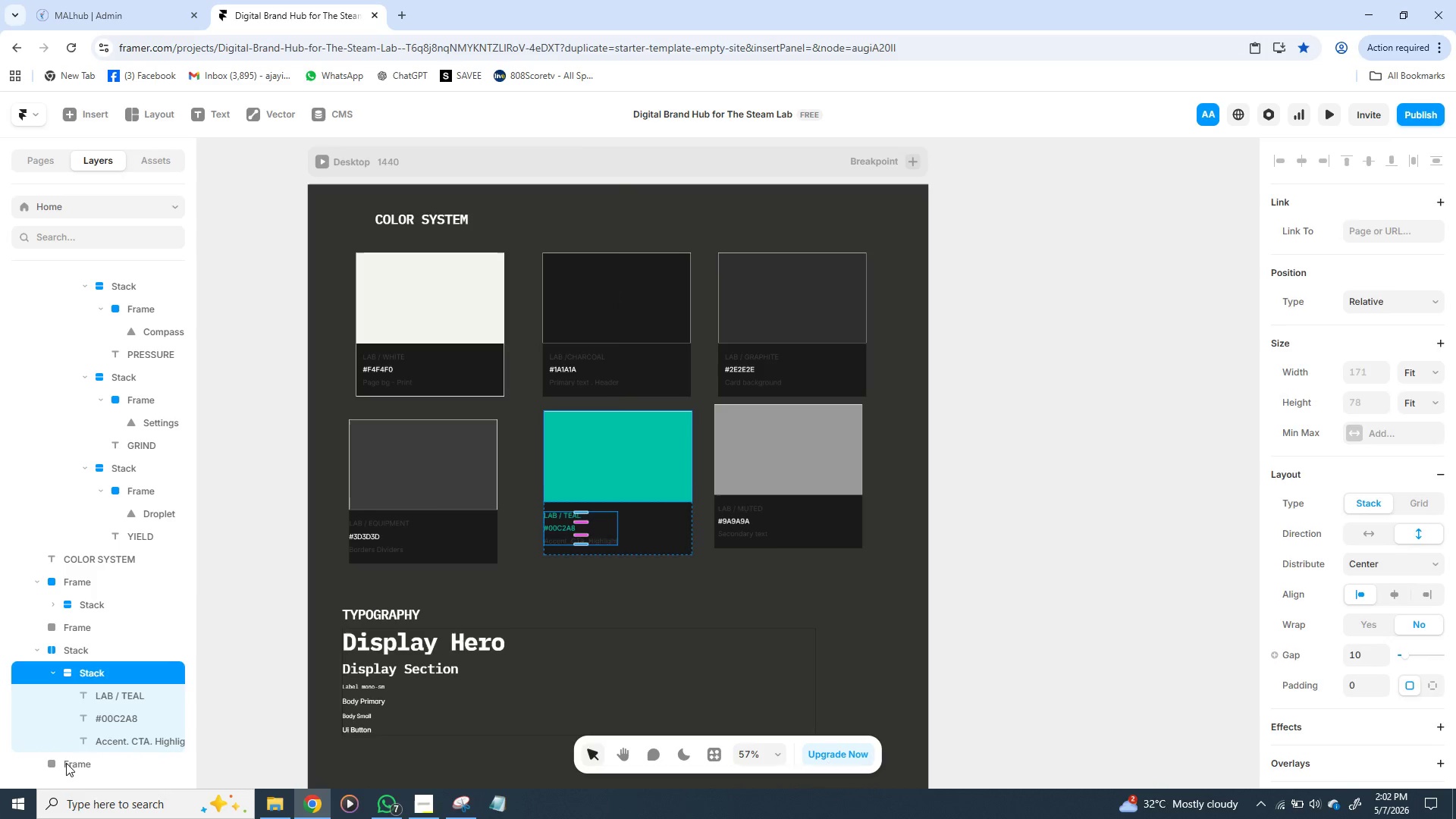 
left_click_drag(start_coordinate=[66, 763], to_coordinate=[69, 674])
 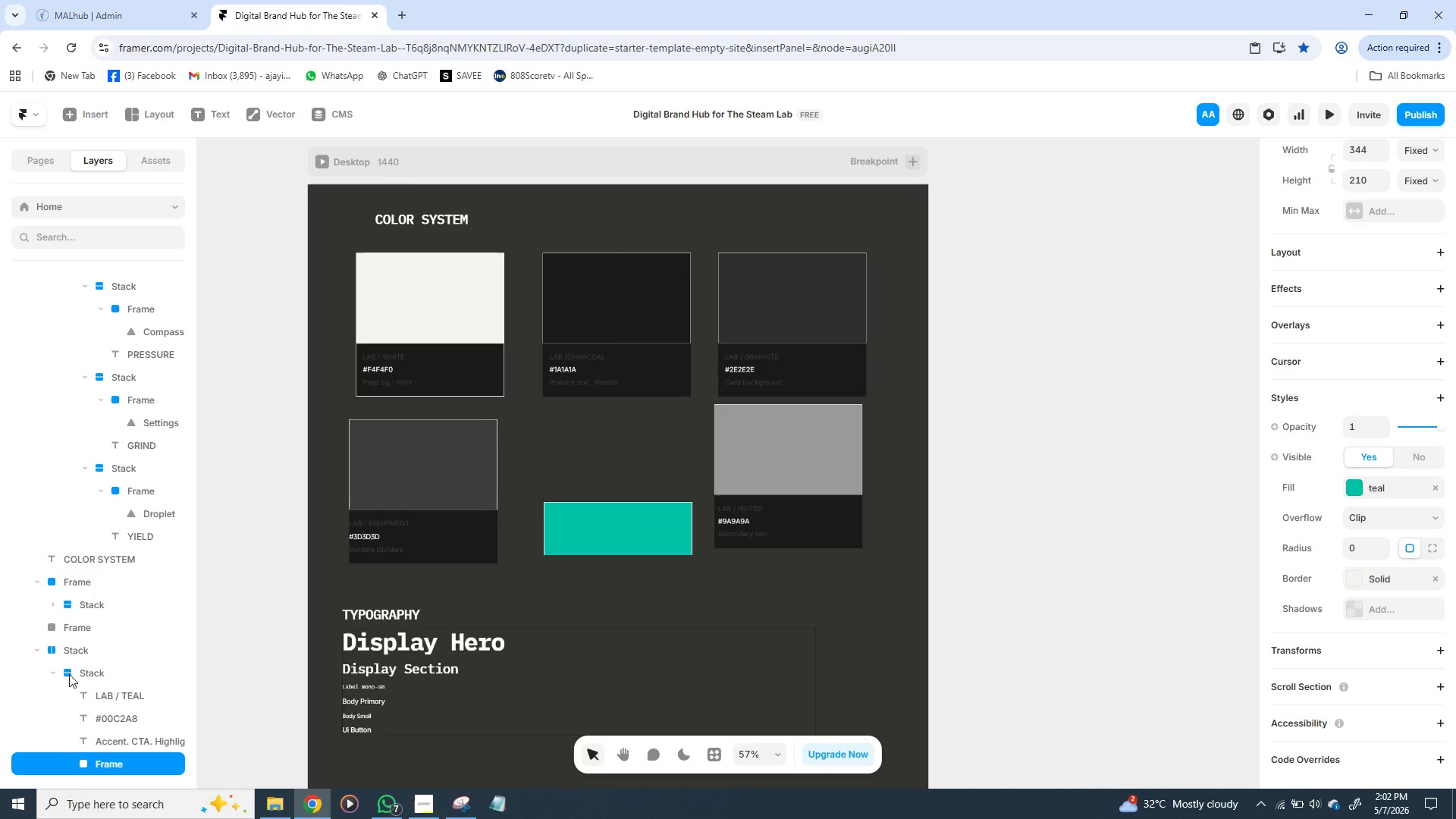 
key(Control+Z)
 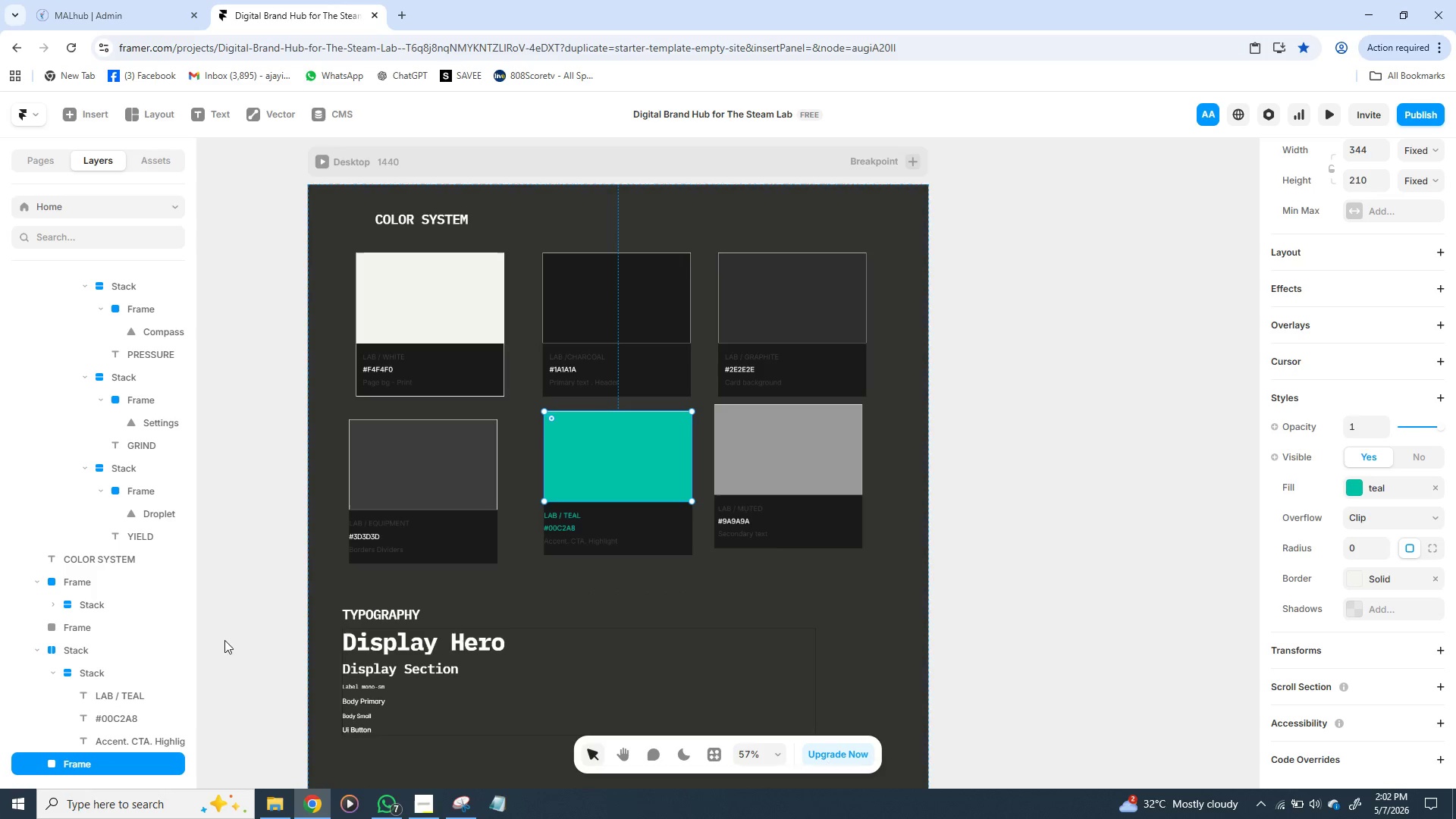 
left_click([231, 641])
 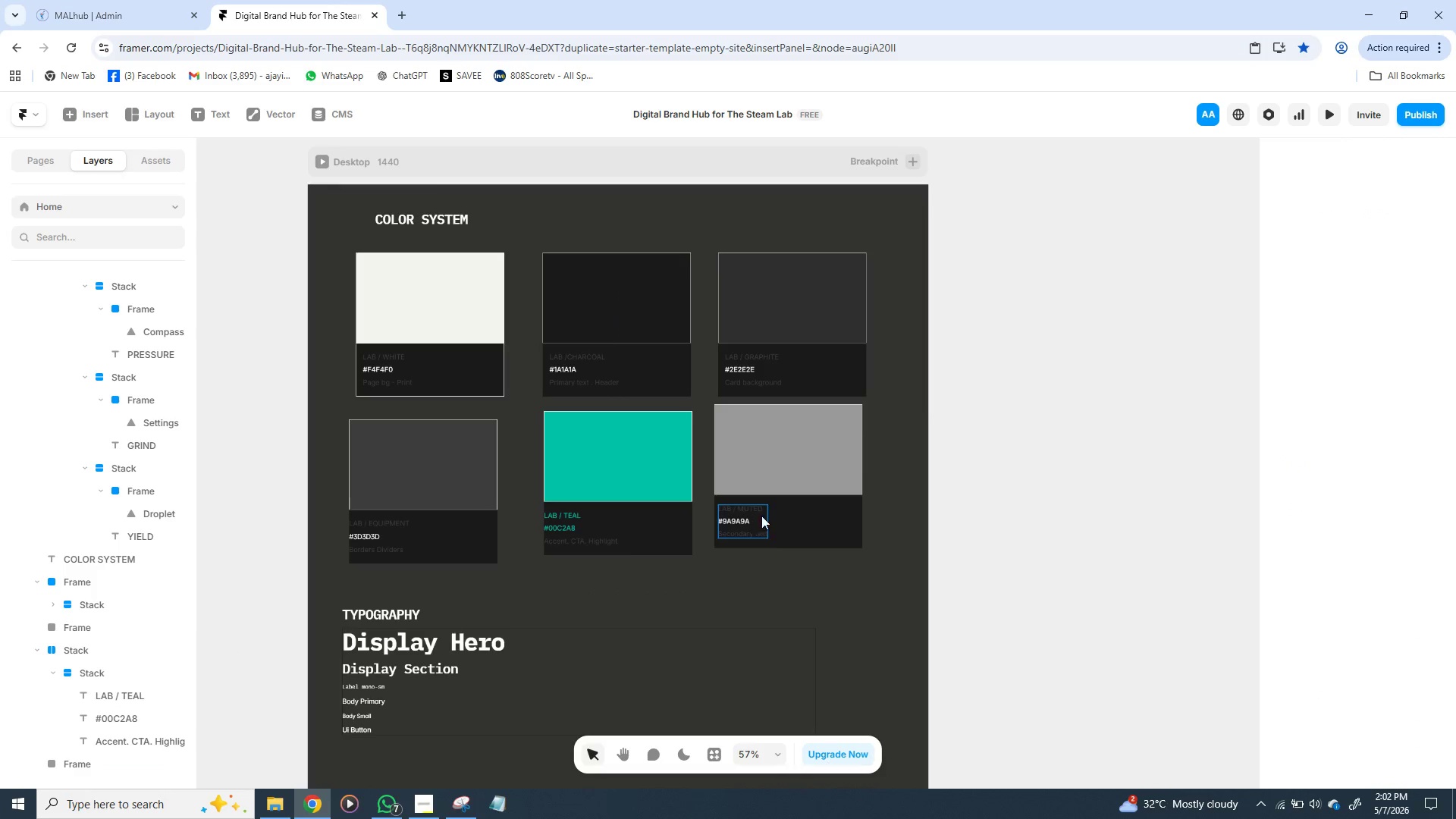 
wait(5.09)
 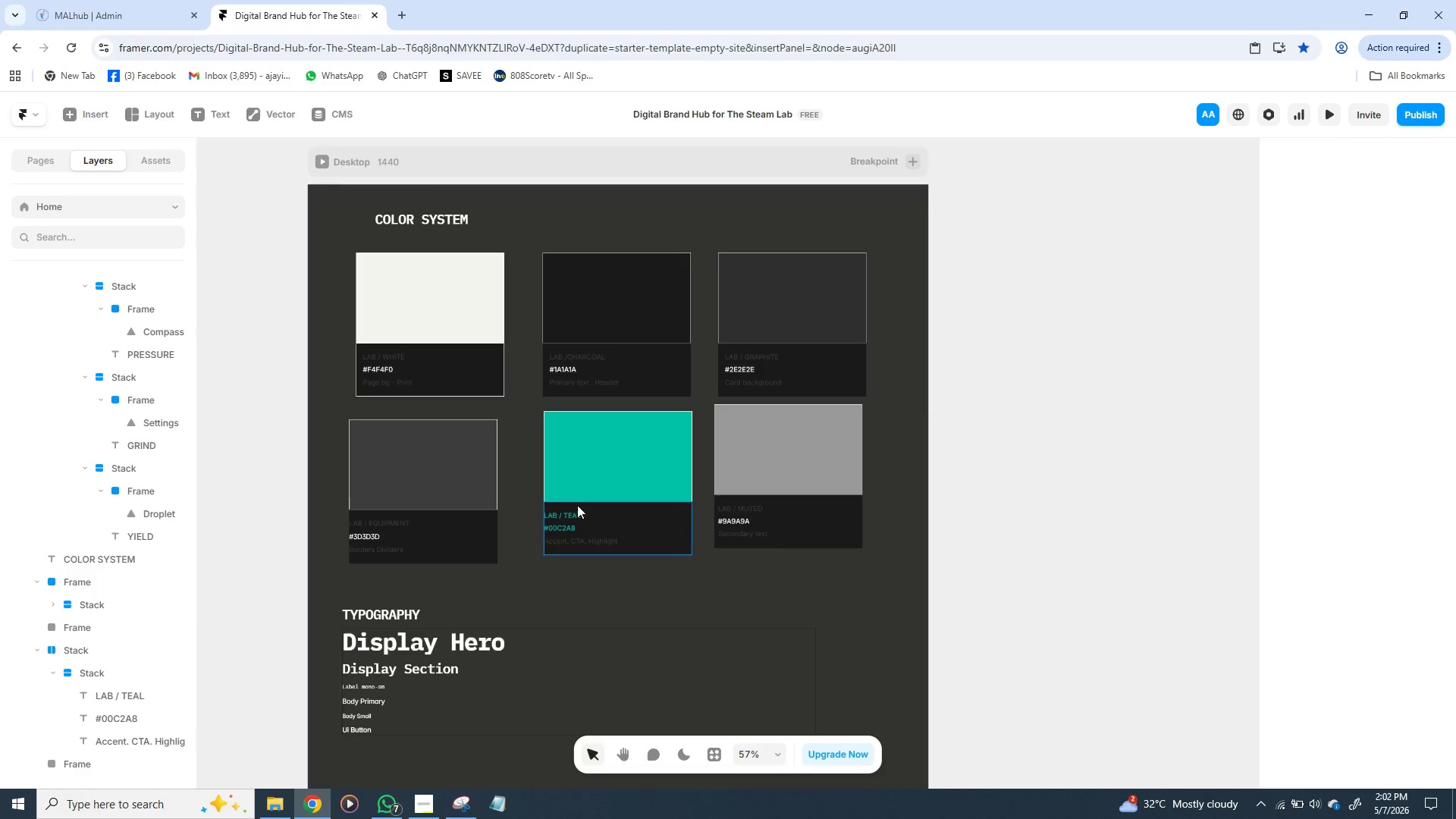 
left_click([794, 505])
 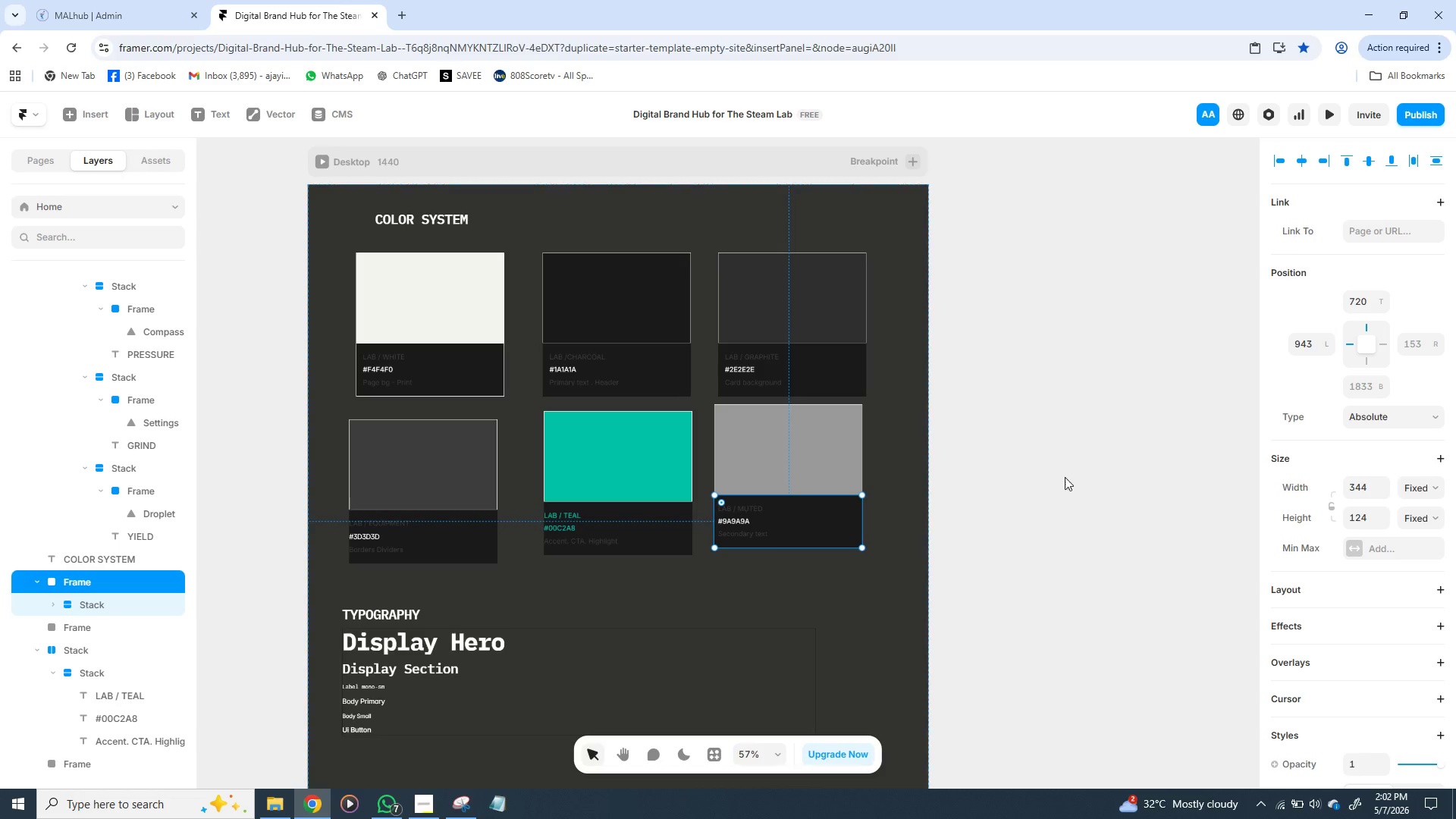 
mouse_move([1348, 537])
 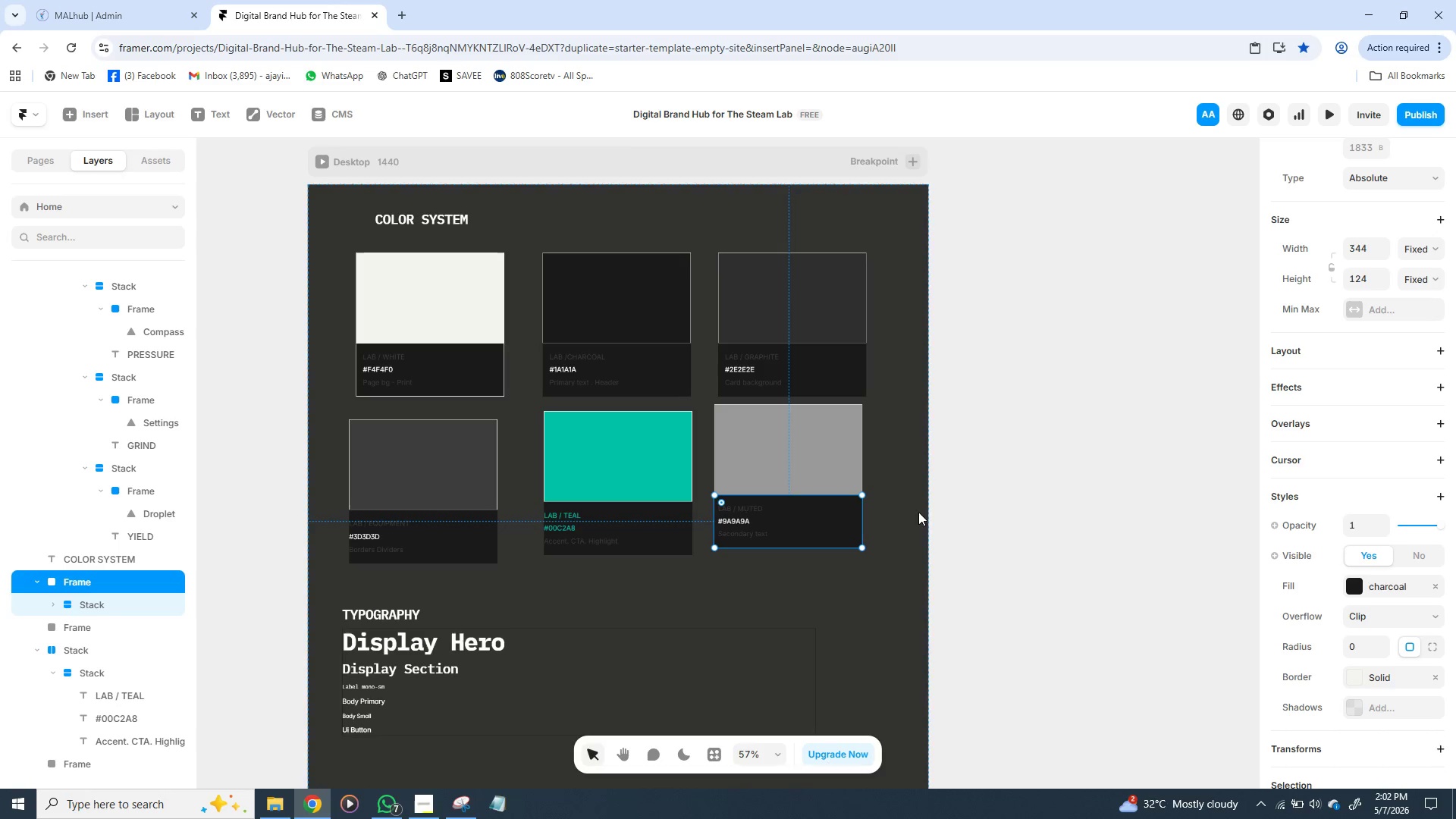 
wait(5.16)
 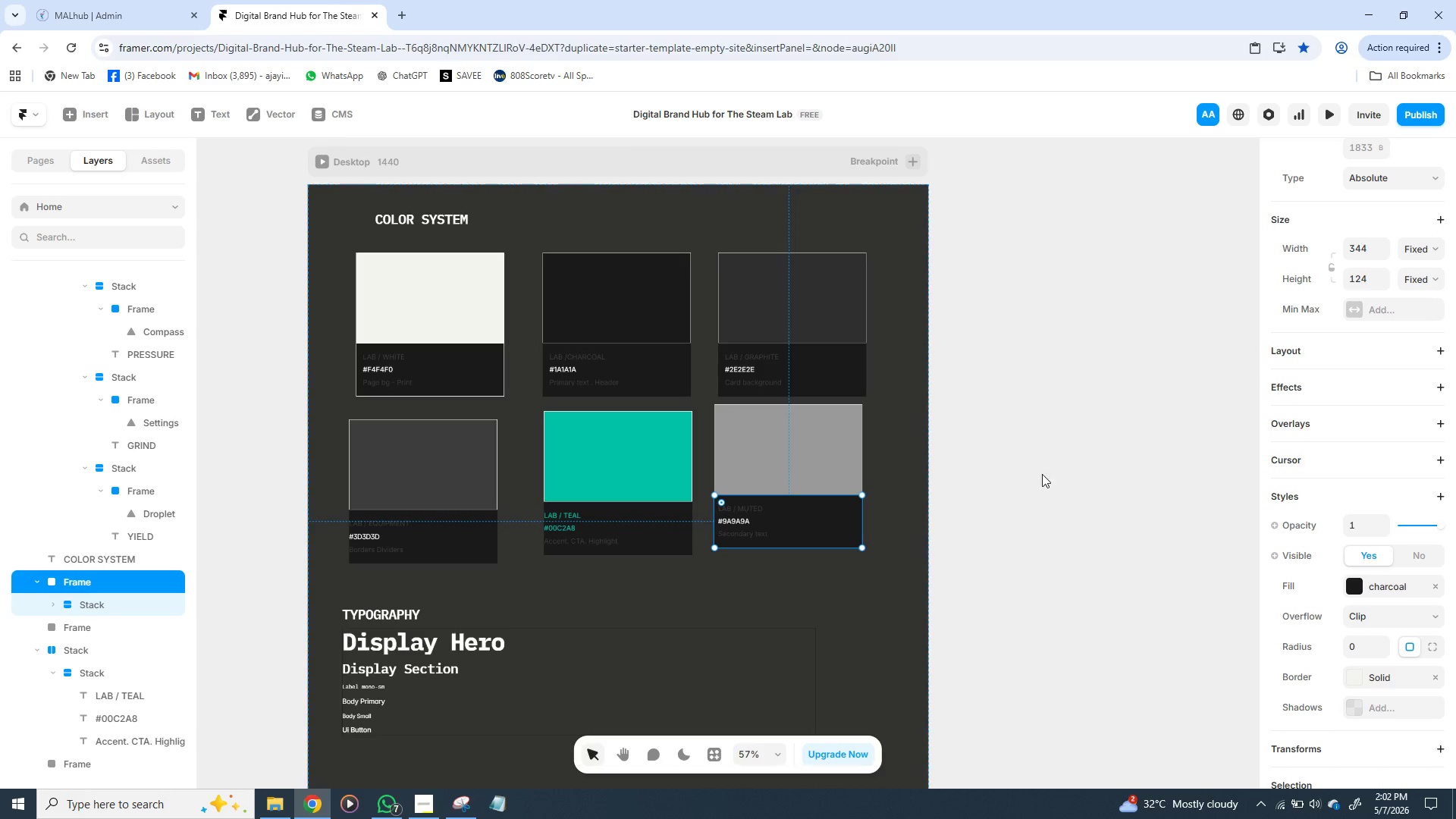 
mouse_move([1347, 457])
 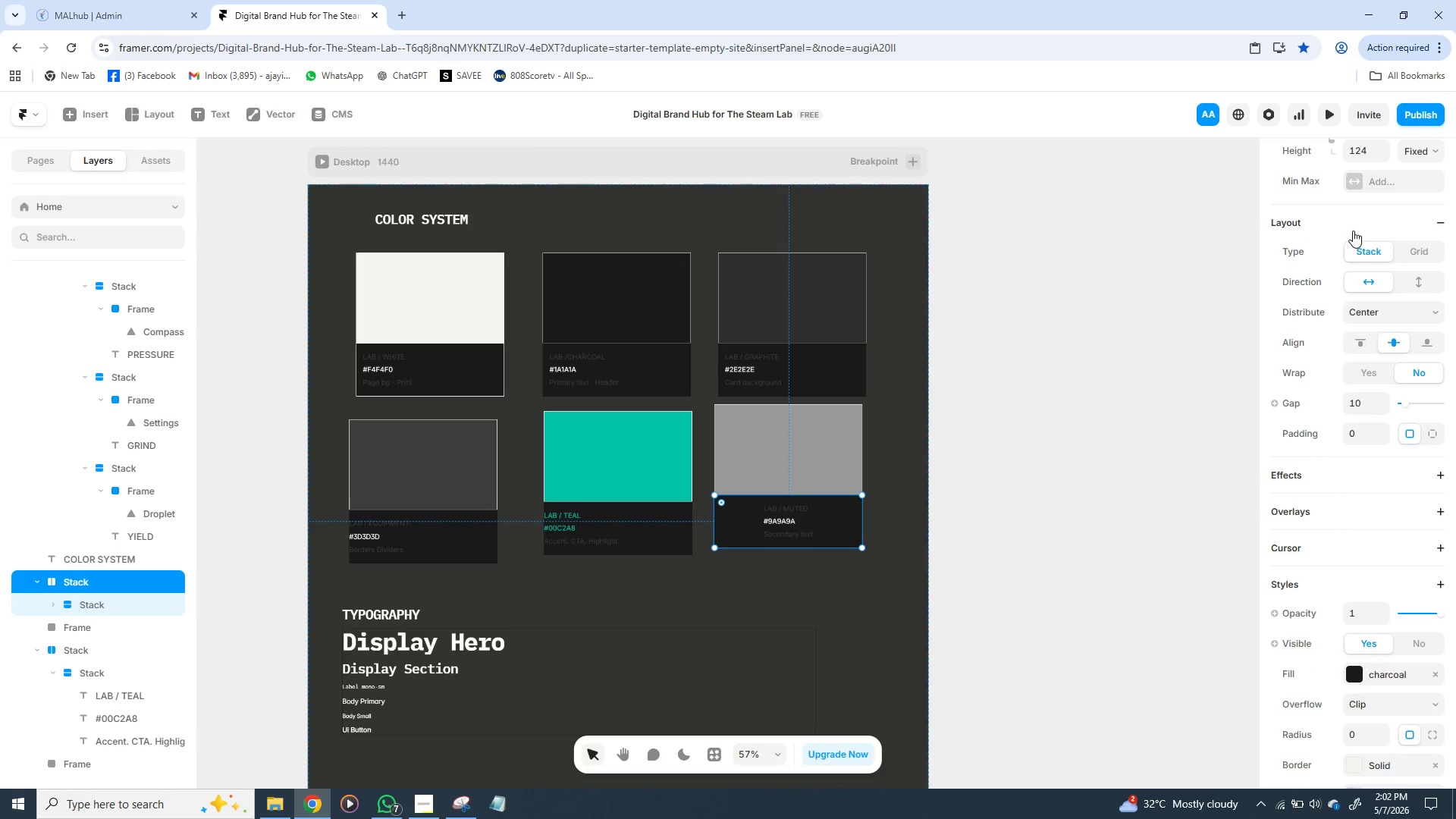 
left_click([1353, 231])
 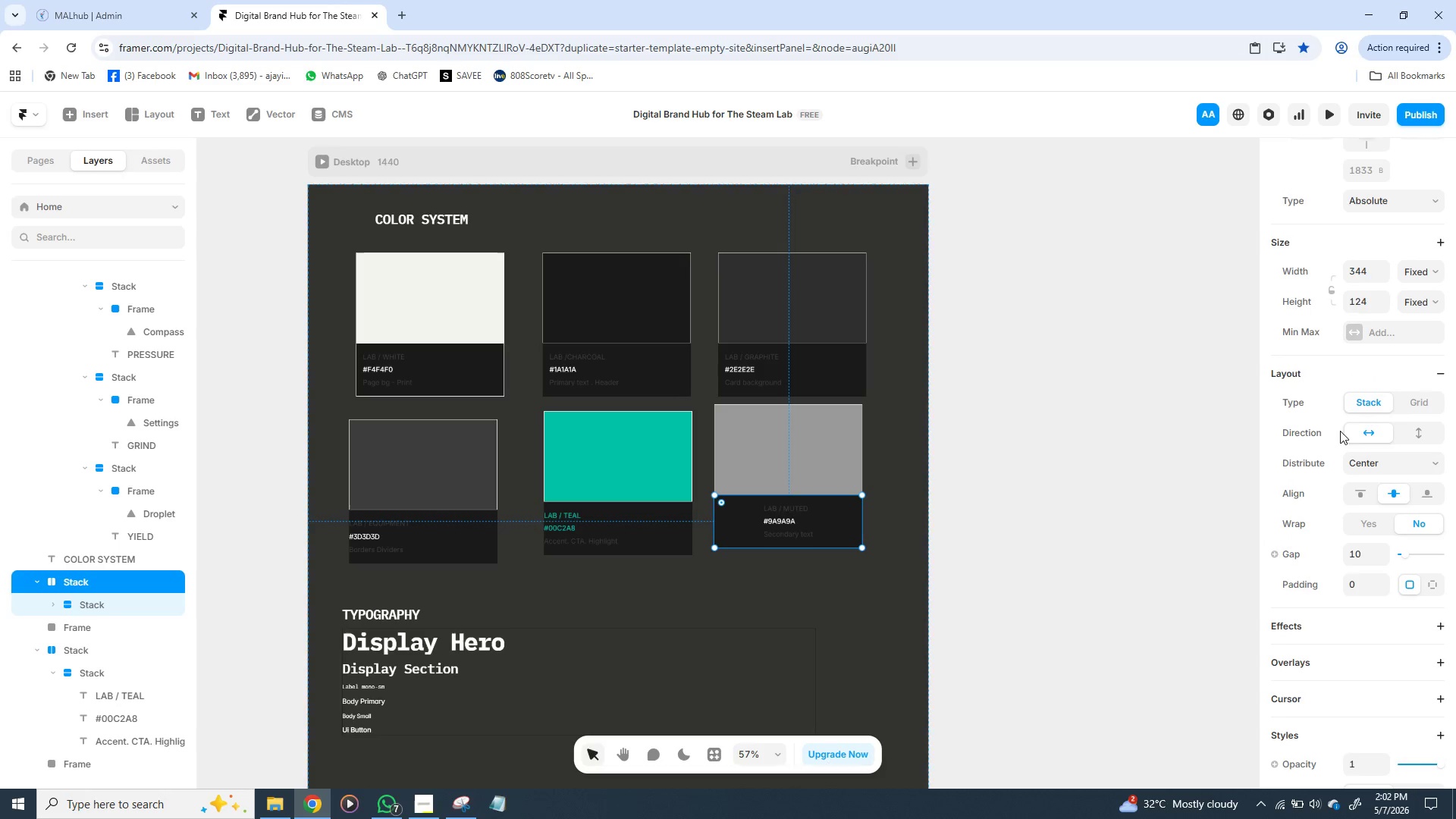 
wait(27.02)
 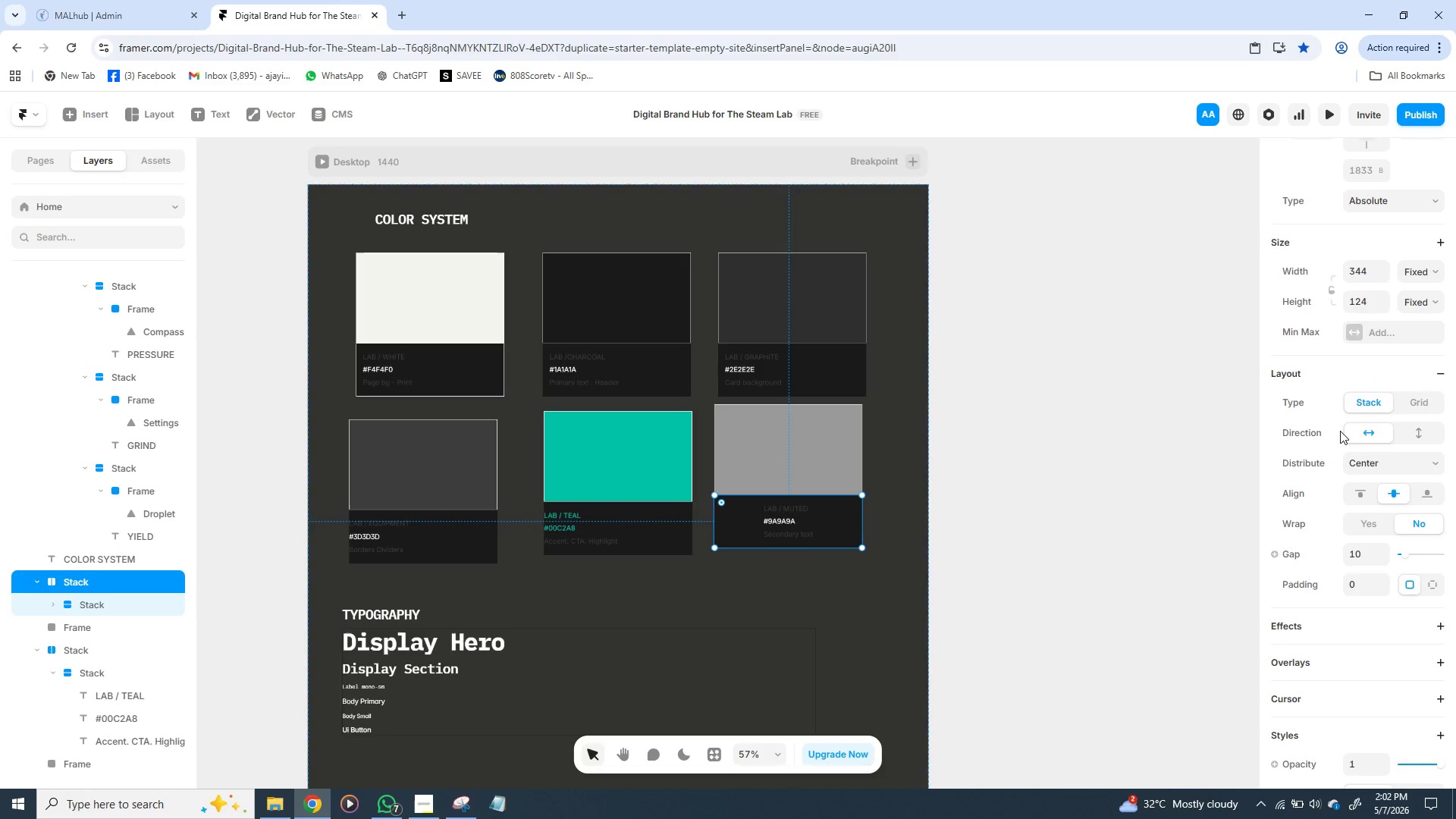 
left_click([1387, 460])
 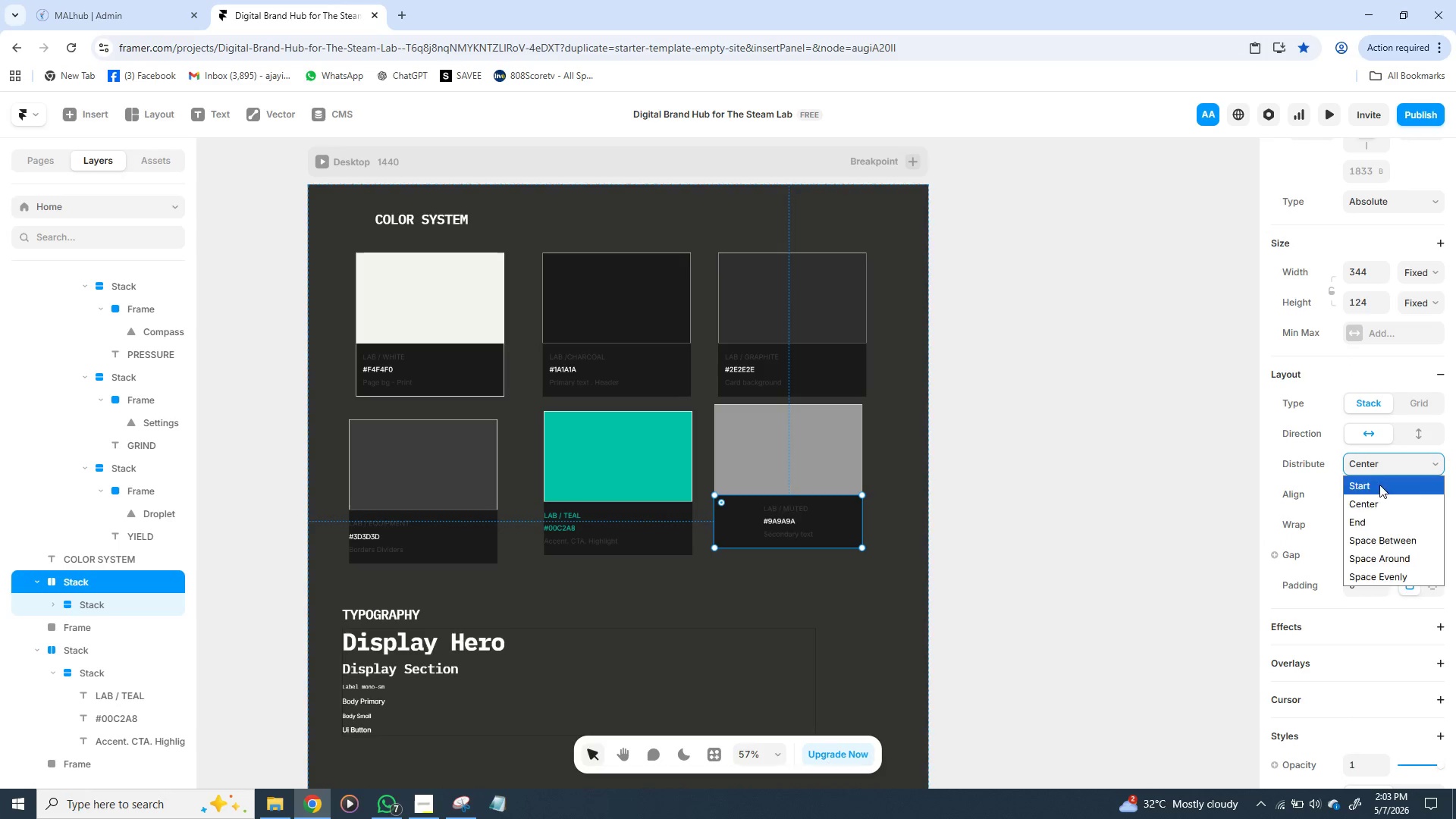 
left_click([1379, 485])
 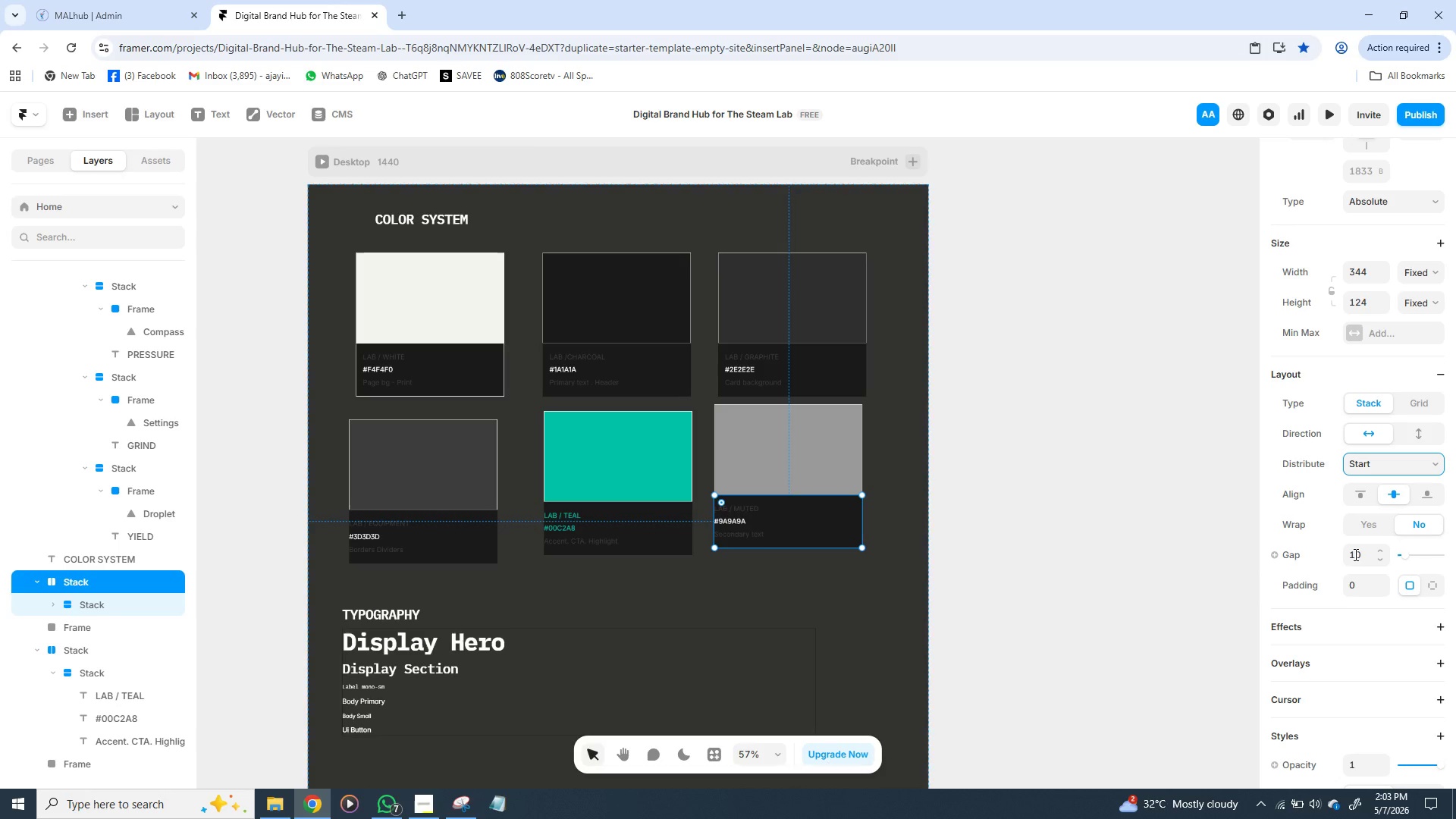 
wait(17.69)
 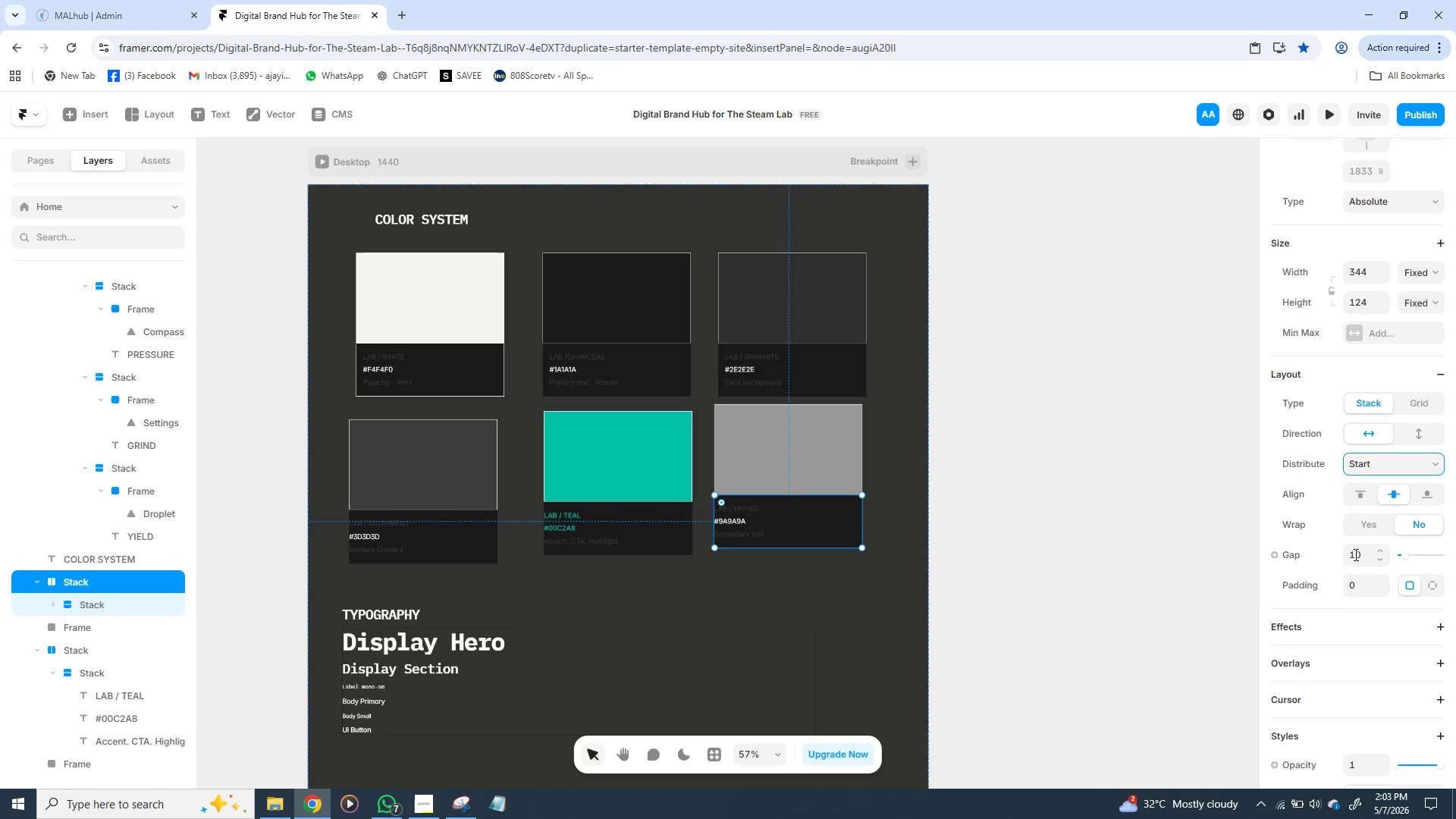 
left_click([1356, 554])
 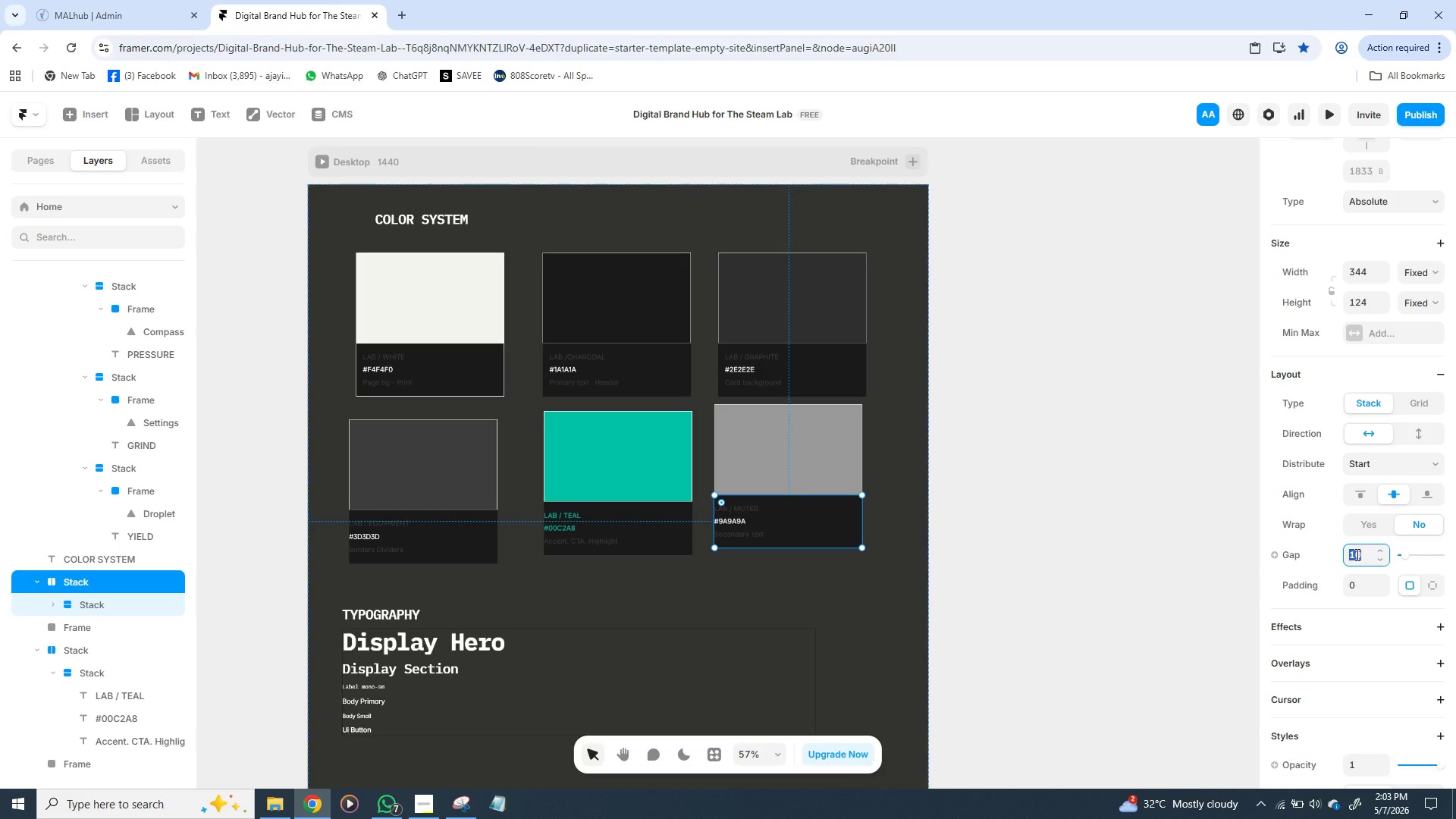 
type(16)
 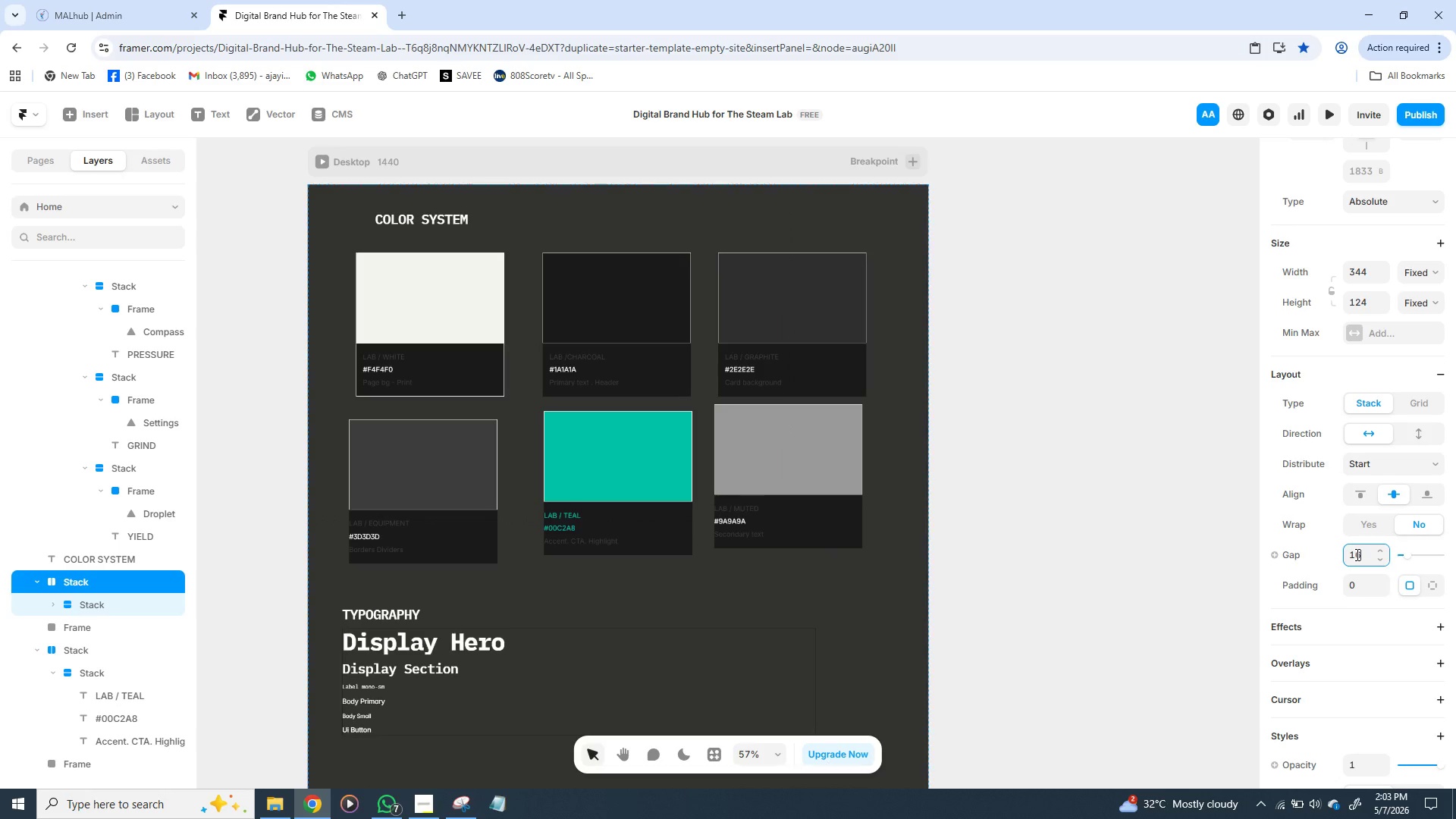 
key(Enter)
 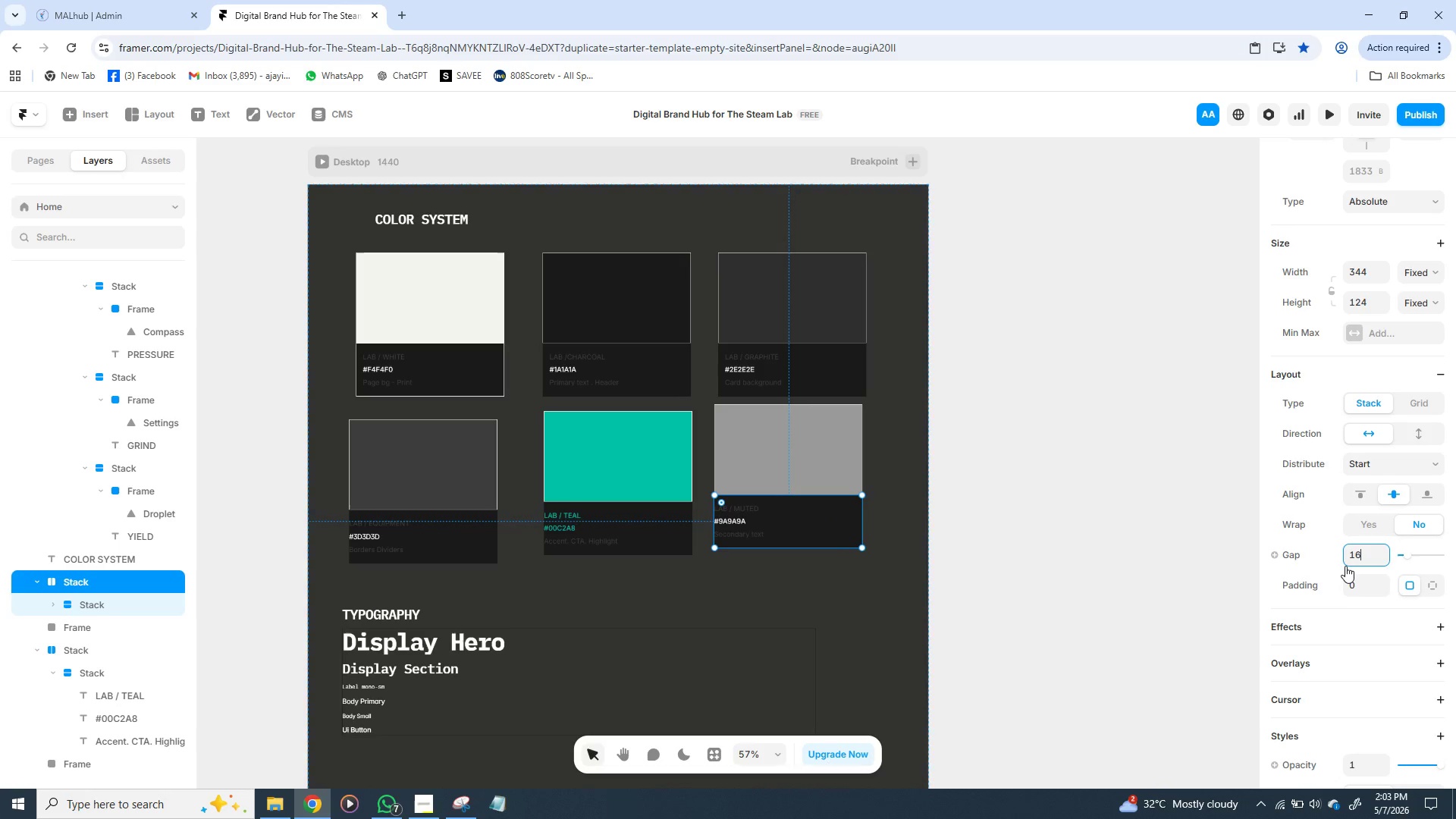 
wait(5.62)
 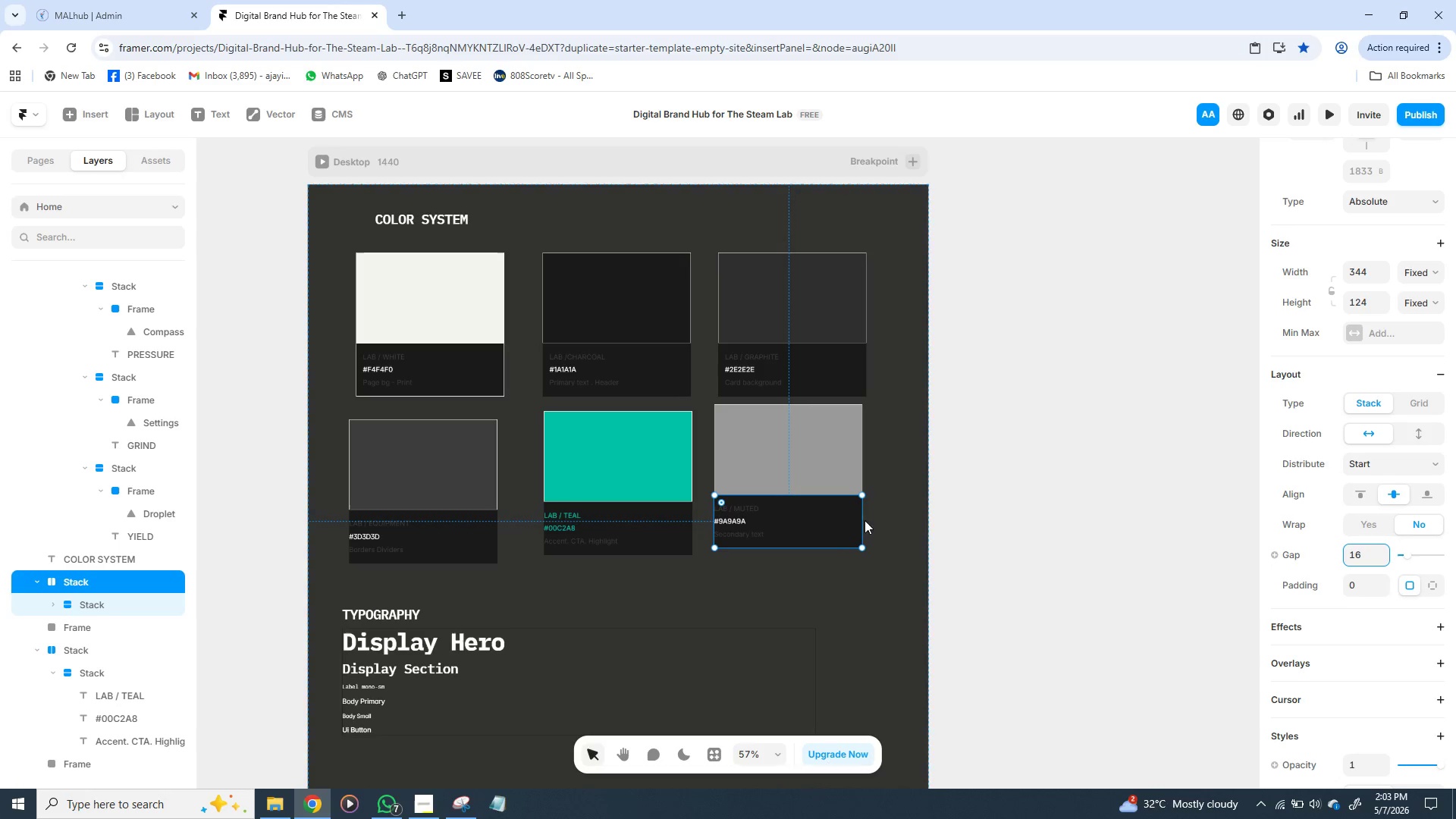 
key(Backspace)
 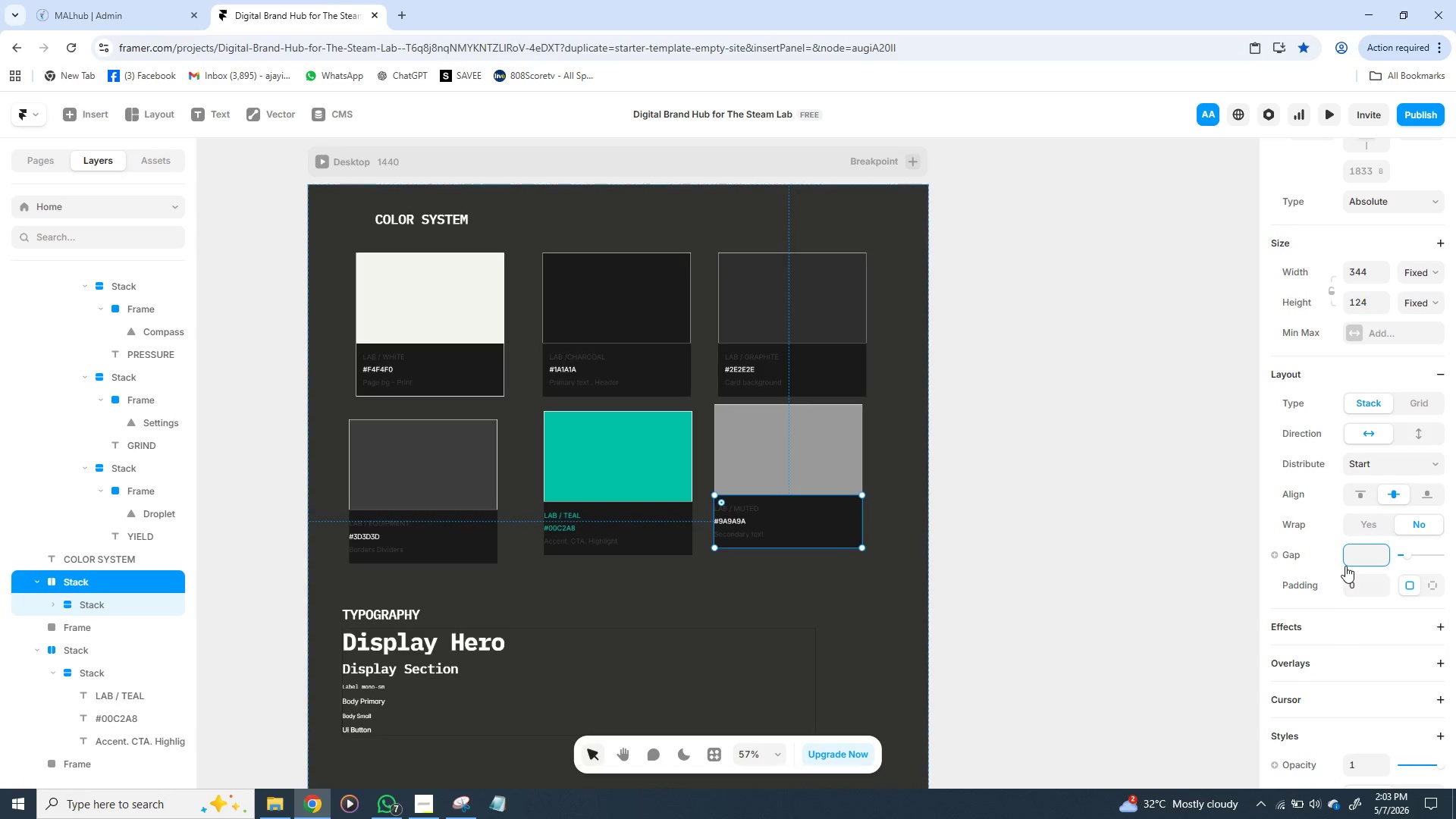 
key(Backspace)
 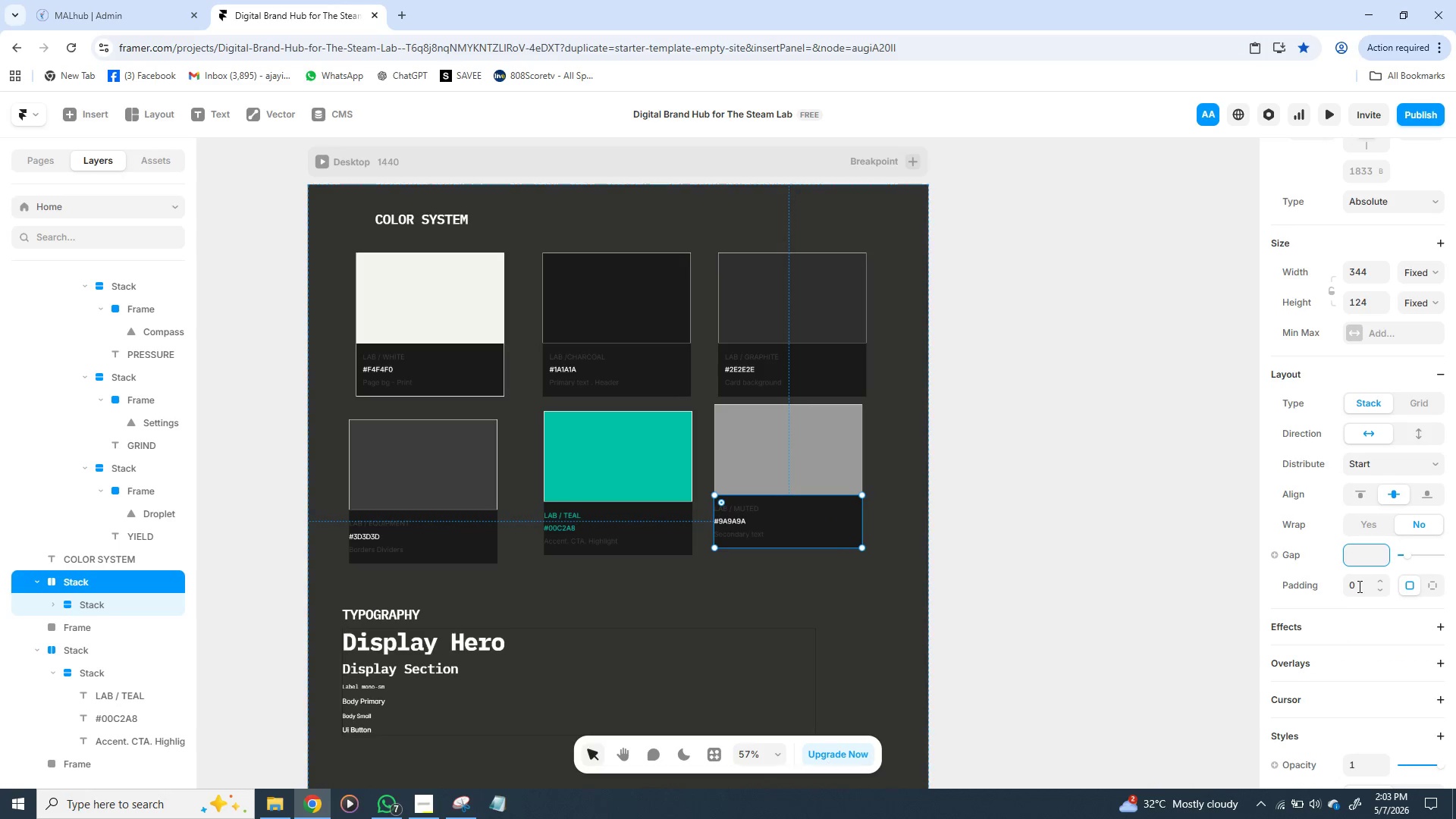 
left_click([1358, 586])
 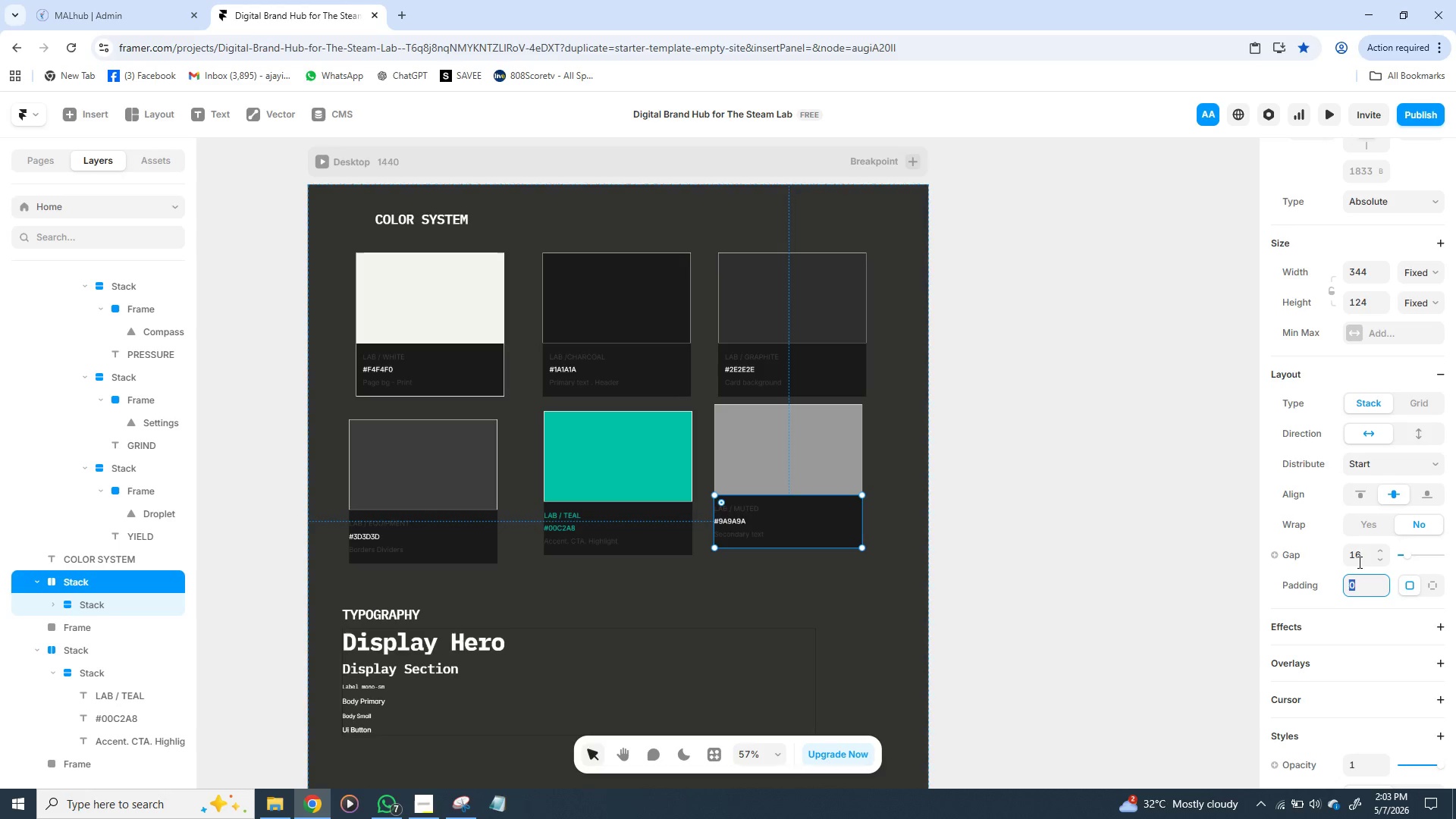 
left_click([1358, 562])
 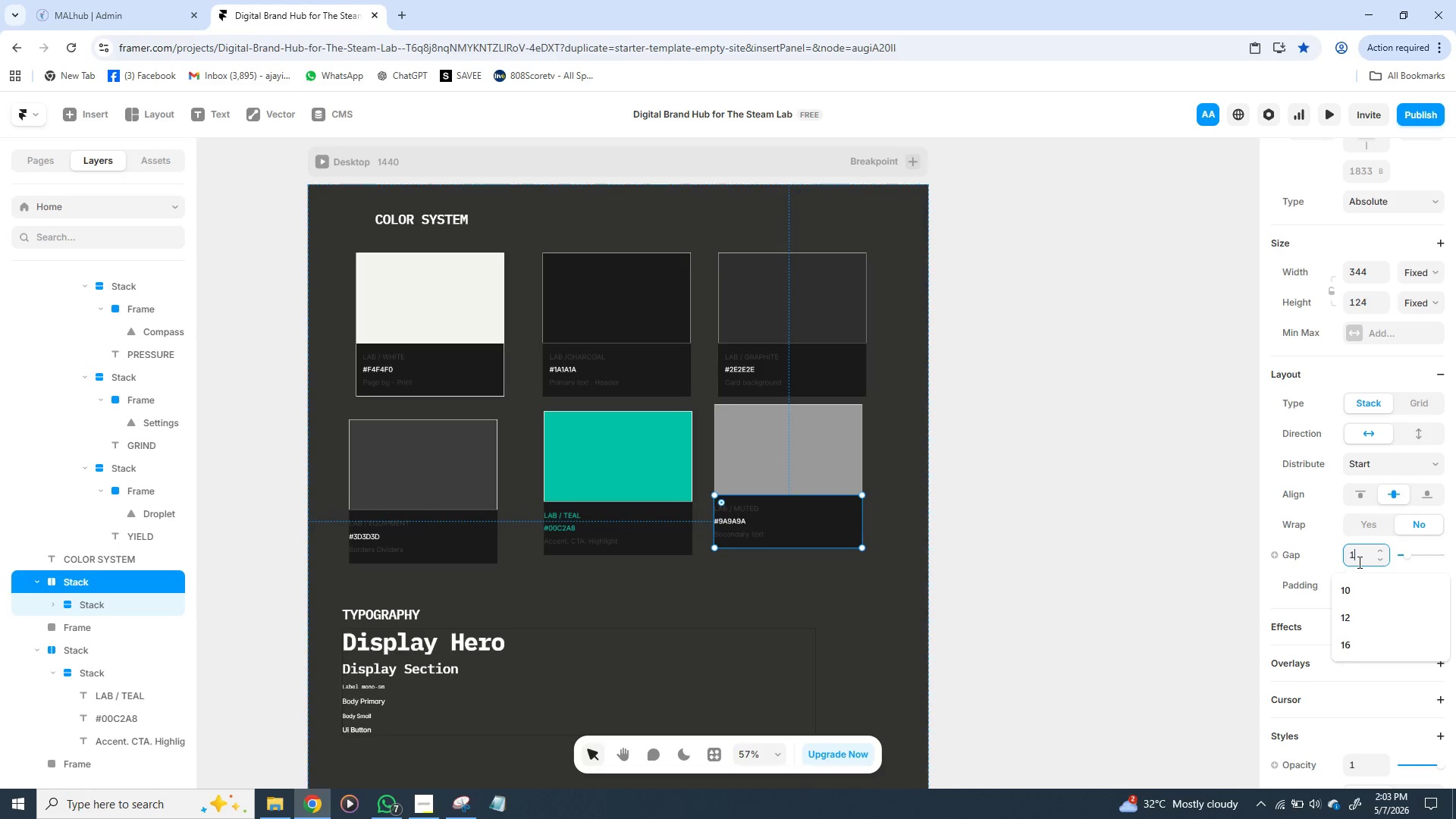 
type(10)
 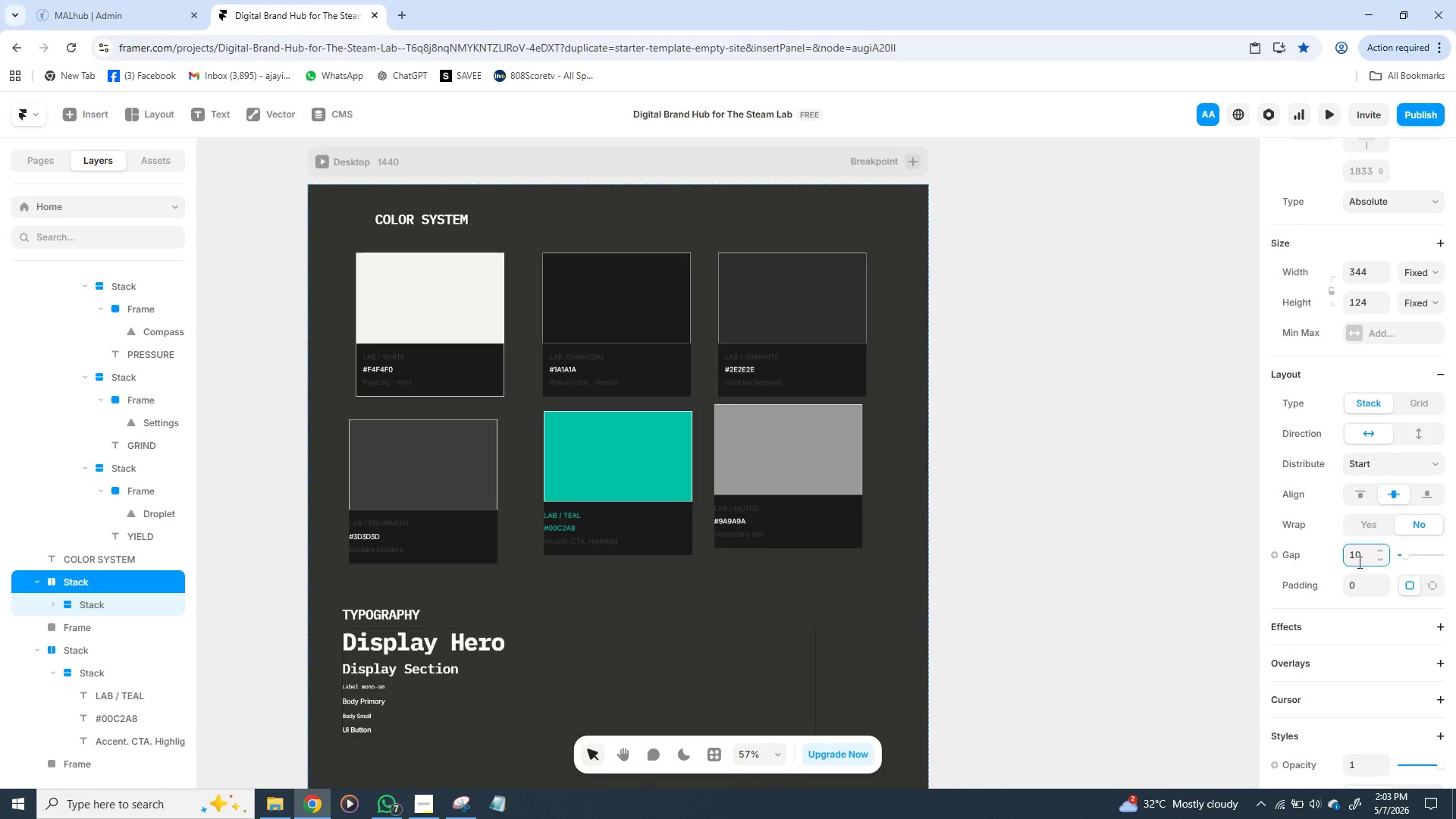 
key(Enter)
 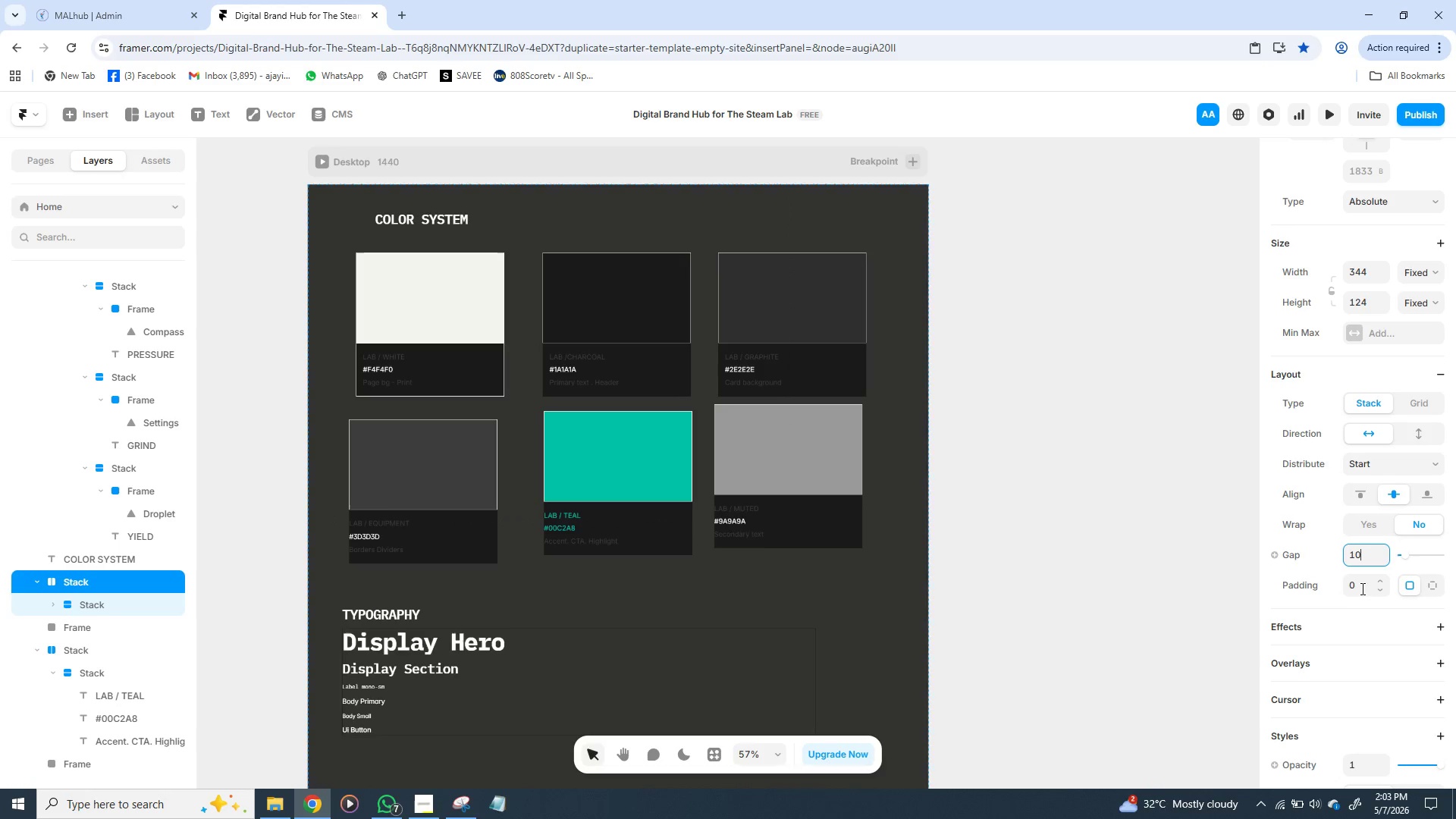 
left_click([1361, 588])
 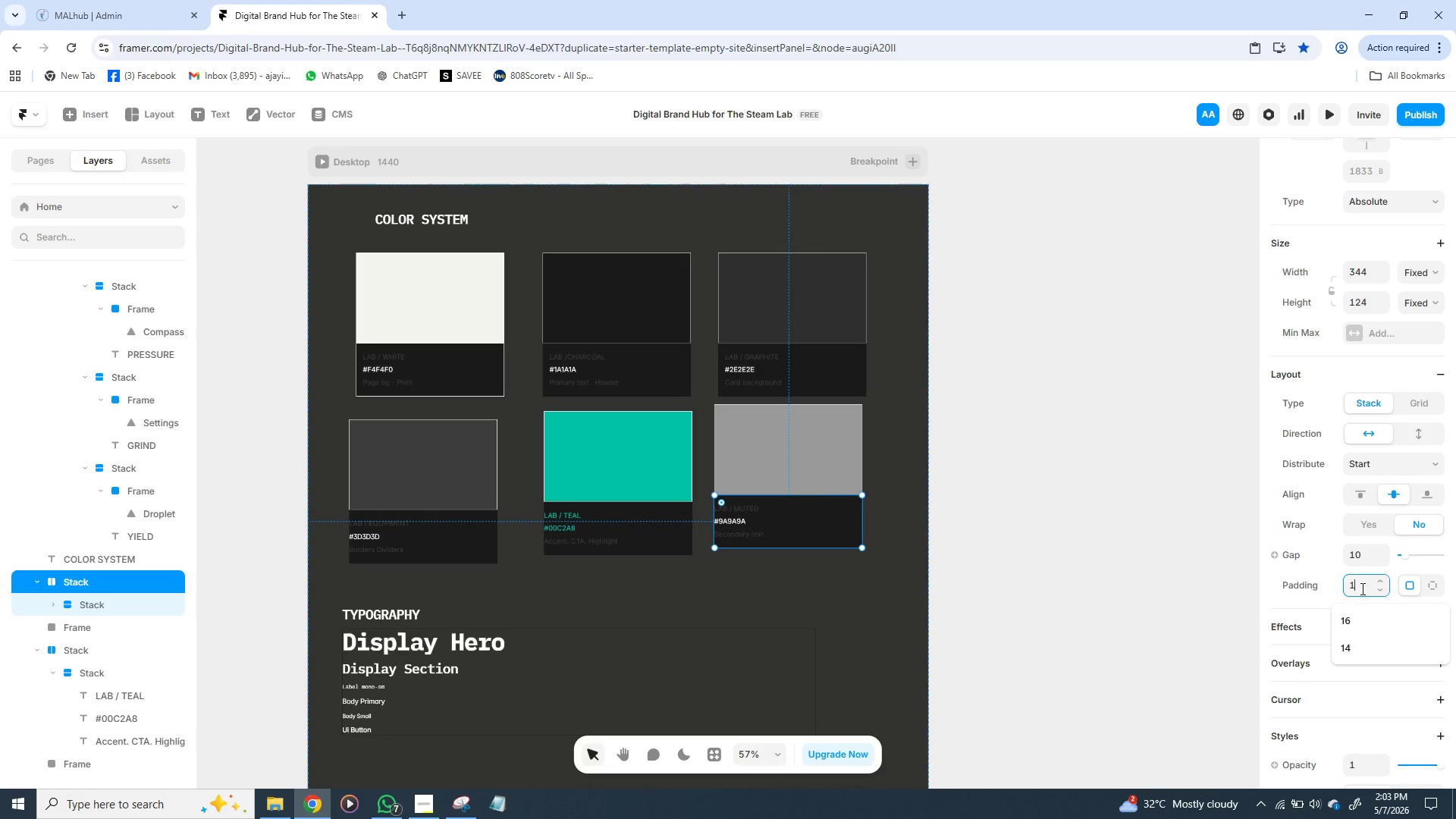 
type(16)
 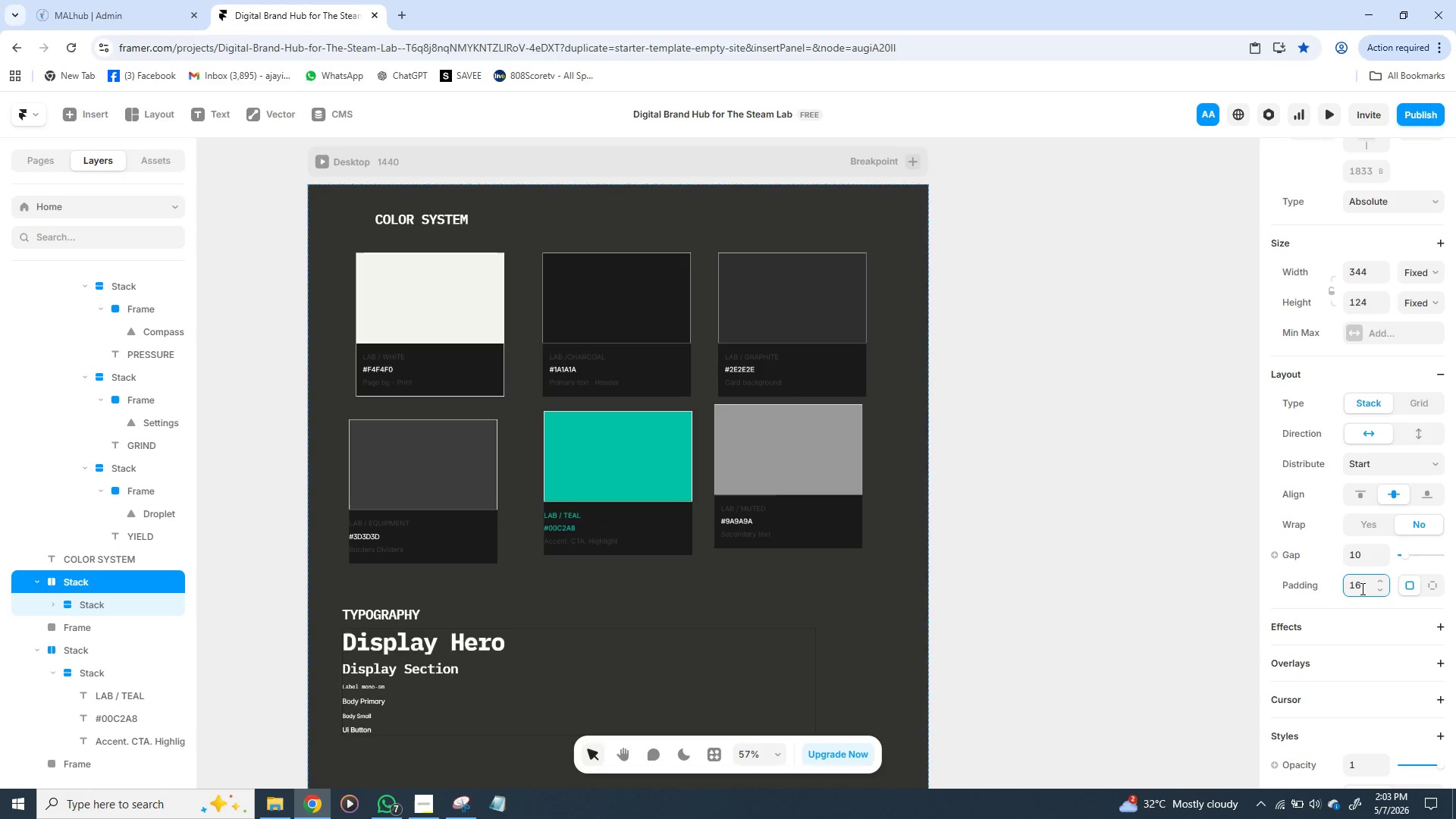 
key(Enter)
 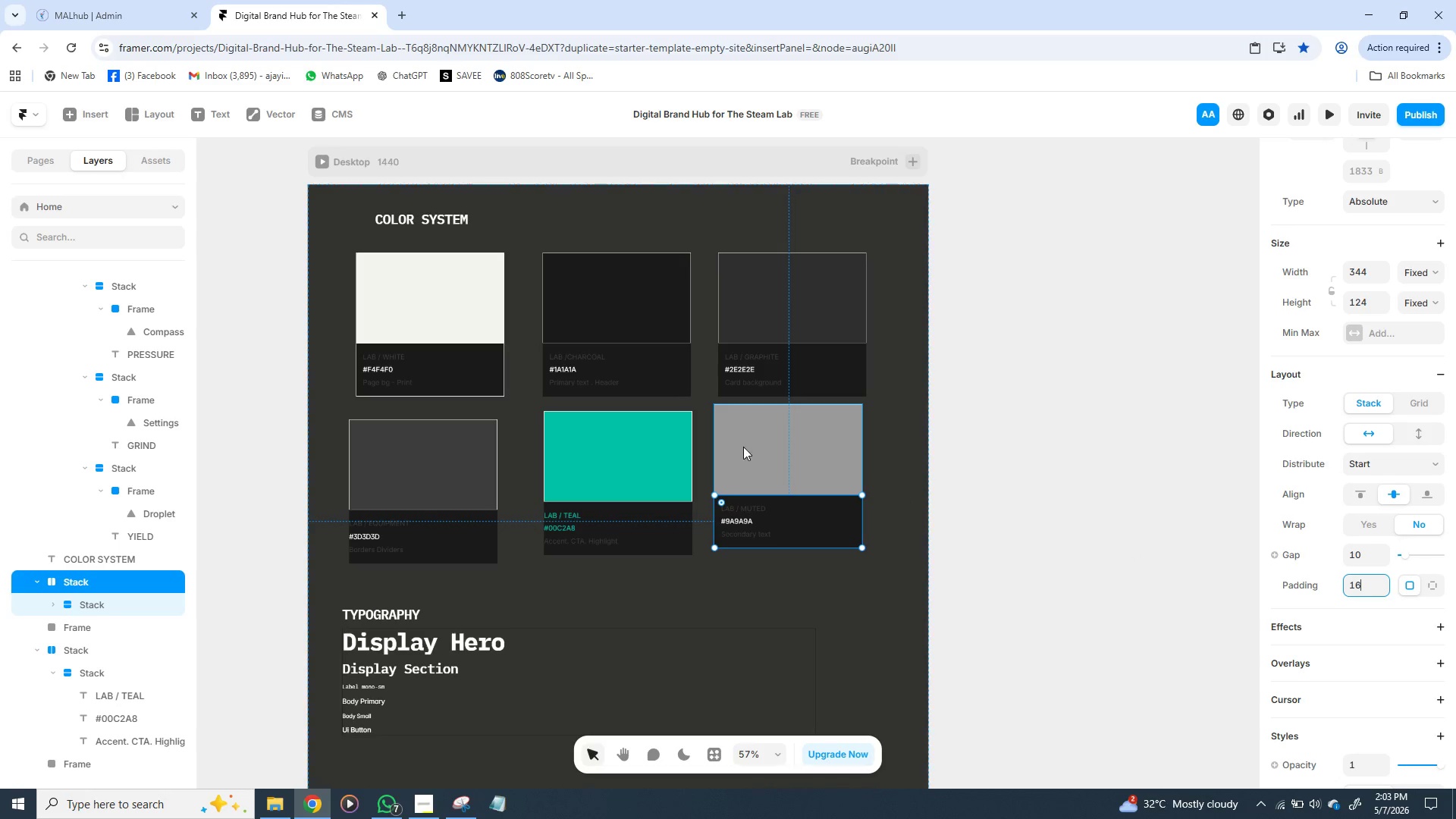 
wait(9.36)
 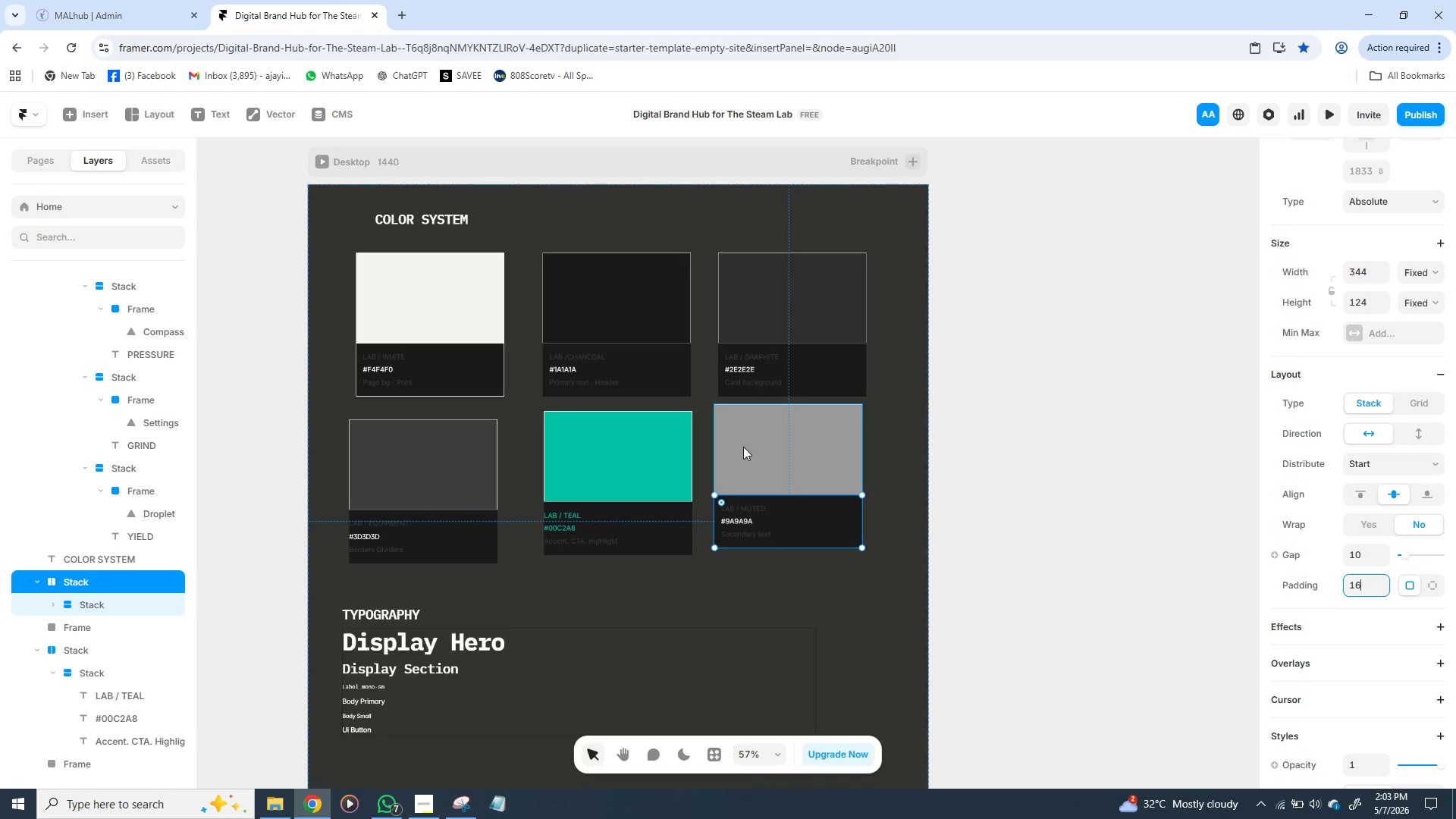 
hold_key(key=ShiftLeft, duration=1.5)
left_click([771, 471])
 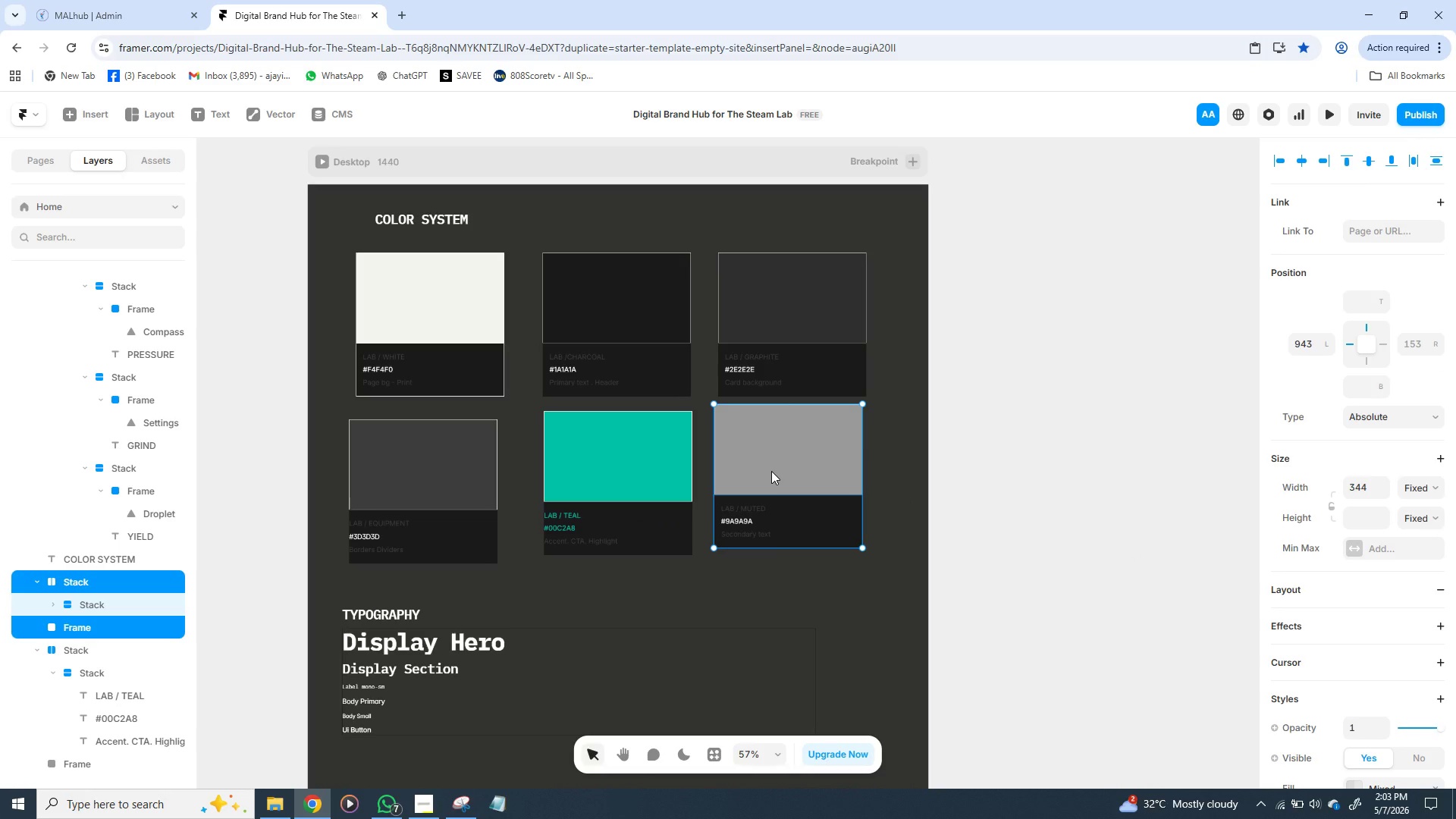 
hold_key(key=ShiftLeft, duration=0.33)
 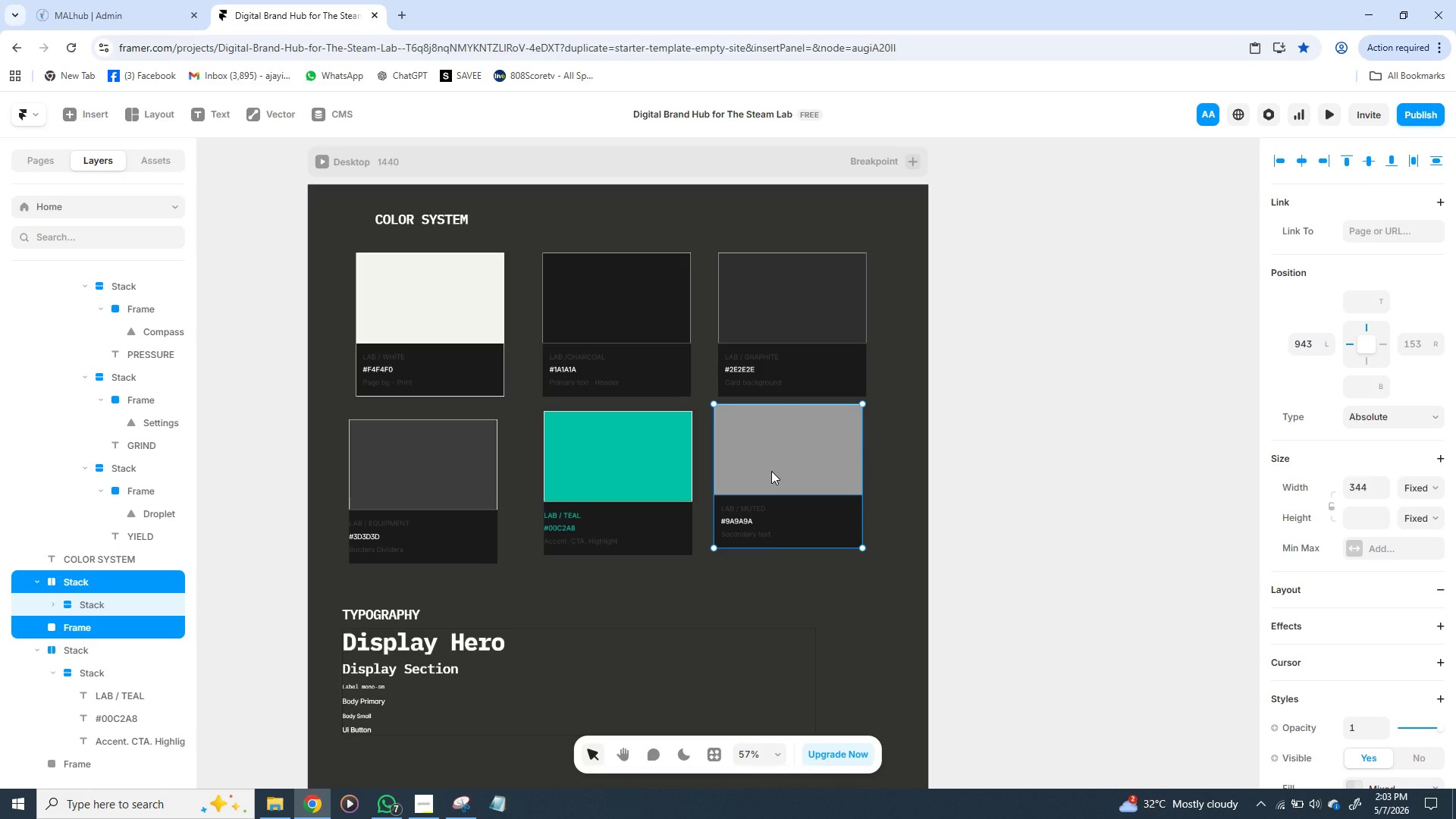 
right_click([771, 471])
 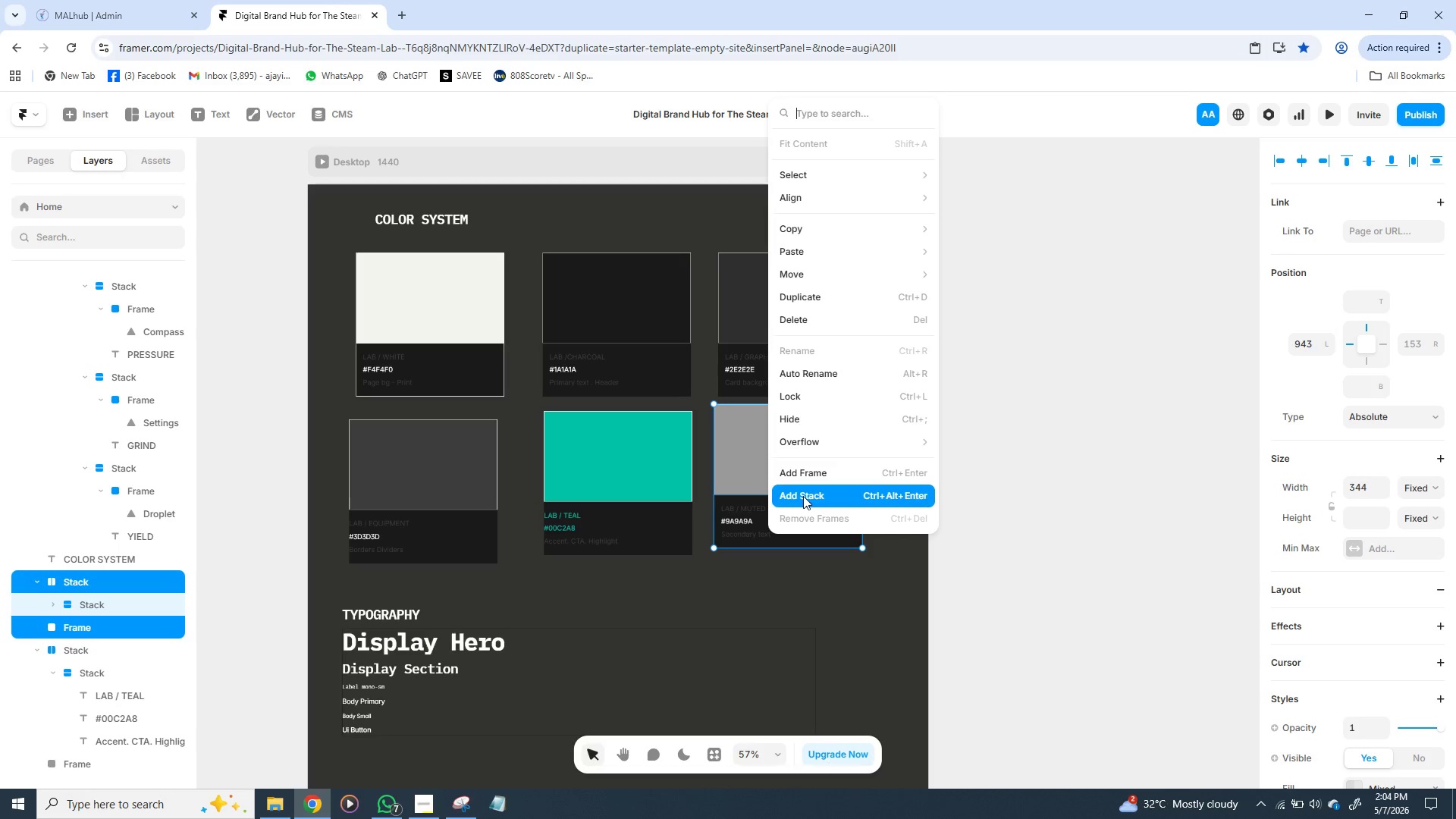 
left_click([803, 496])
 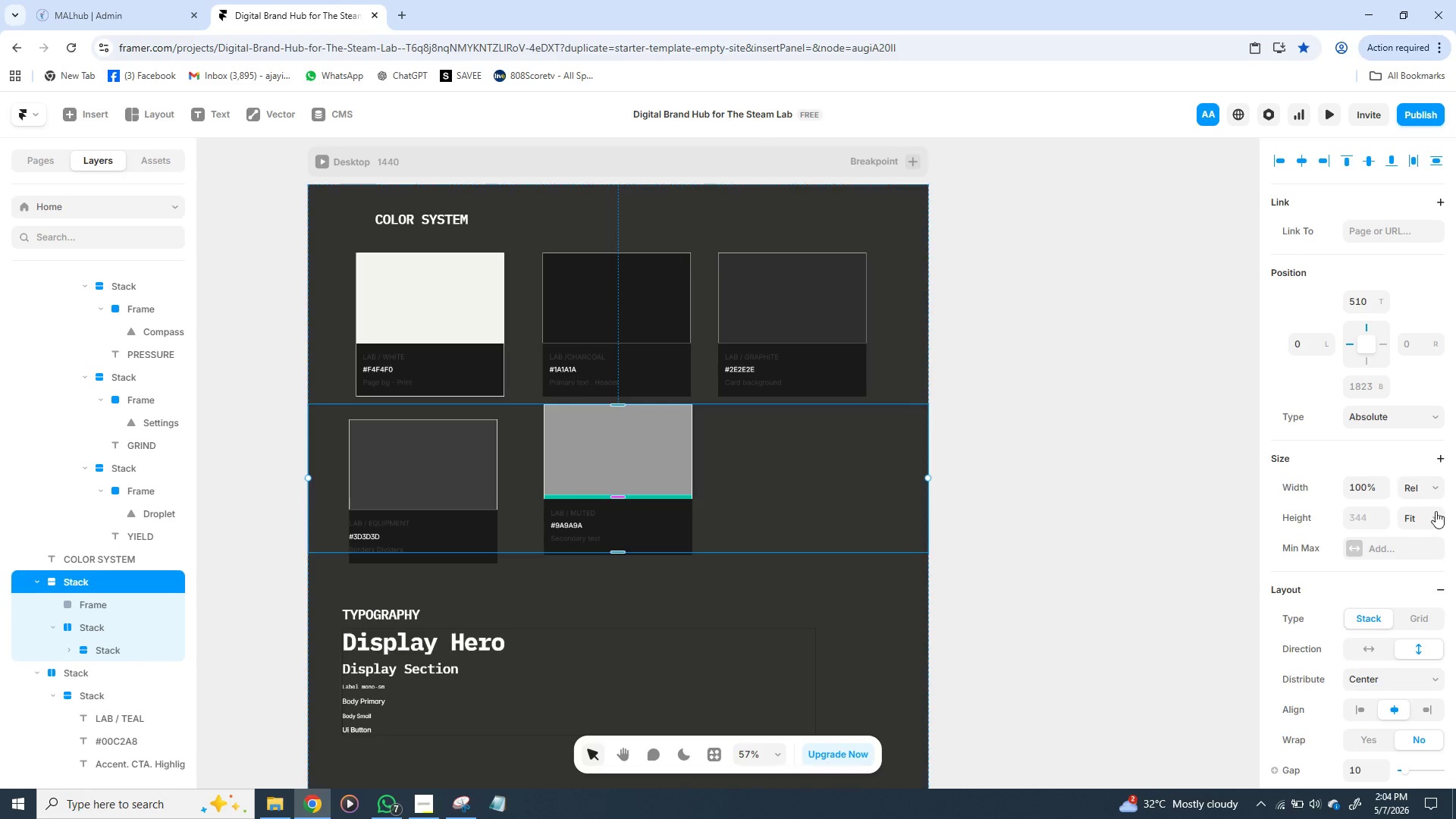 
left_click([1439, 491])
 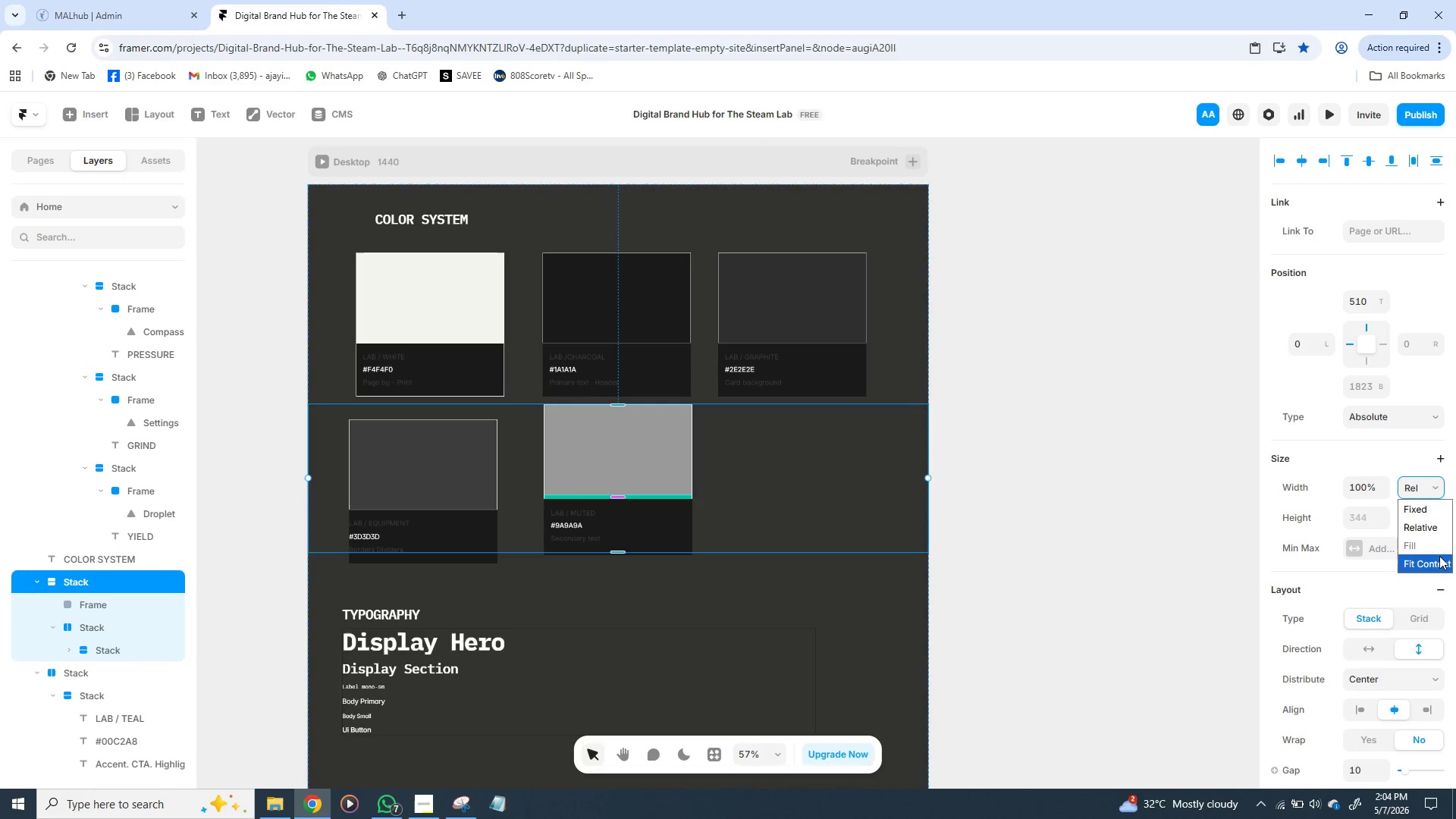 
left_click([1439, 556])
 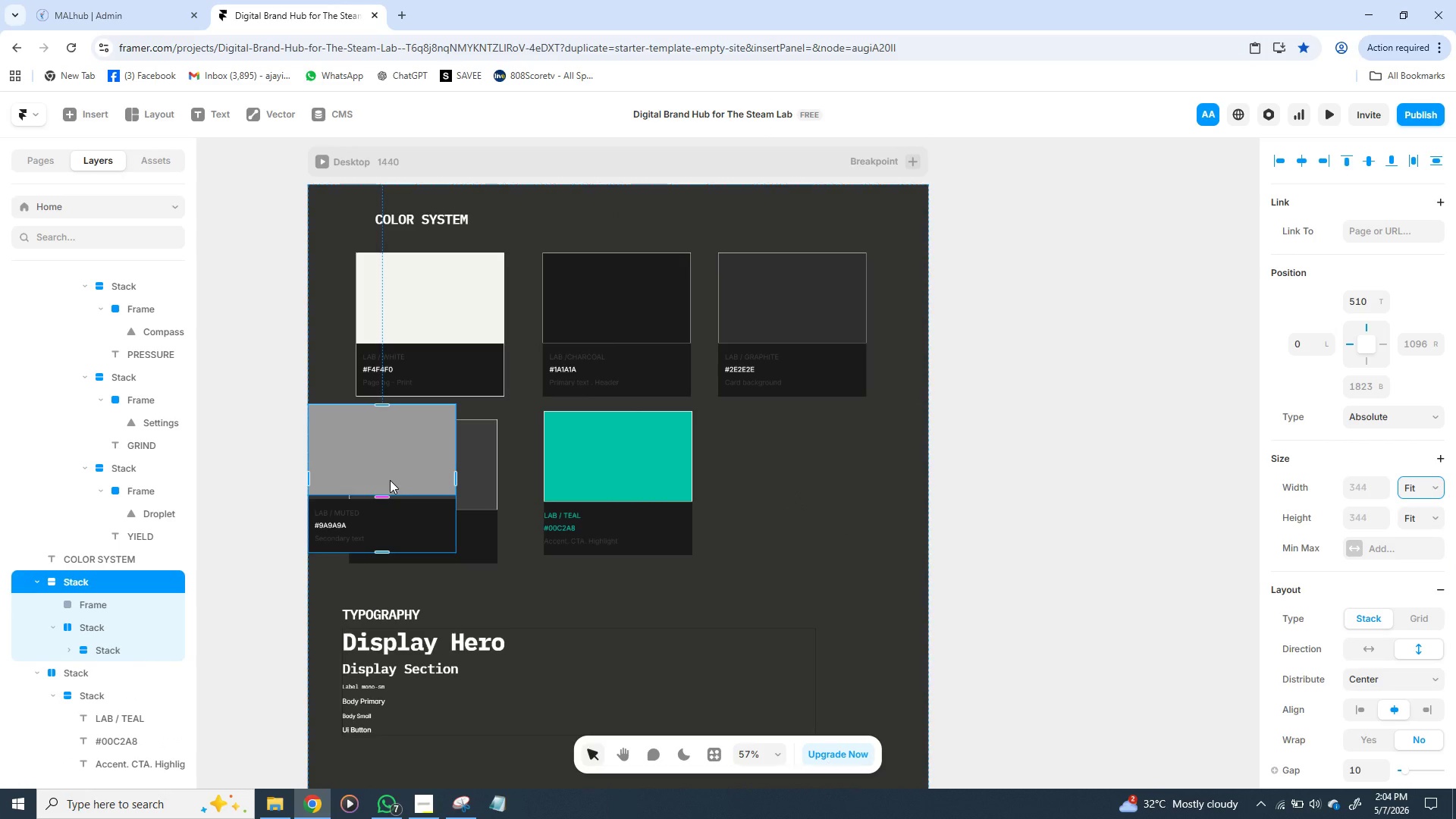 
left_click_drag(start_coordinate=[390, 480], to_coordinate=[635, 498])
 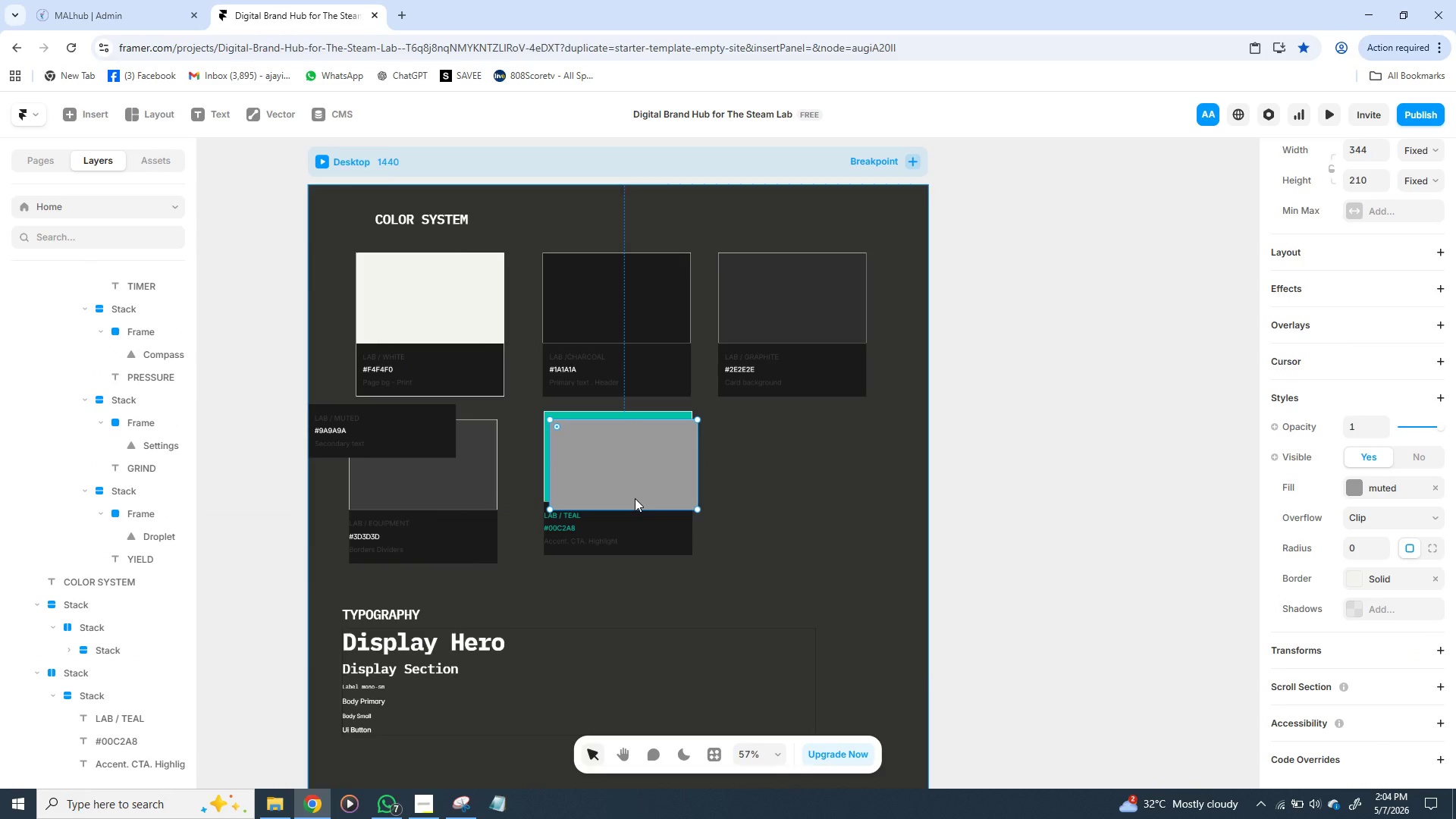 
key(Control+Z)
 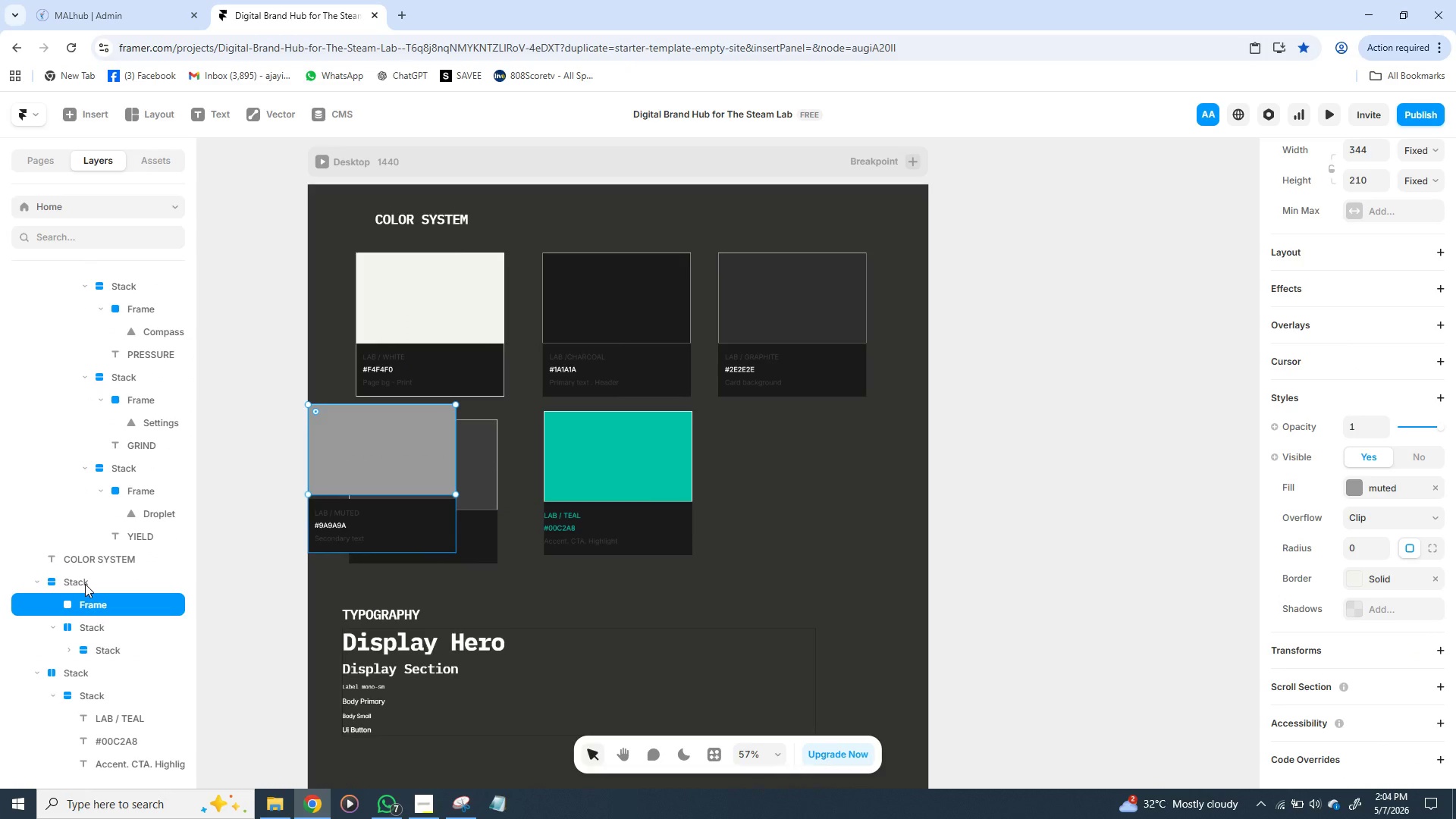 
left_click([85, 584])
 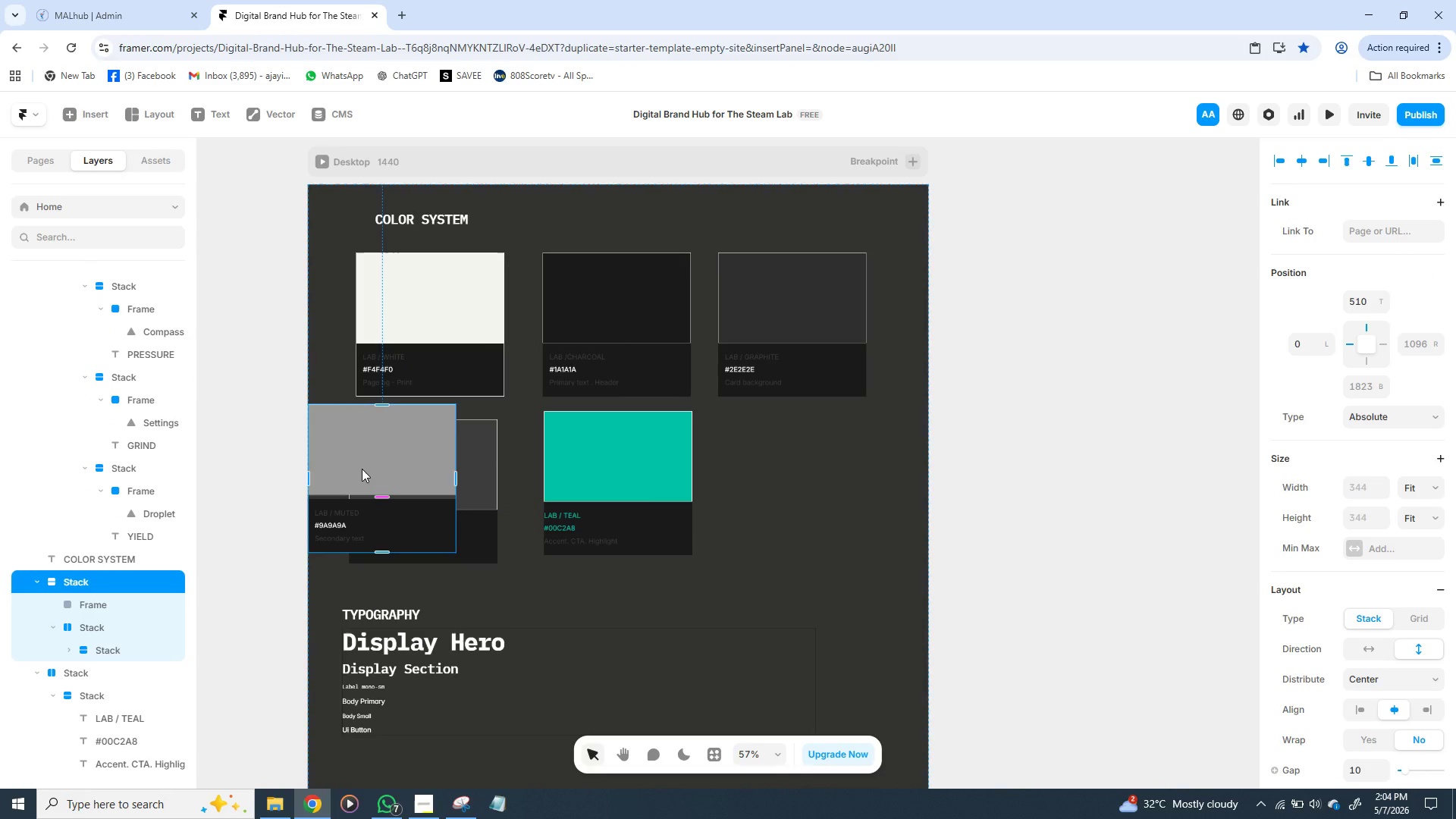 
left_click_drag(start_coordinate=[362, 469], to_coordinate=[773, 479])
 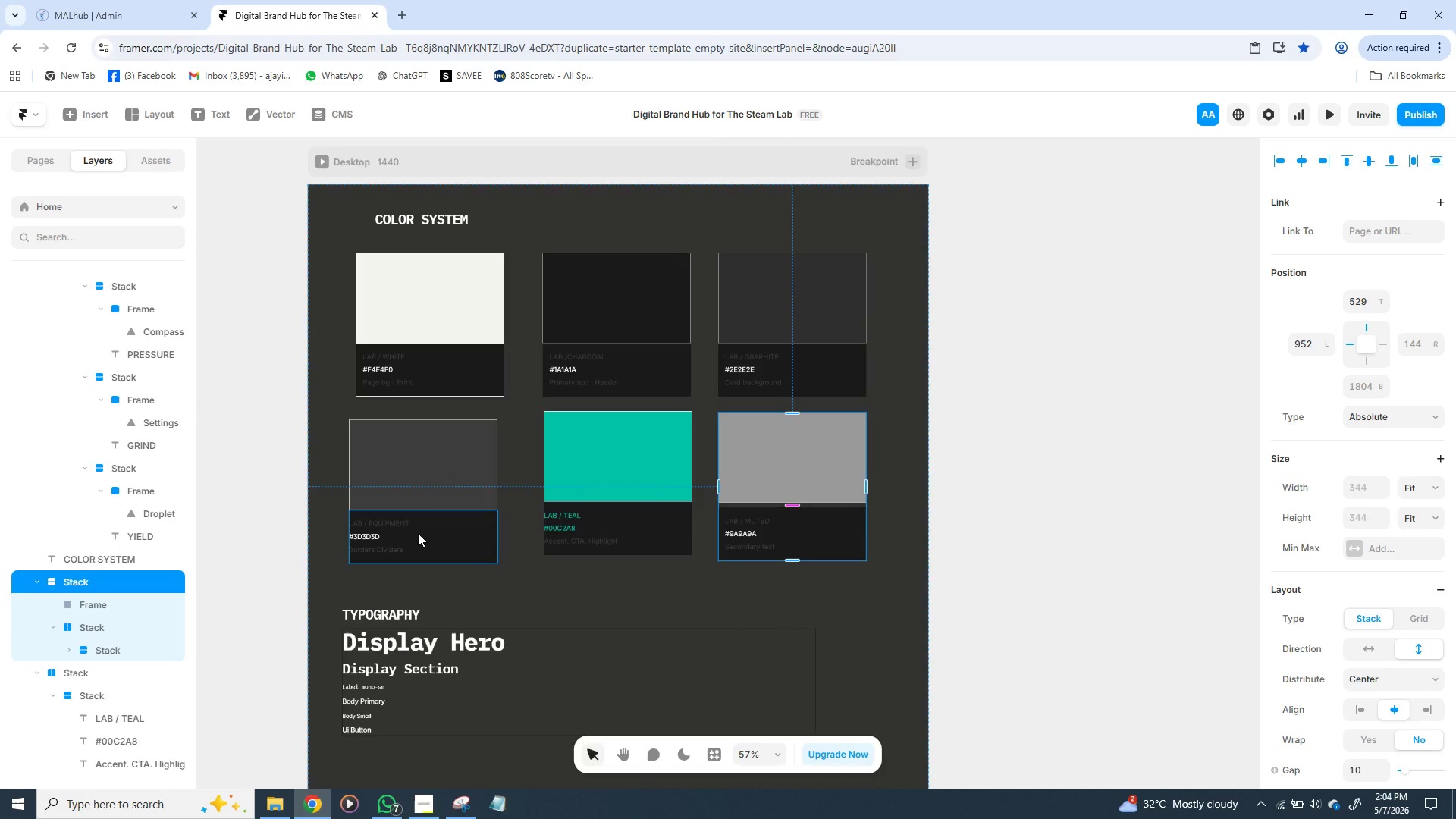 
left_click([418, 533])
 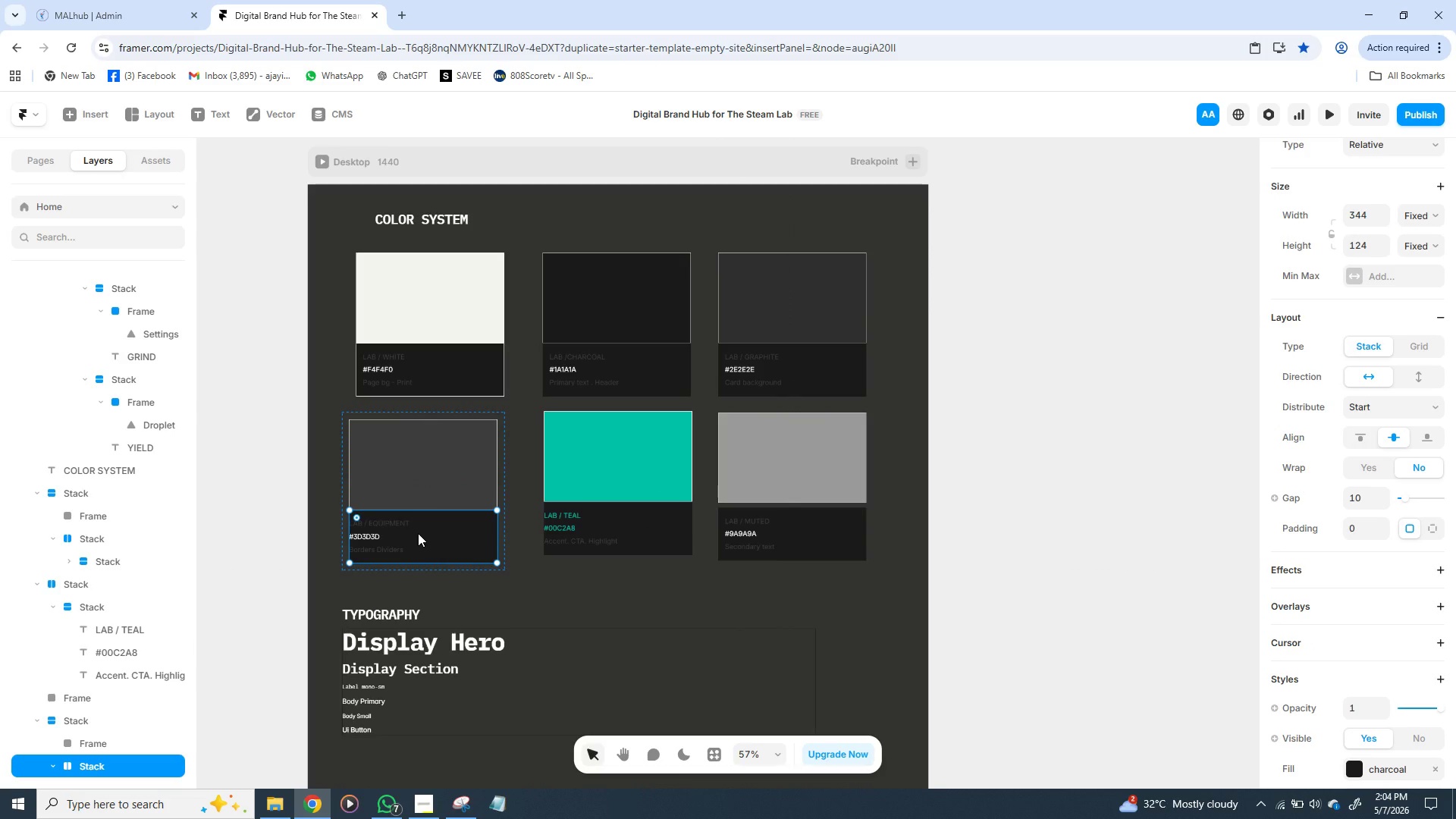 
left_click([418, 533])
 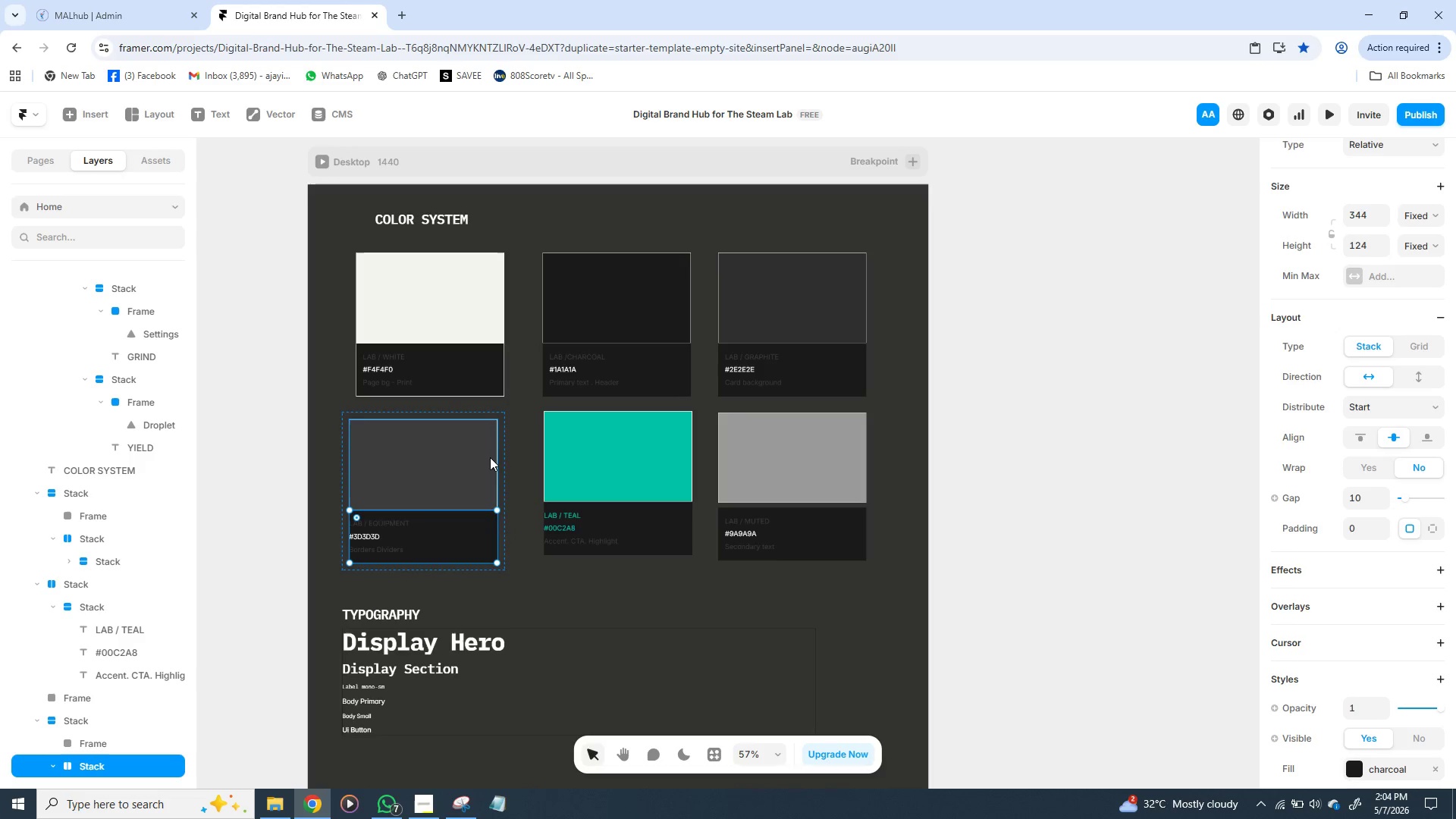 
wait(6.98)
 